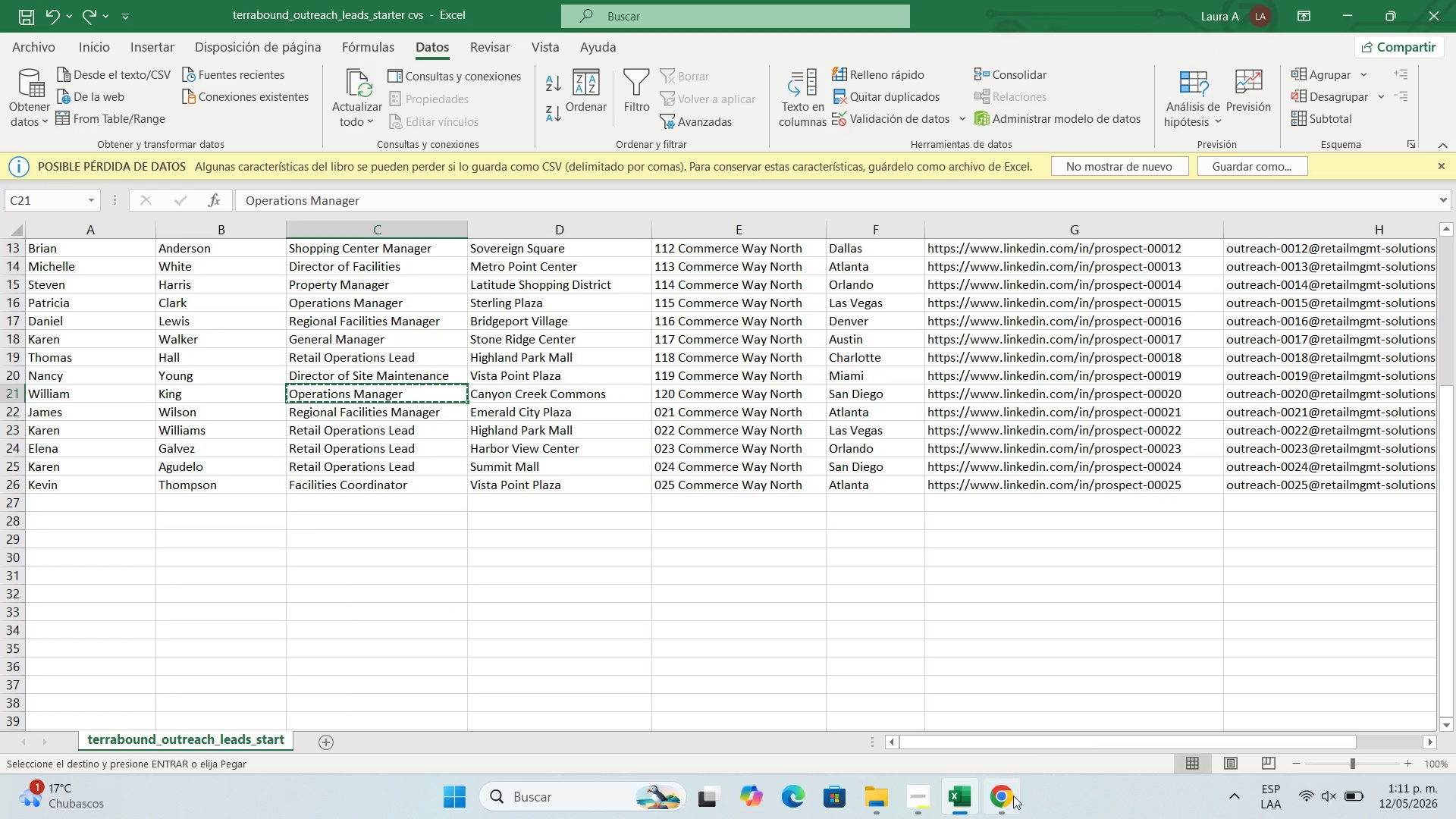 
left_click([1007, 804])
 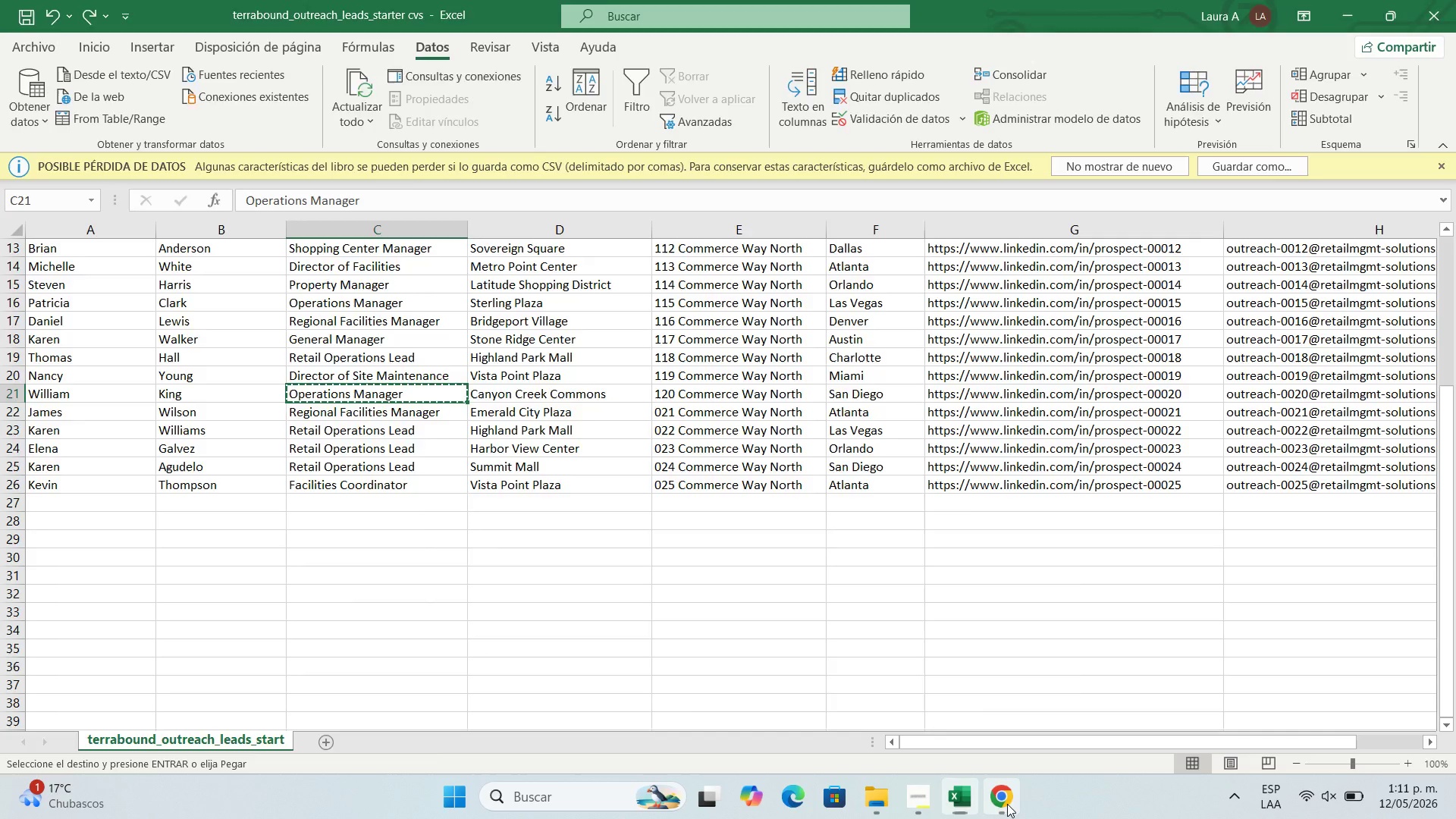 
scroll: coordinate [643, 368], scroll_direction: up, amount: 15.0
 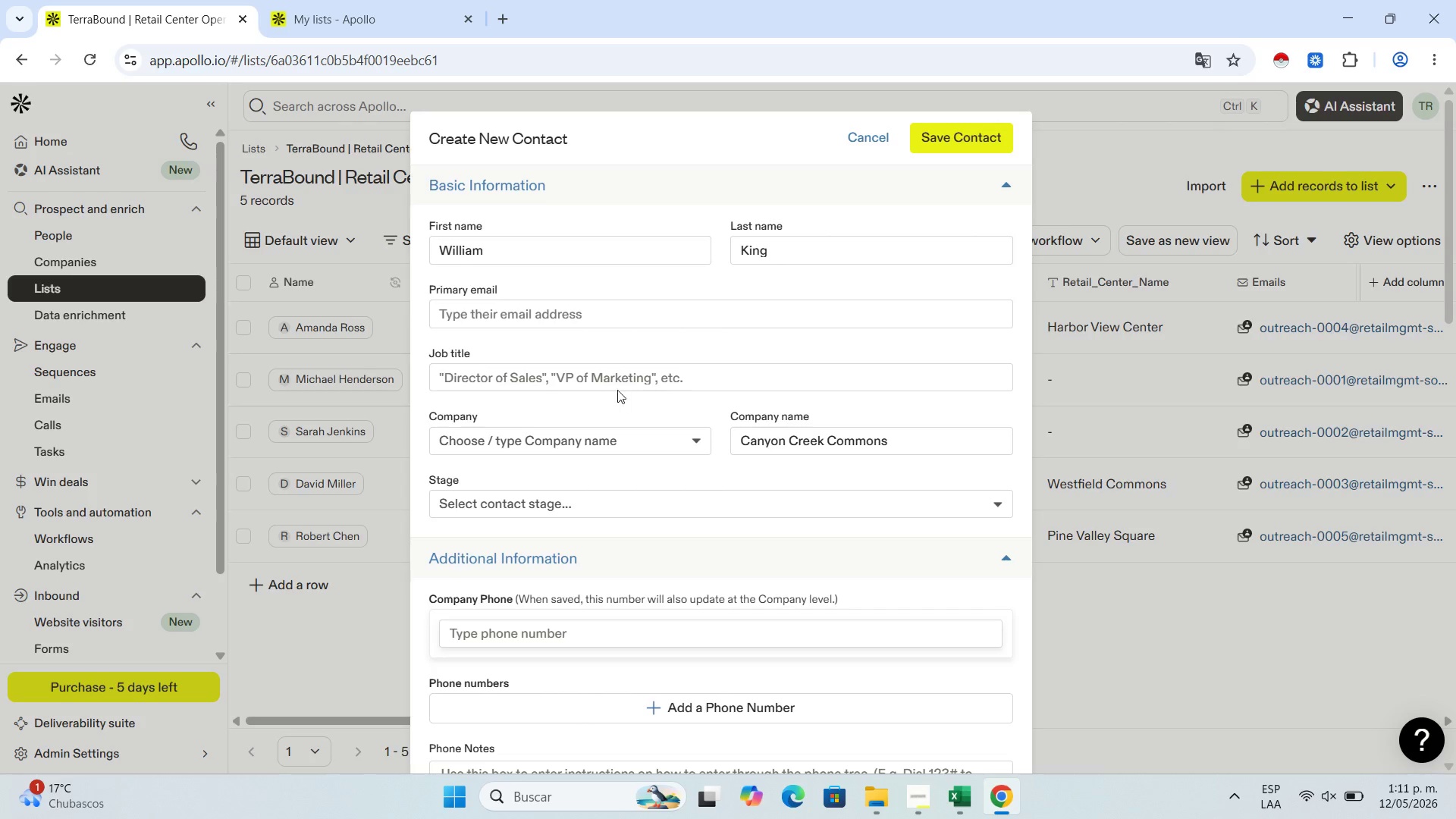 
left_click([615, 378])
 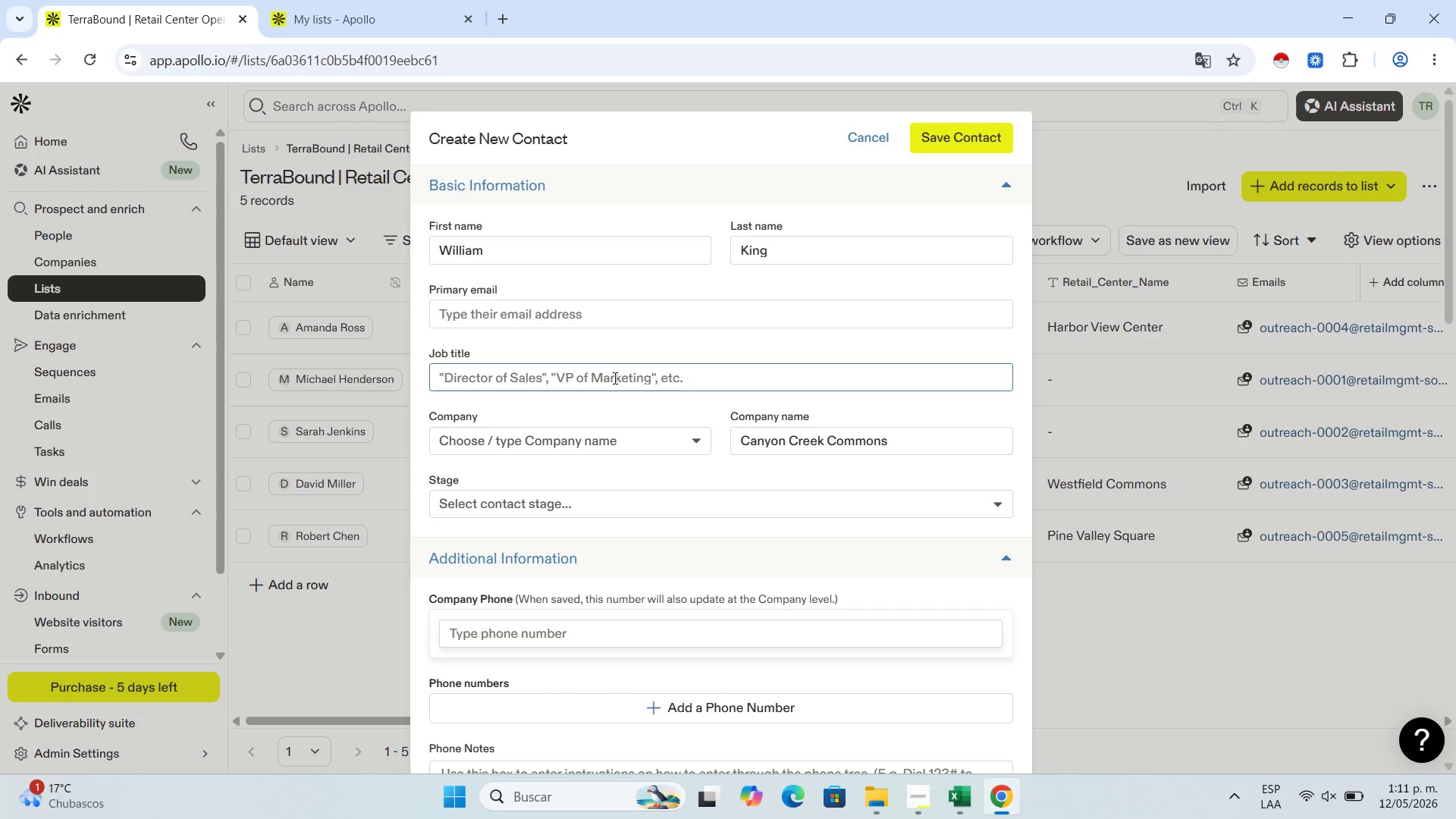 
key(Control+V)
 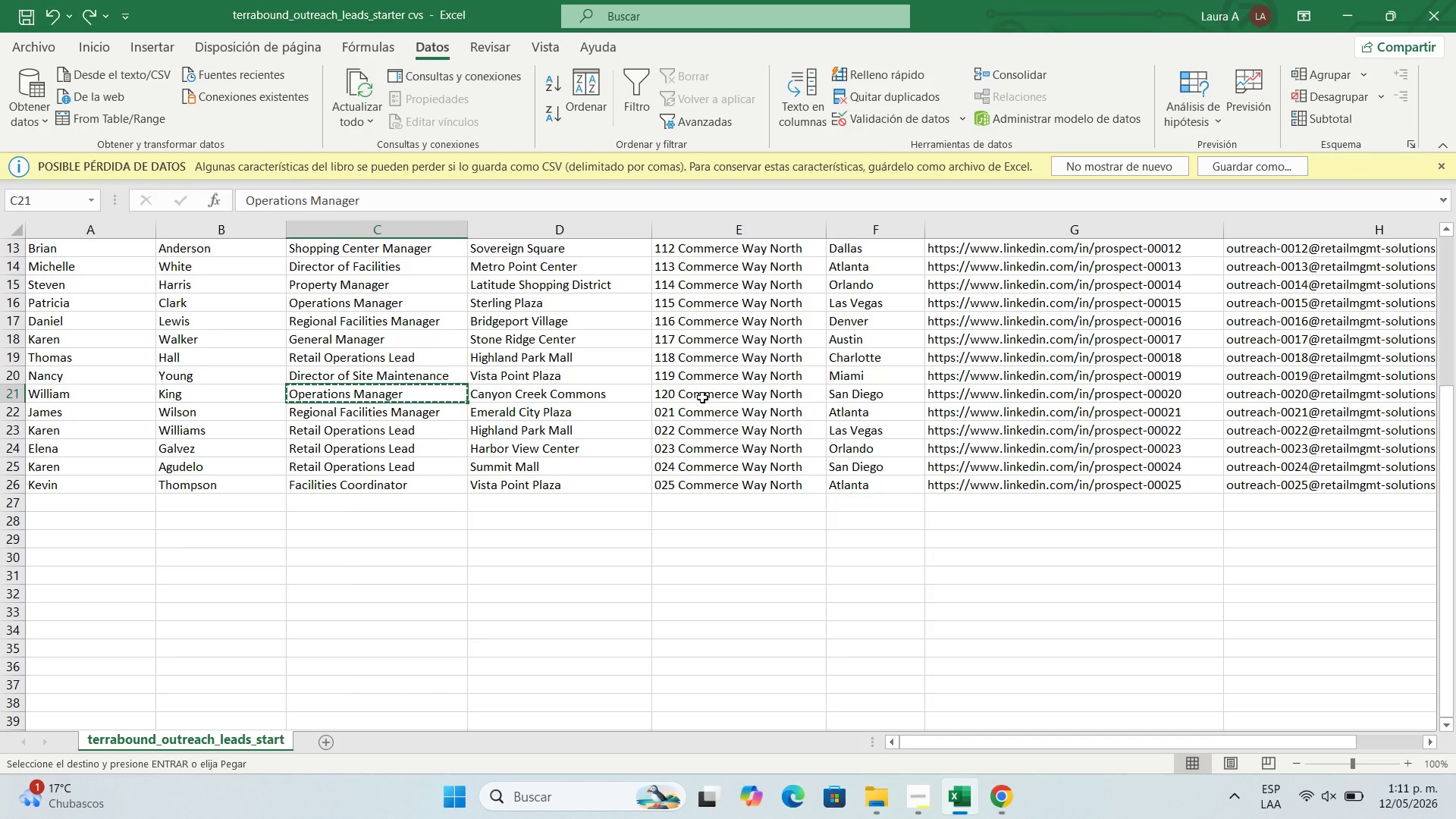 
left_click([844, 392])
 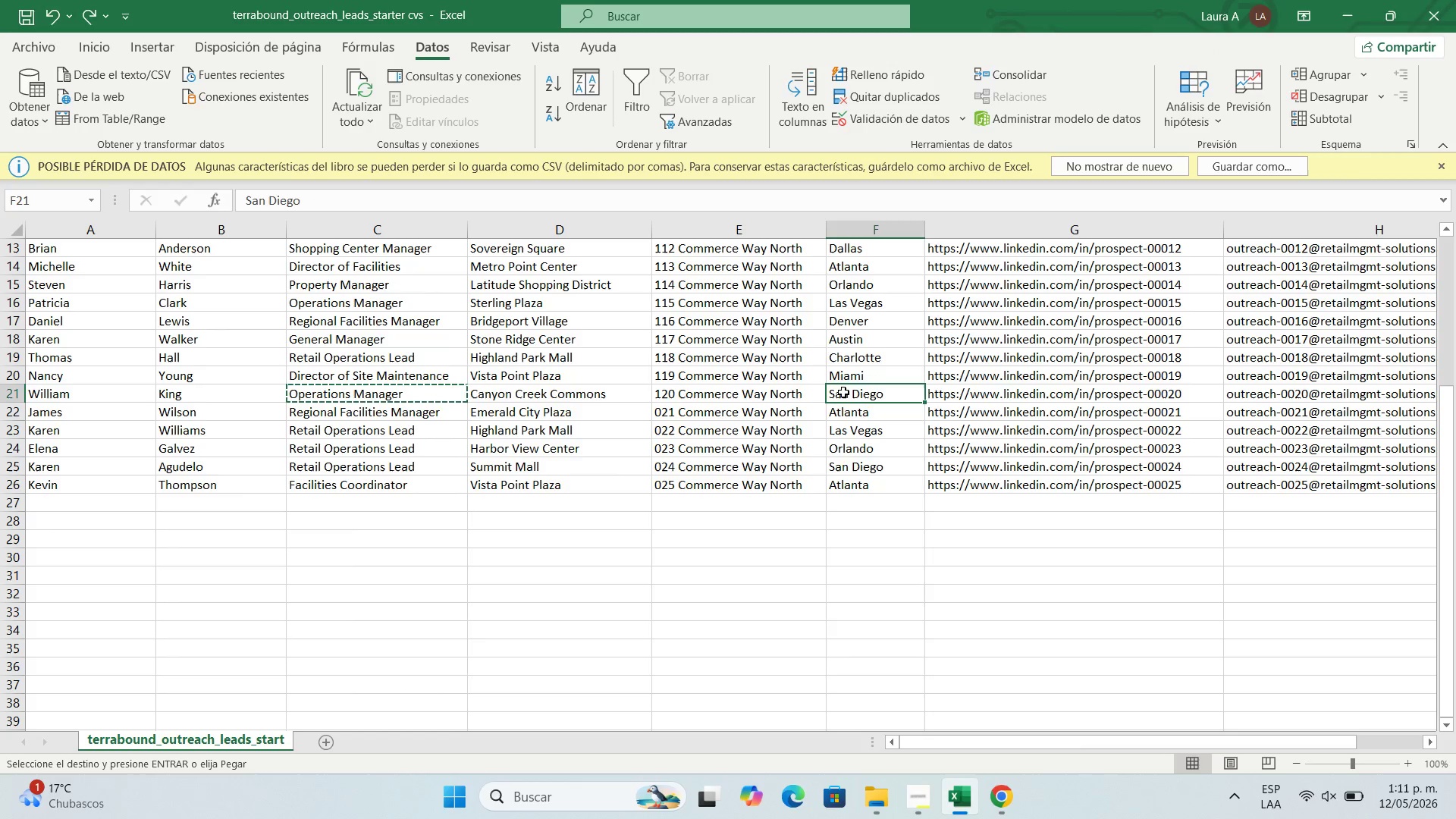 
key(Control+C)
 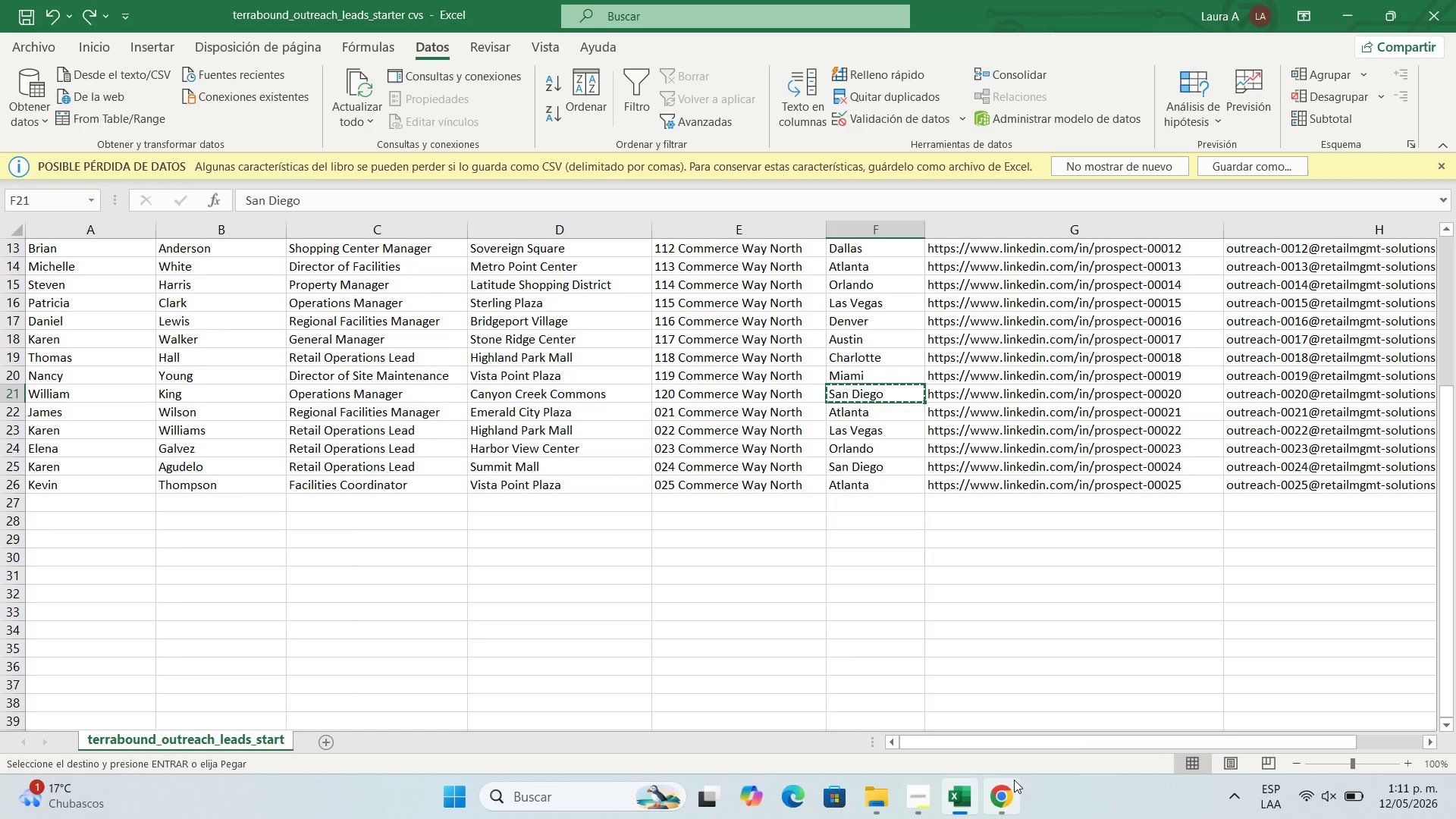 
left_click([1000, 808])
 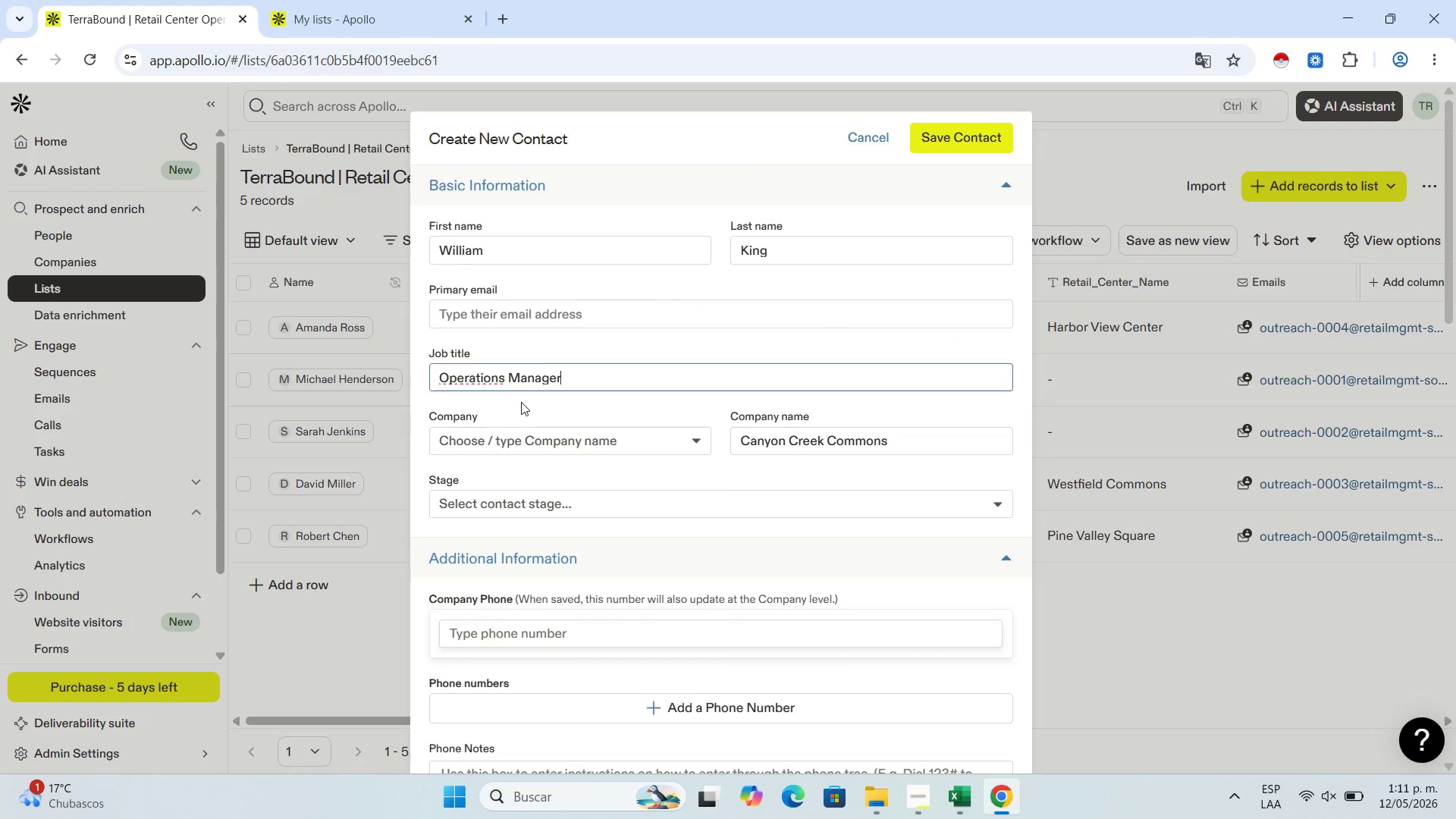 
scroll: coordinate [516, 410], scroll_direction: down, amount: 3.0
 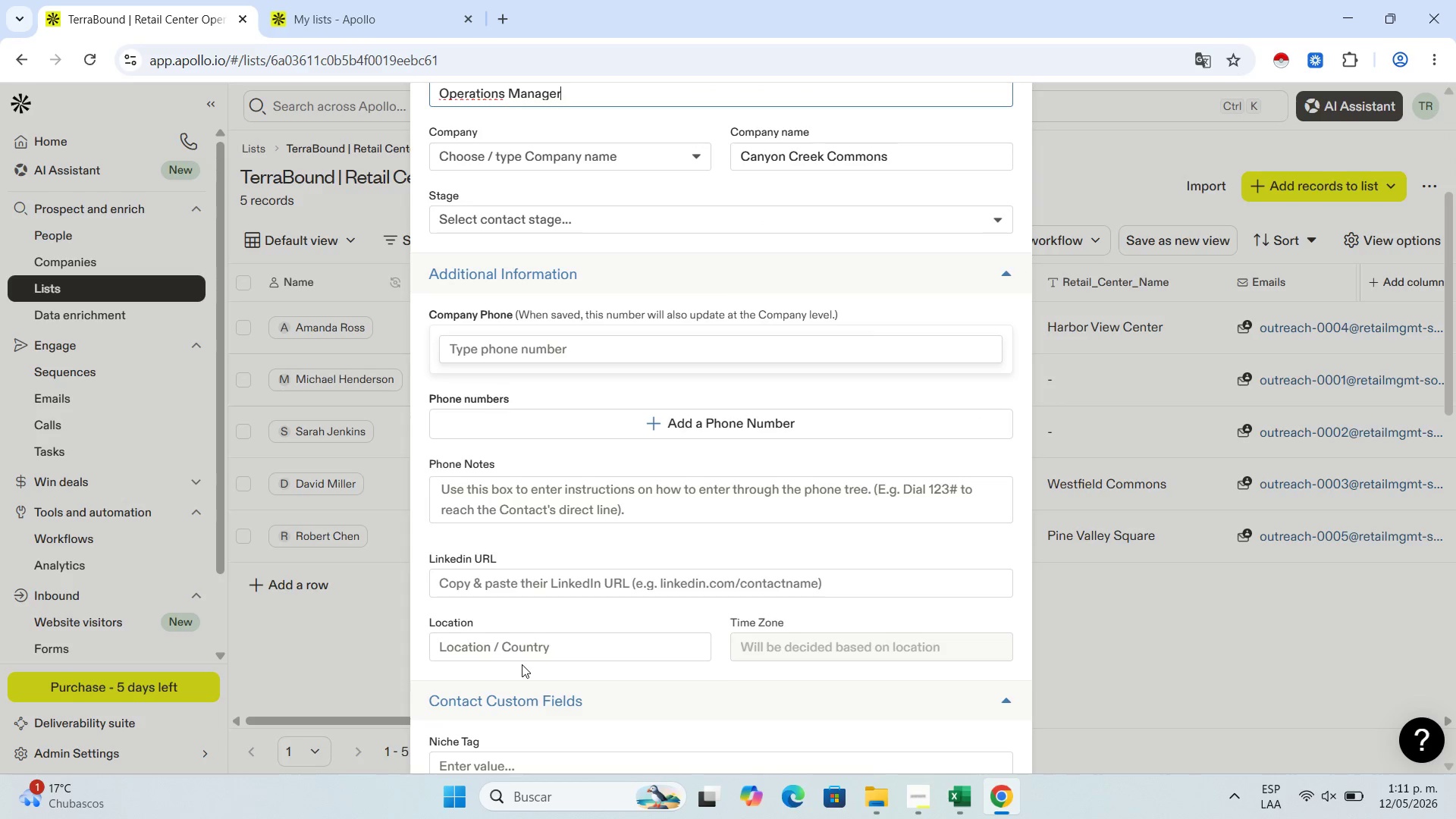 
double_click([520, 651])
 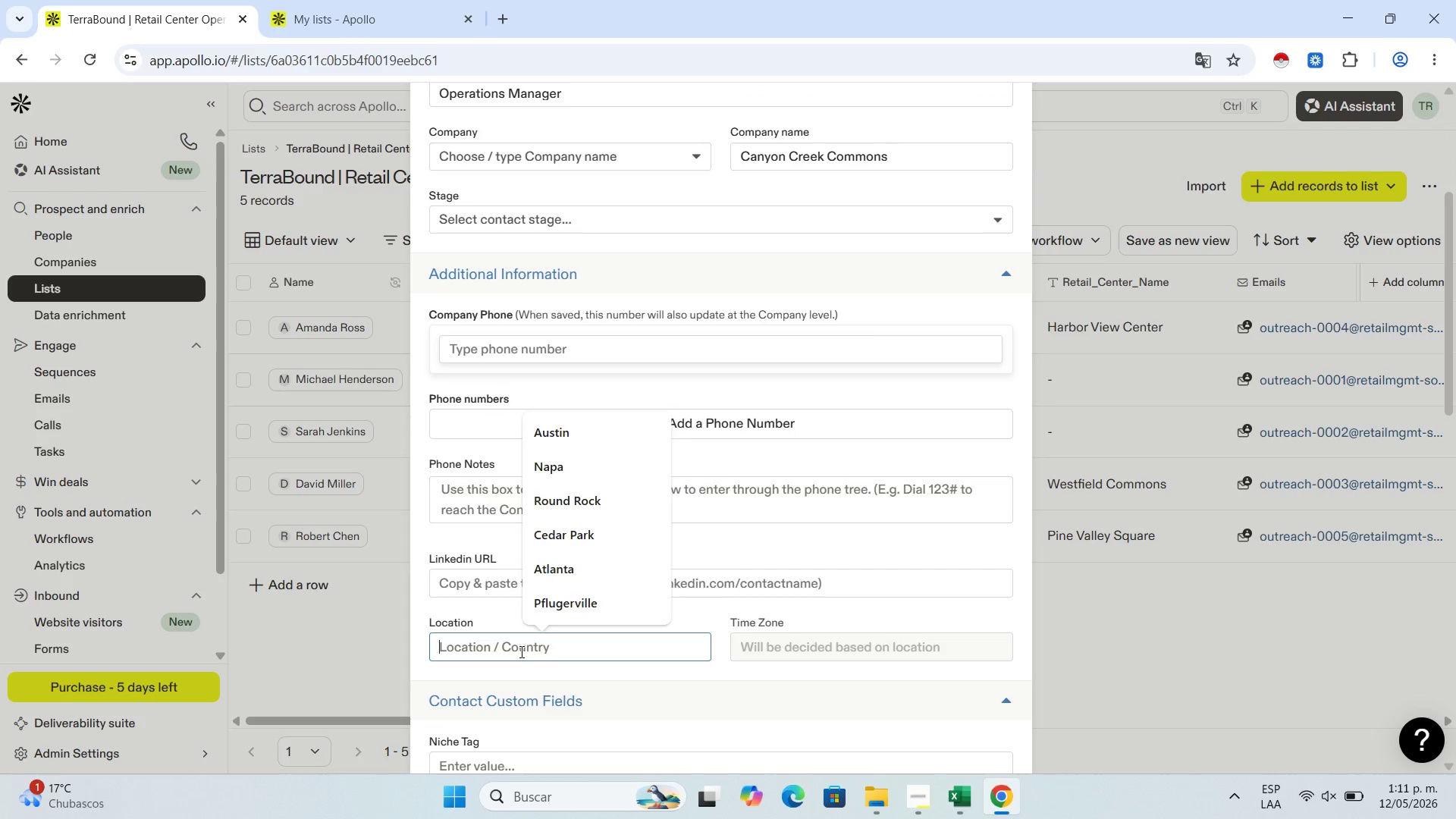 
key(Control+V)
 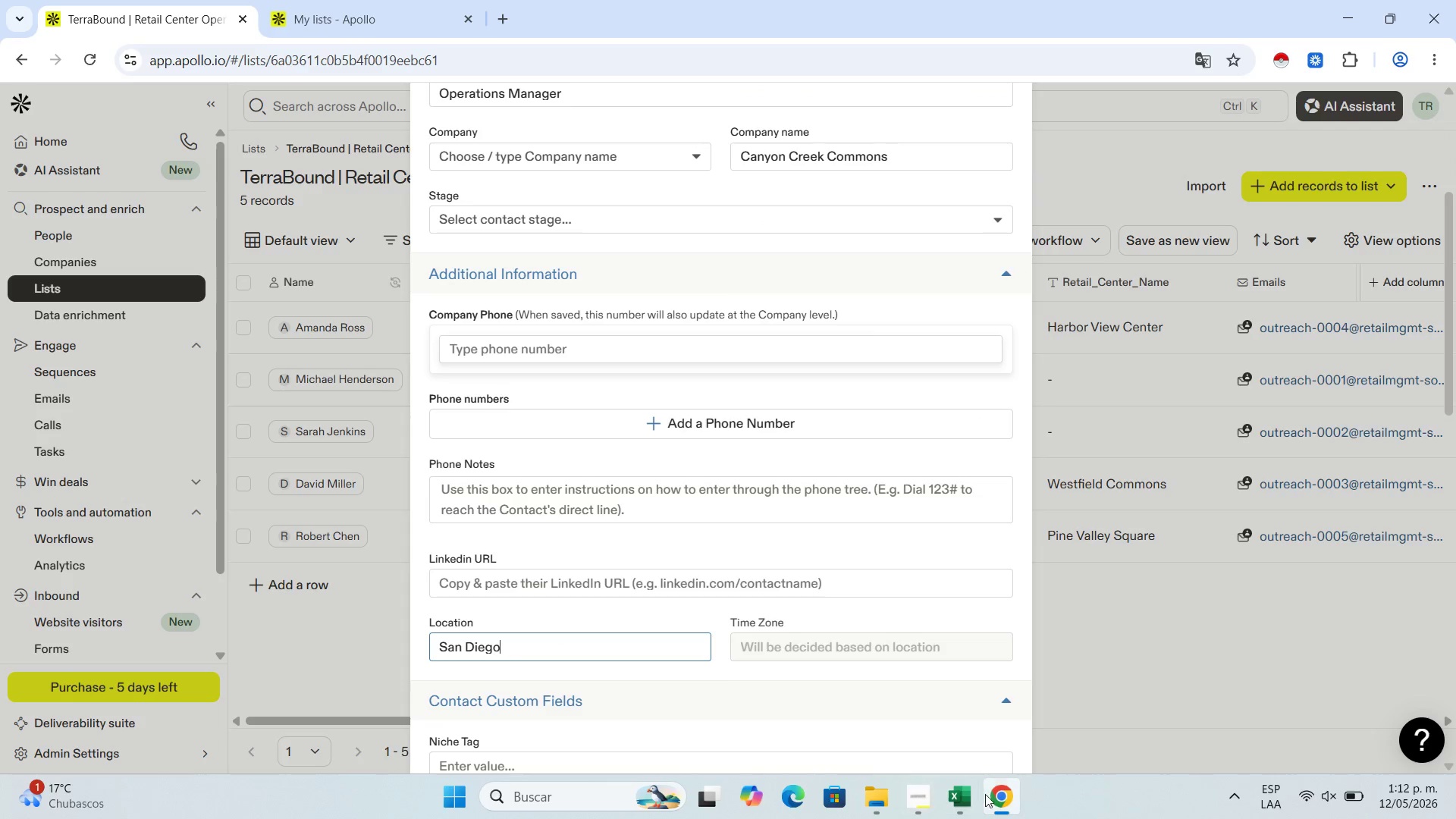 
left_click([965, 808])
 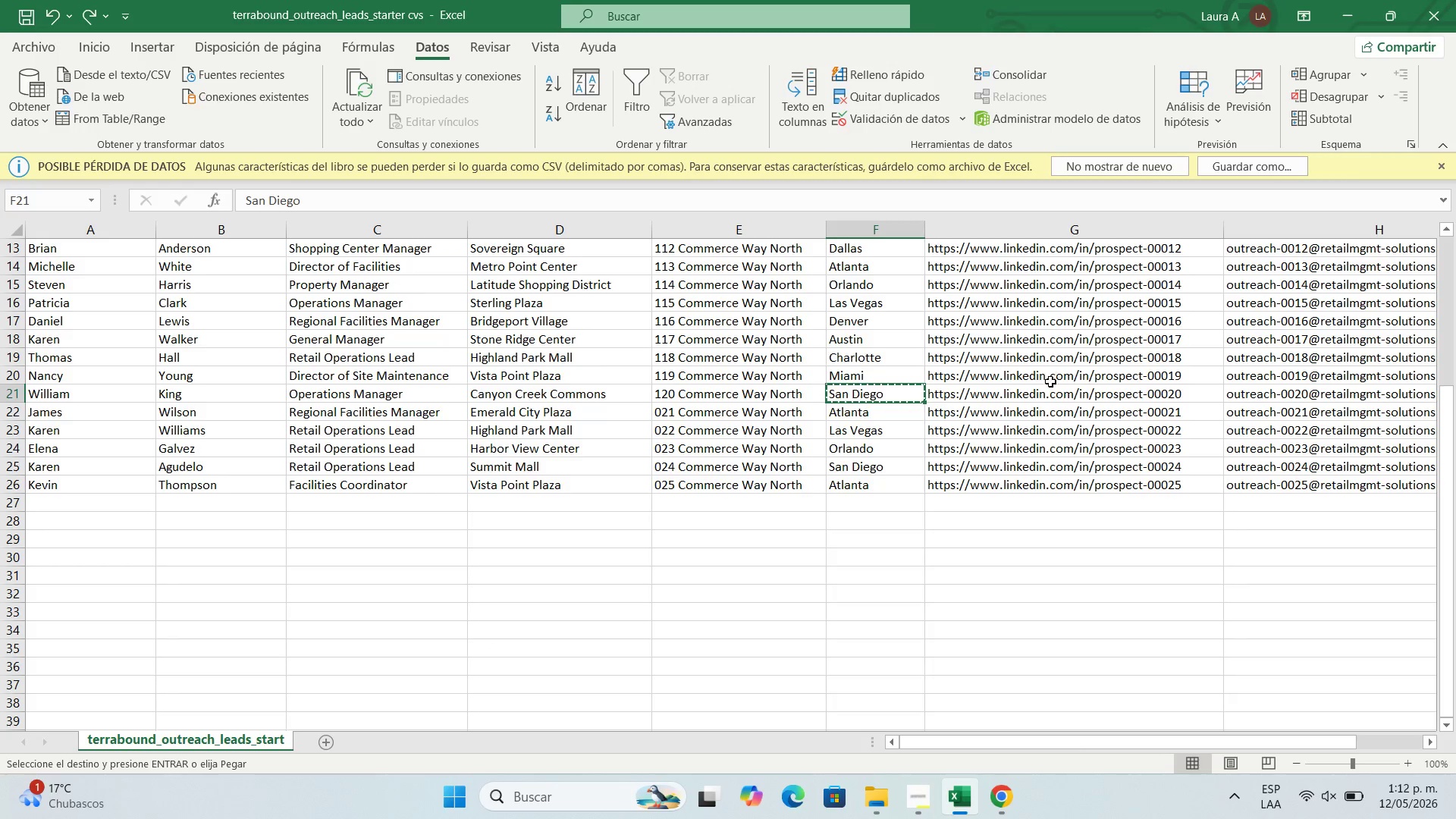 
left_click([1048, 389])
 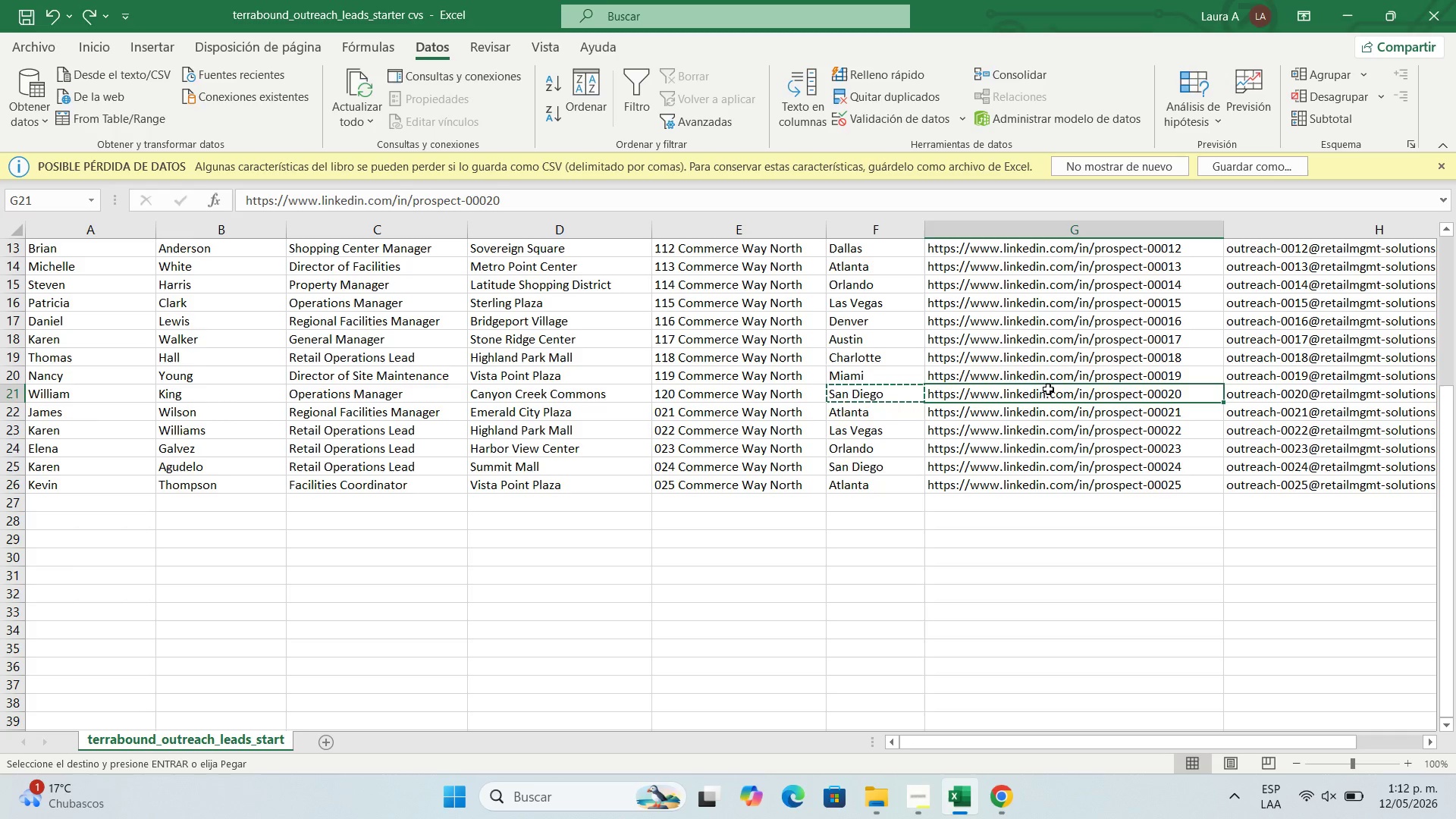 
key(Control+C)
 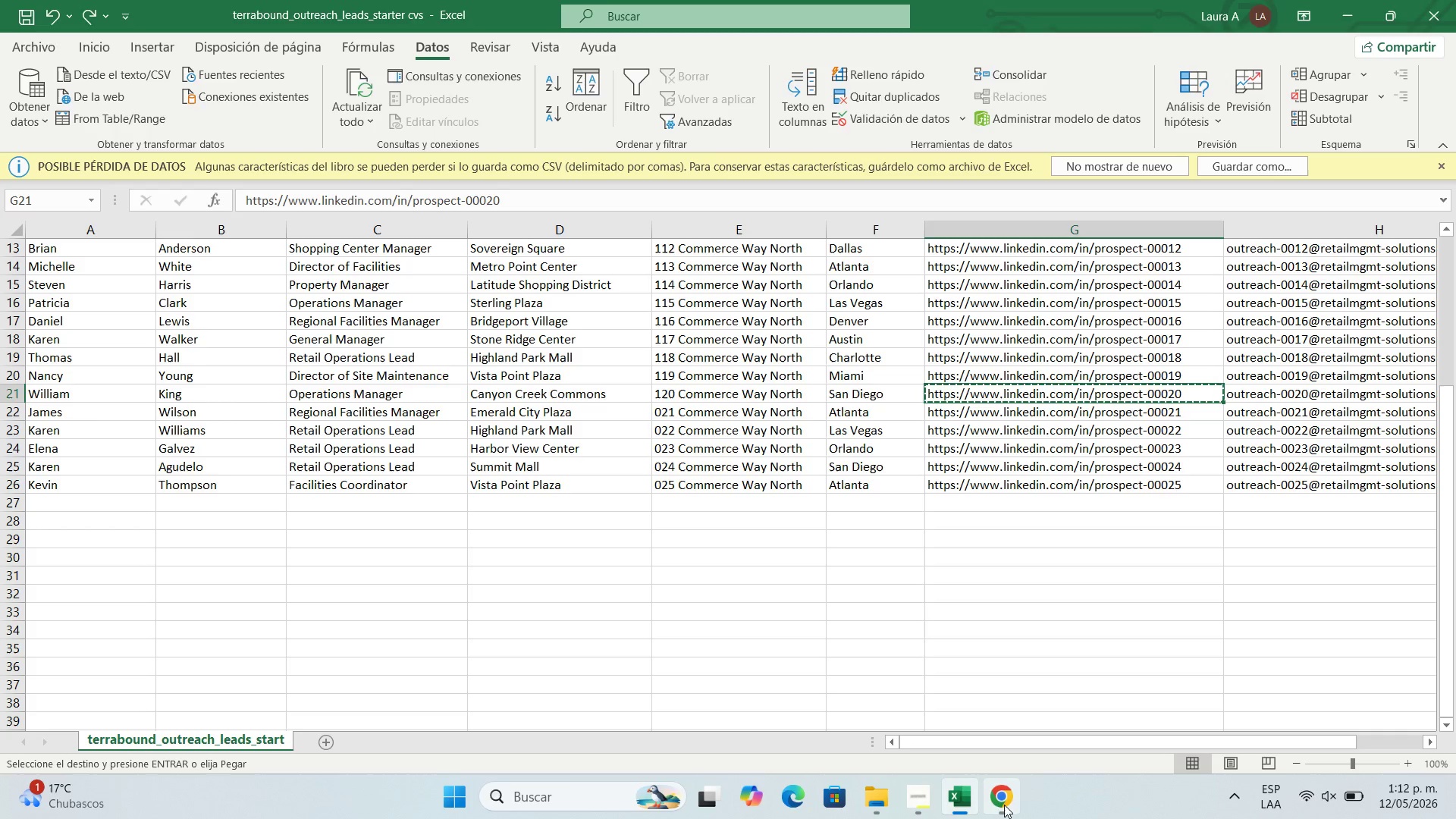 
left_click([999, 808])
 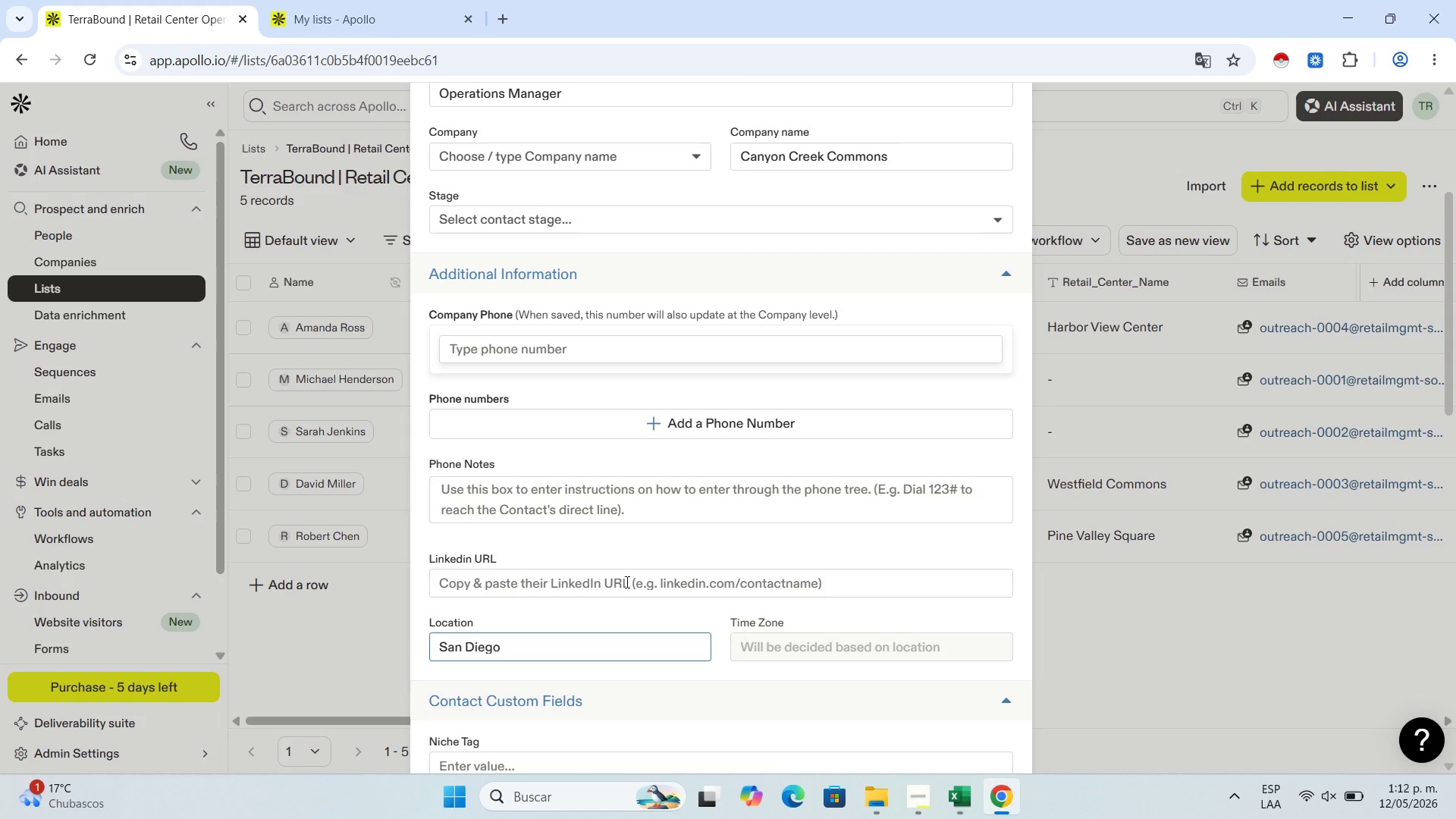 
left_click([626, 580])
 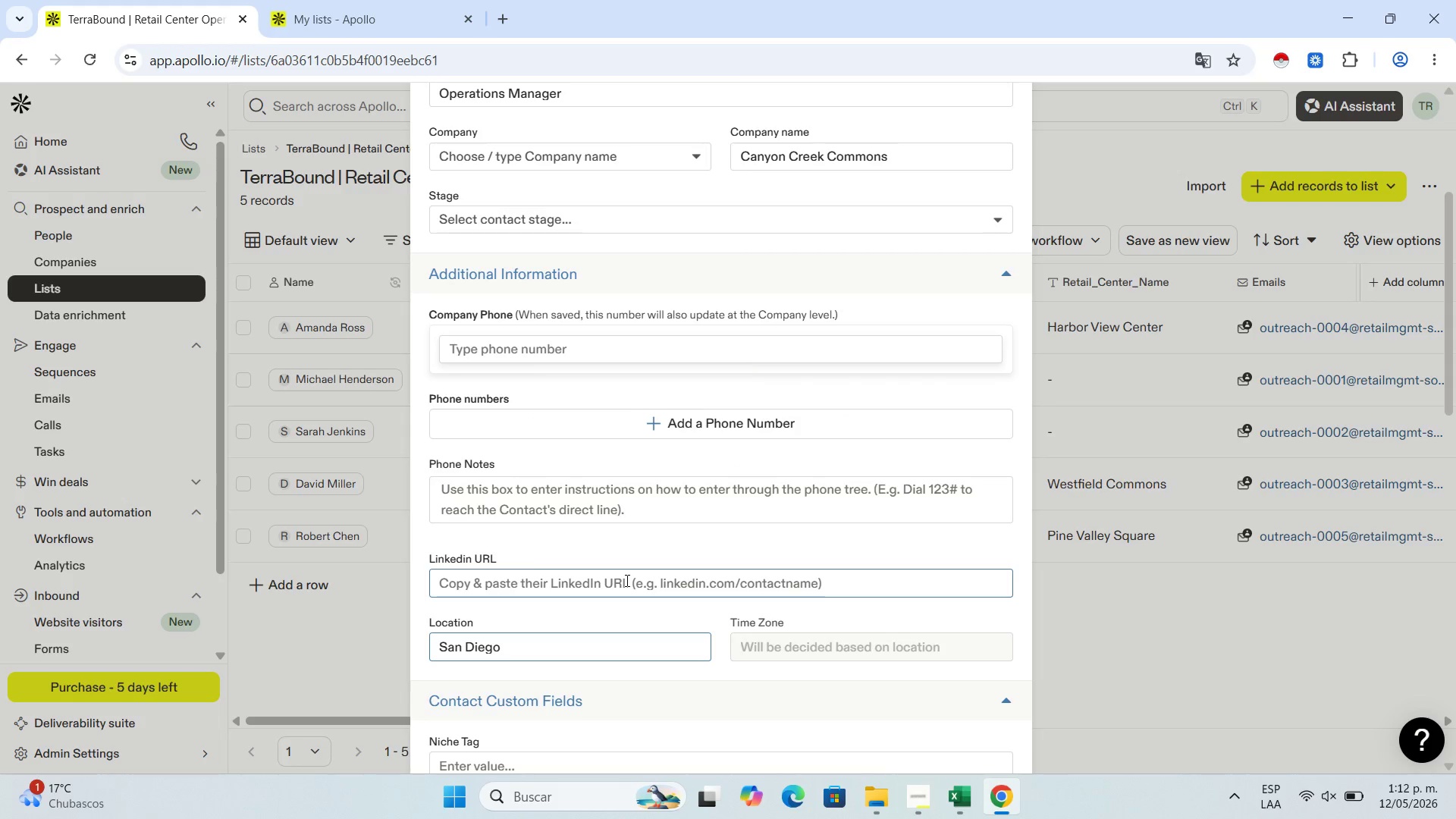 
key(Control+V)
 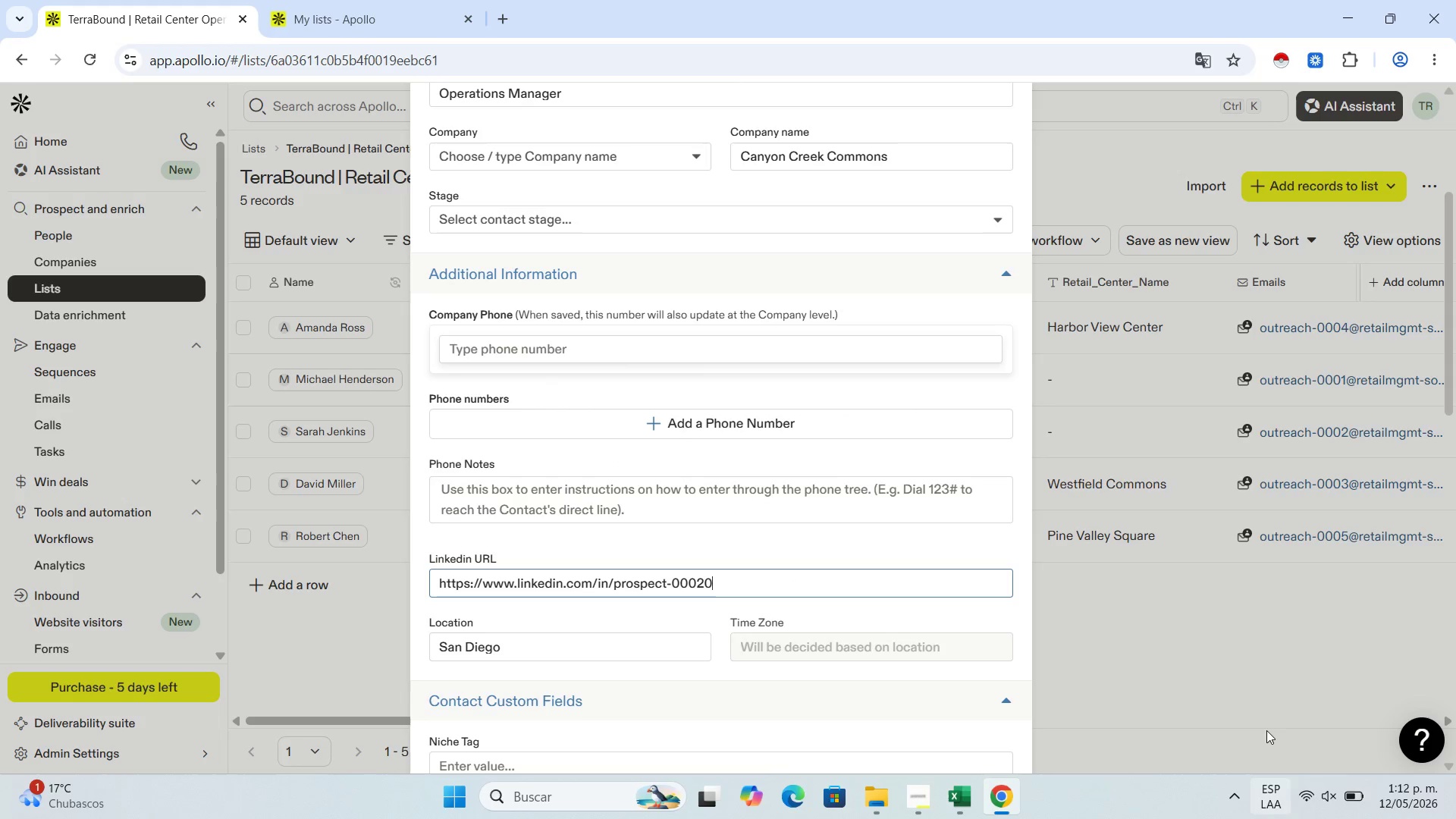 
wait(6.31)
 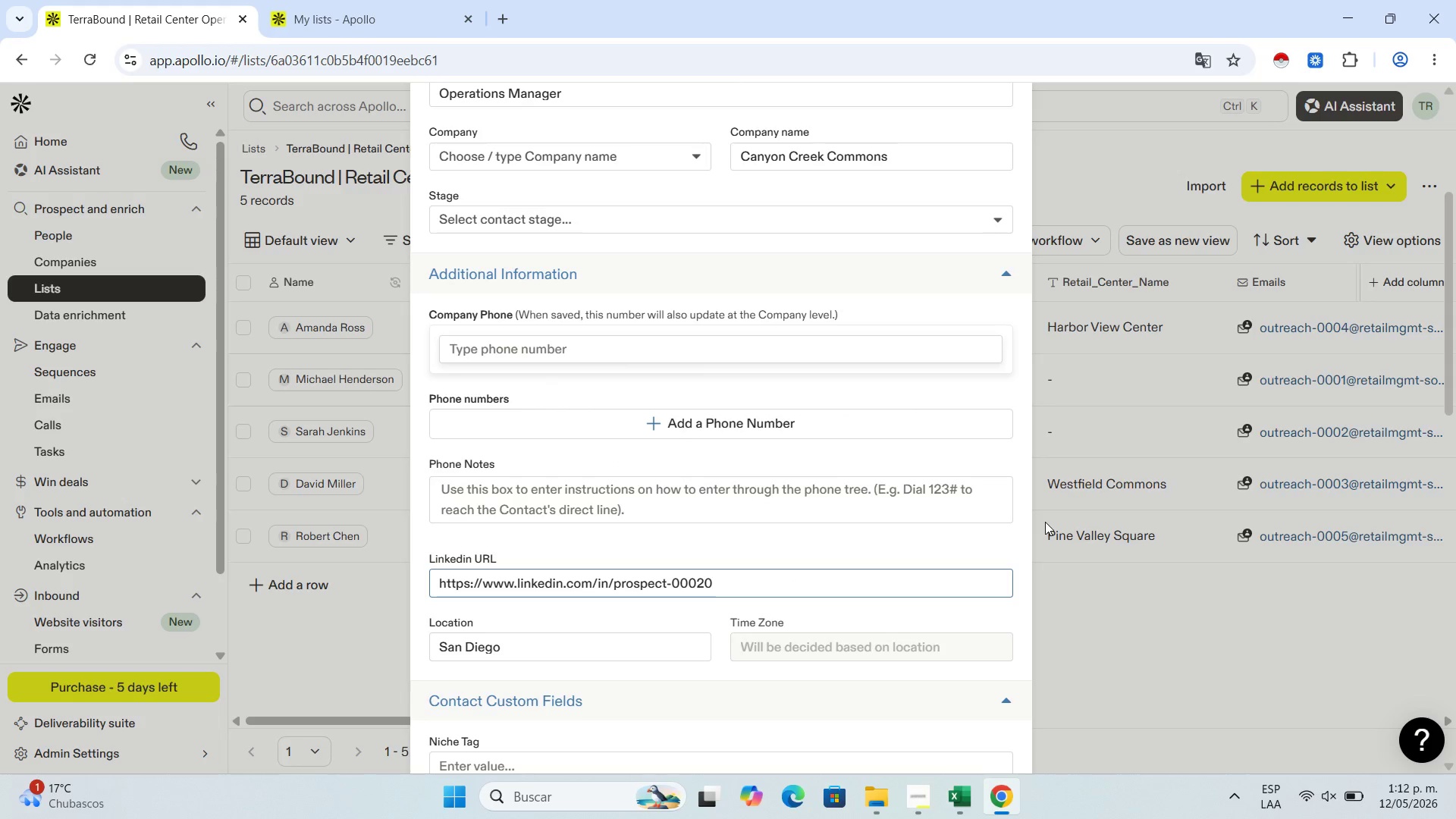 
left_click([977, 794])
 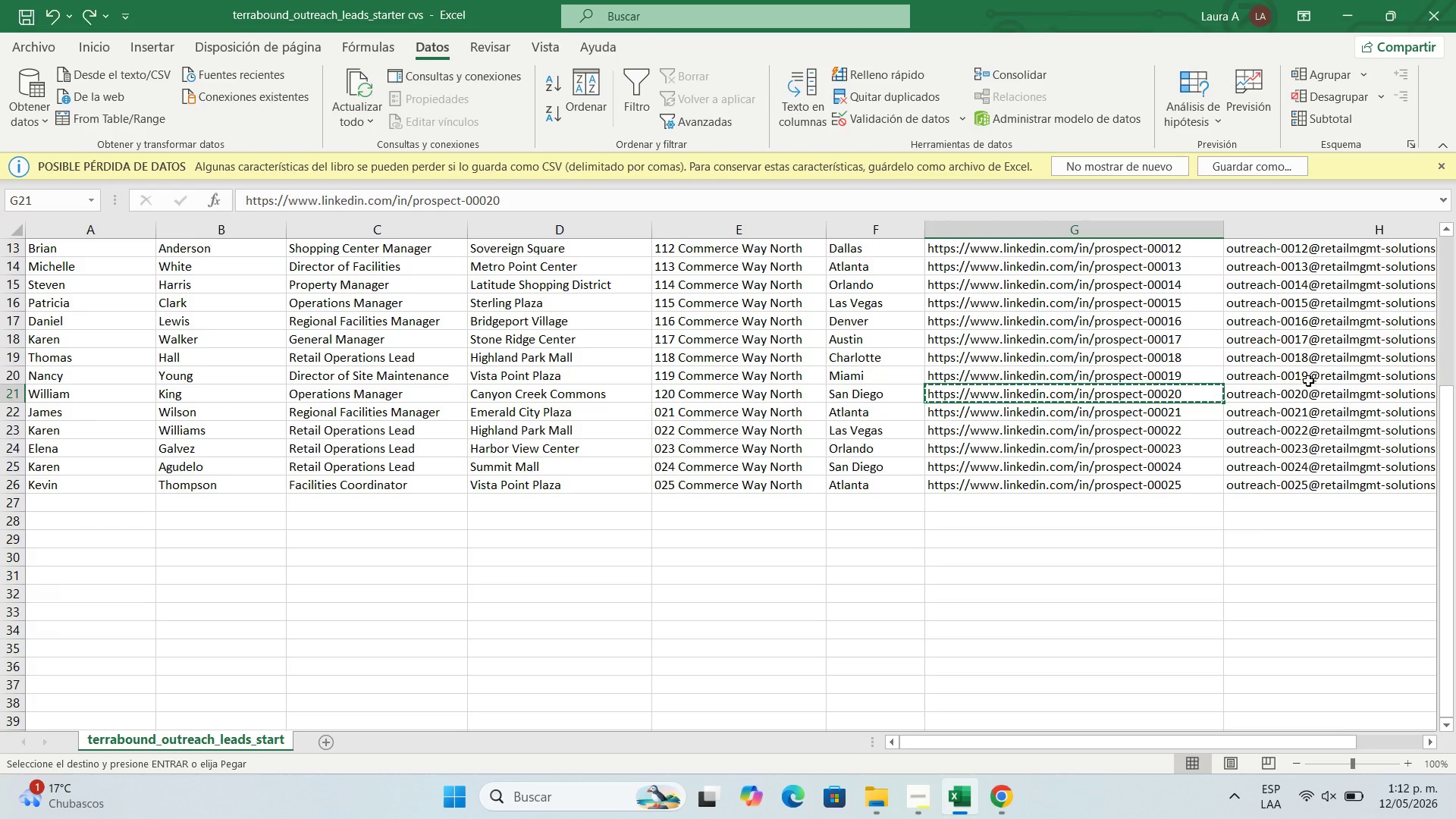 
left_click([1307, 399])
 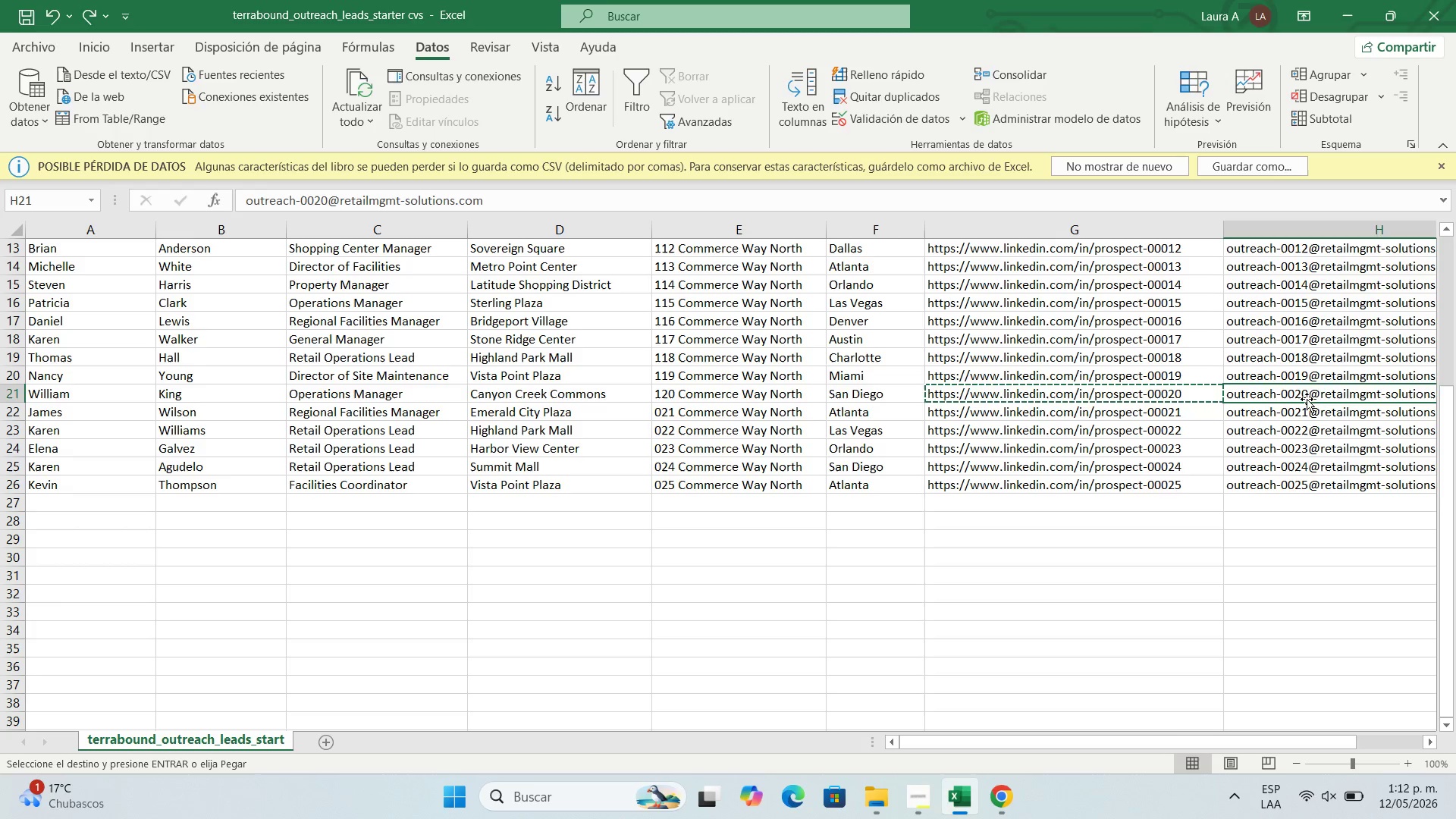 
key(Control+C)
 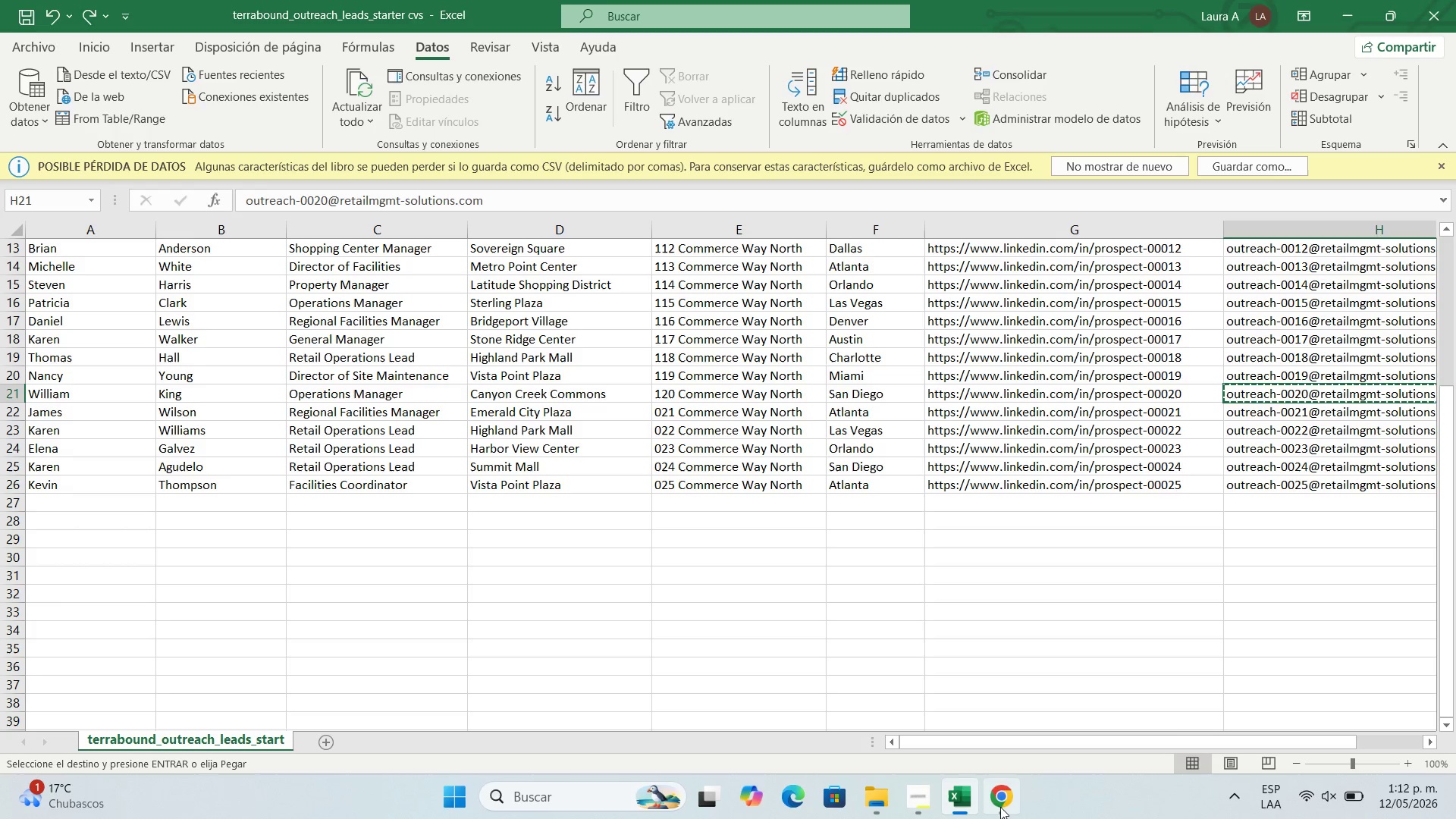 
left_click([1000, 807])
 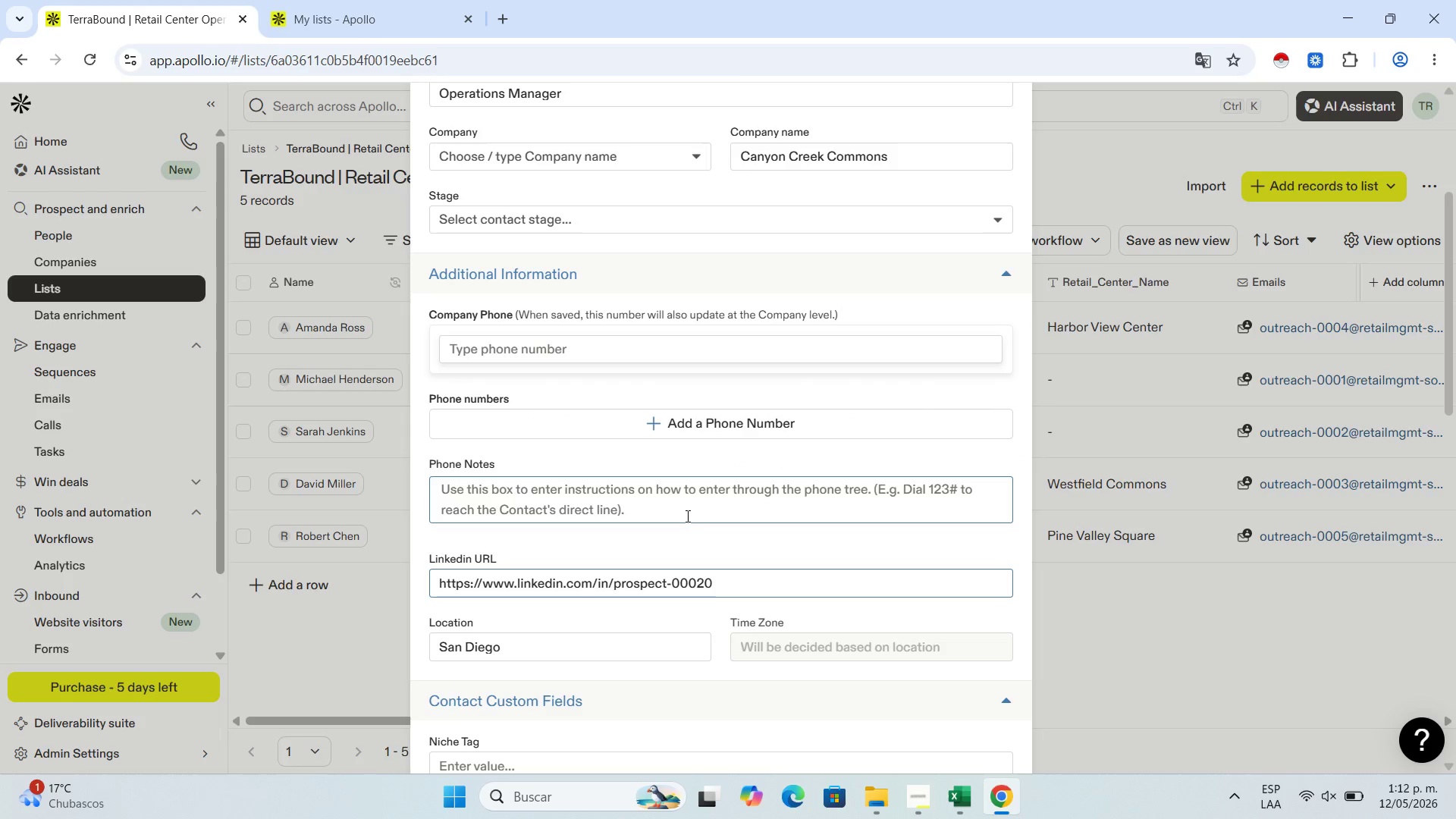 
scroll: coordinate [518, 257], scroll_direction: up, amount: 3.0
 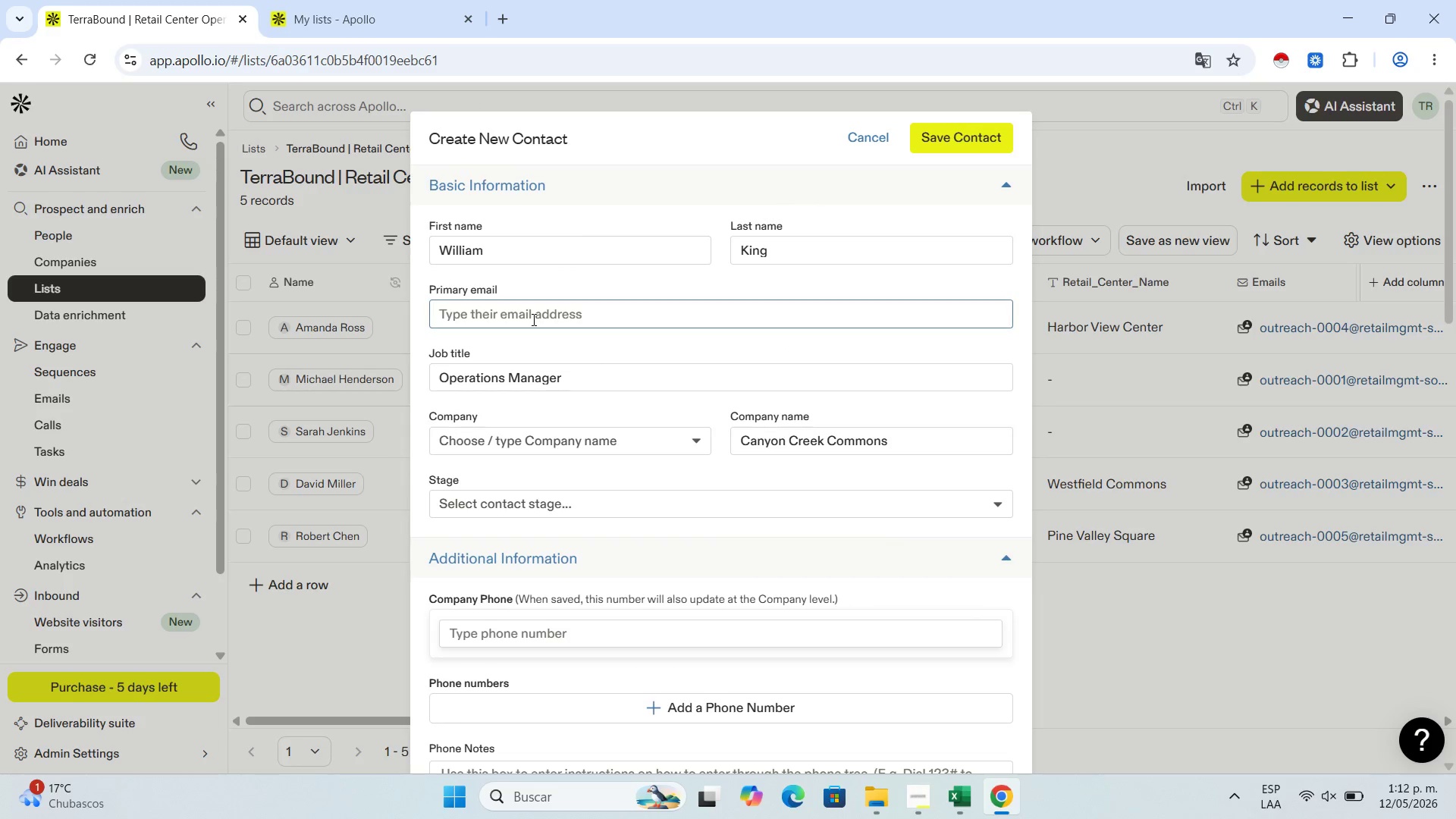 
left_click([532, 319])
 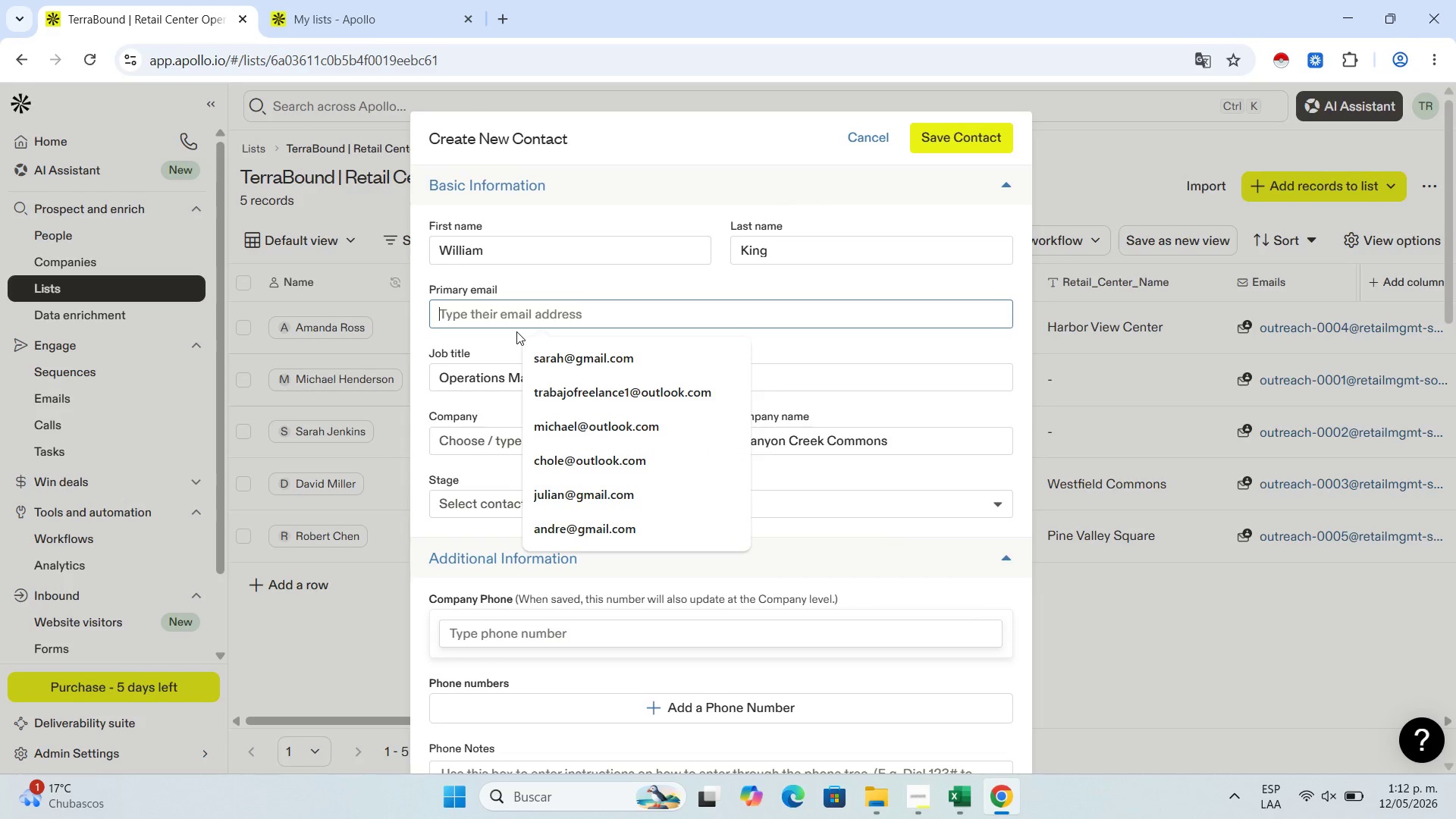 
key(Control+V)
 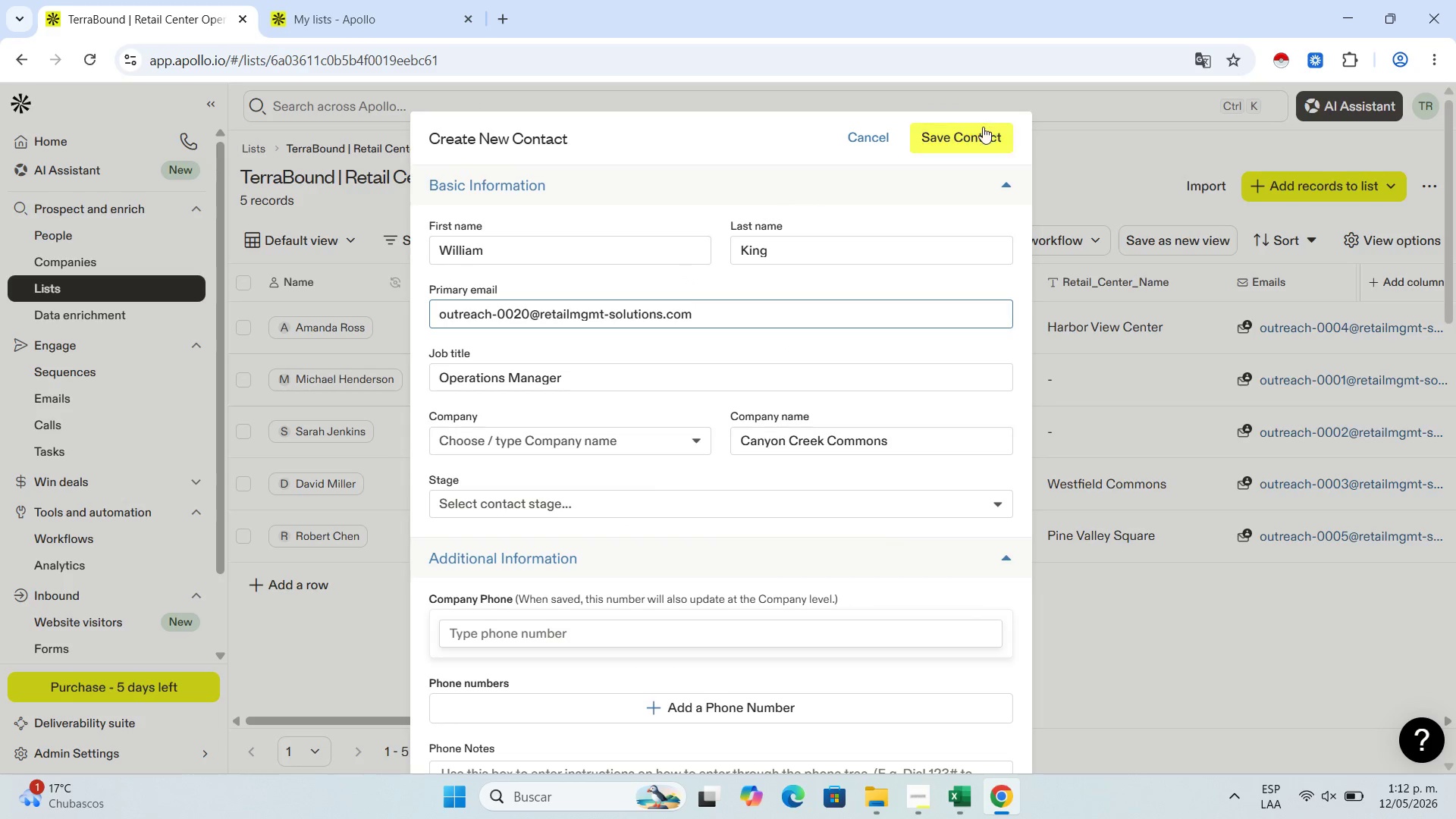 
left_click([983, 127])
 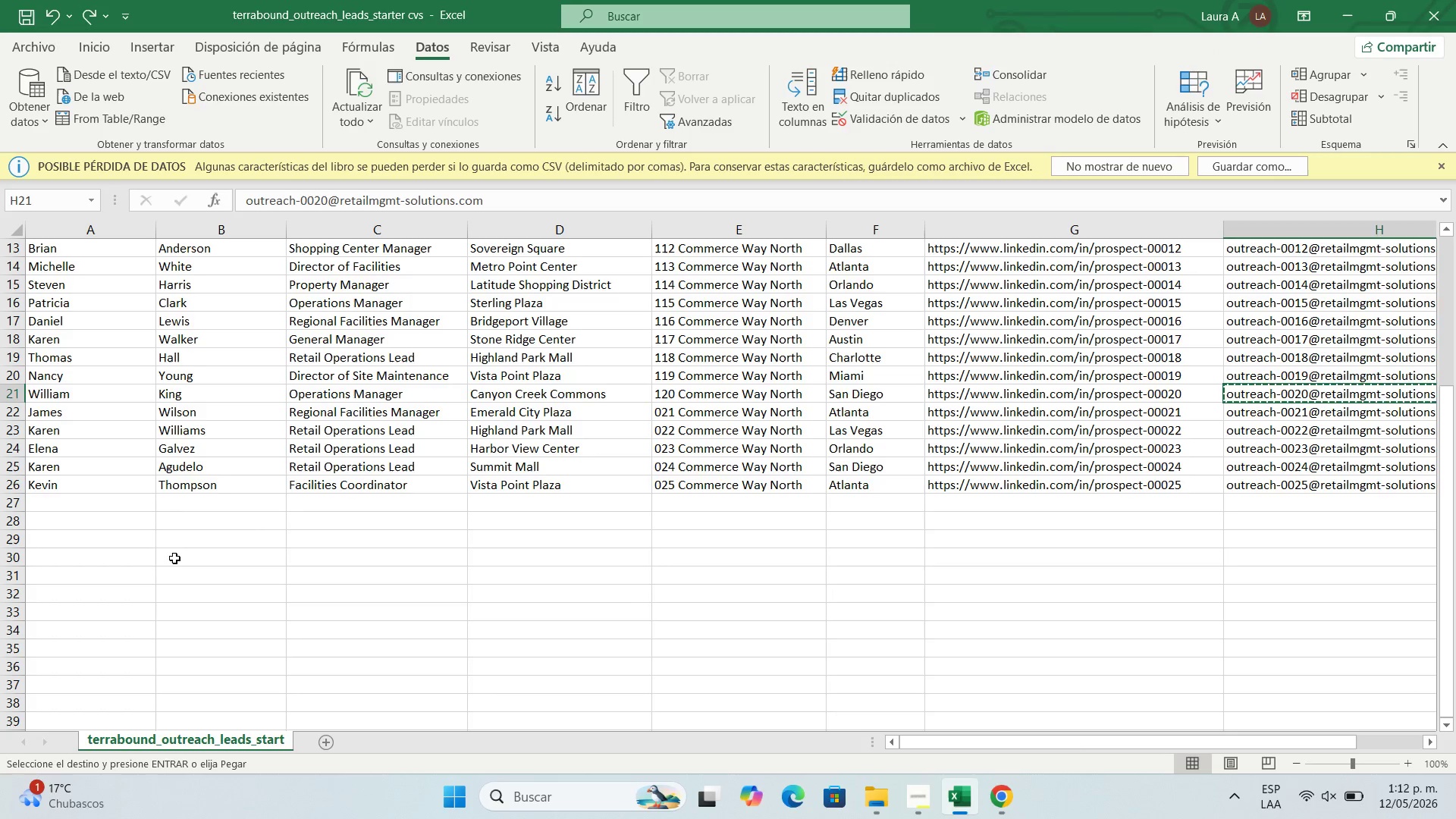 
wait(7.3)
 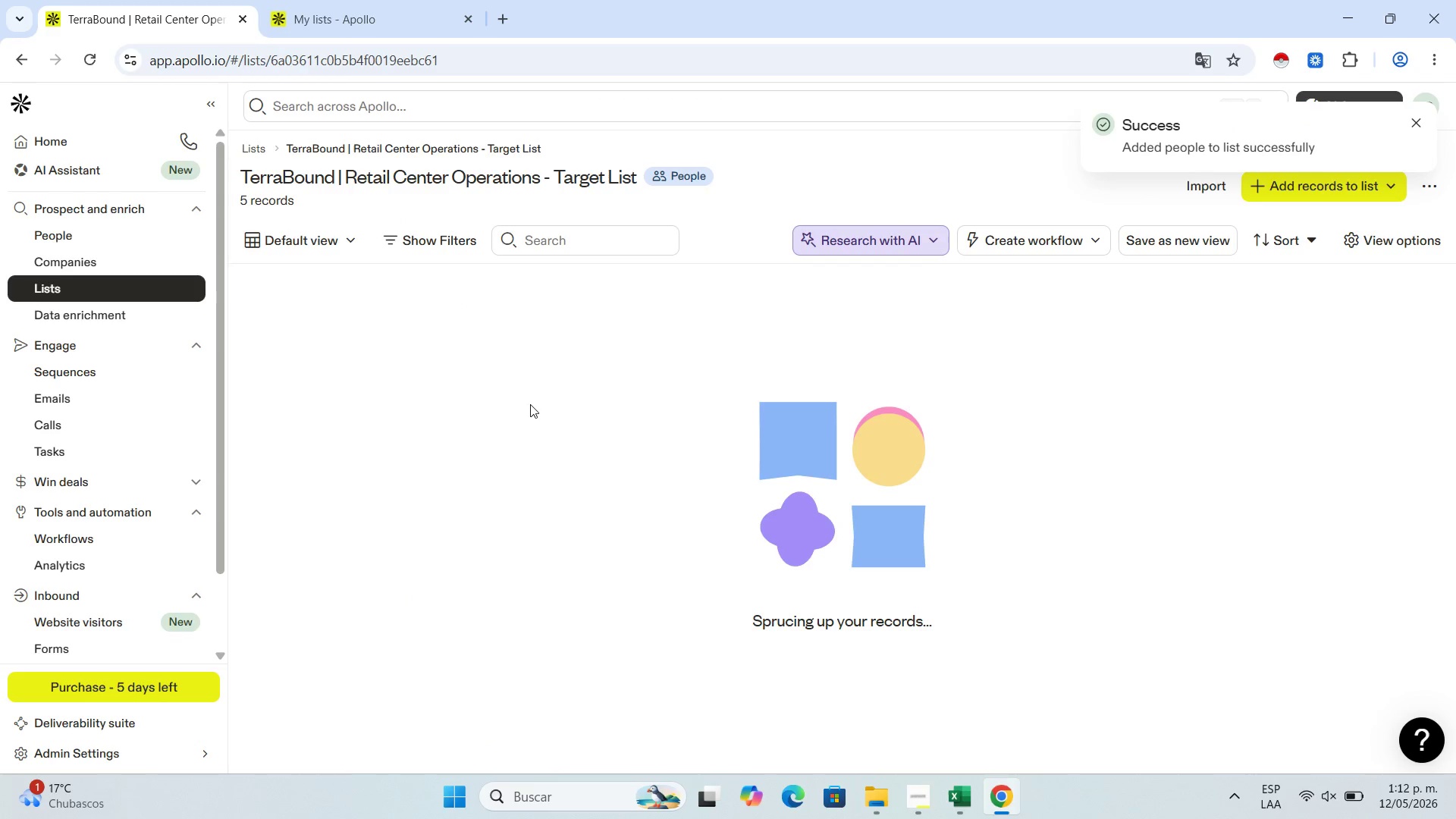 
left_click([57, 416])
 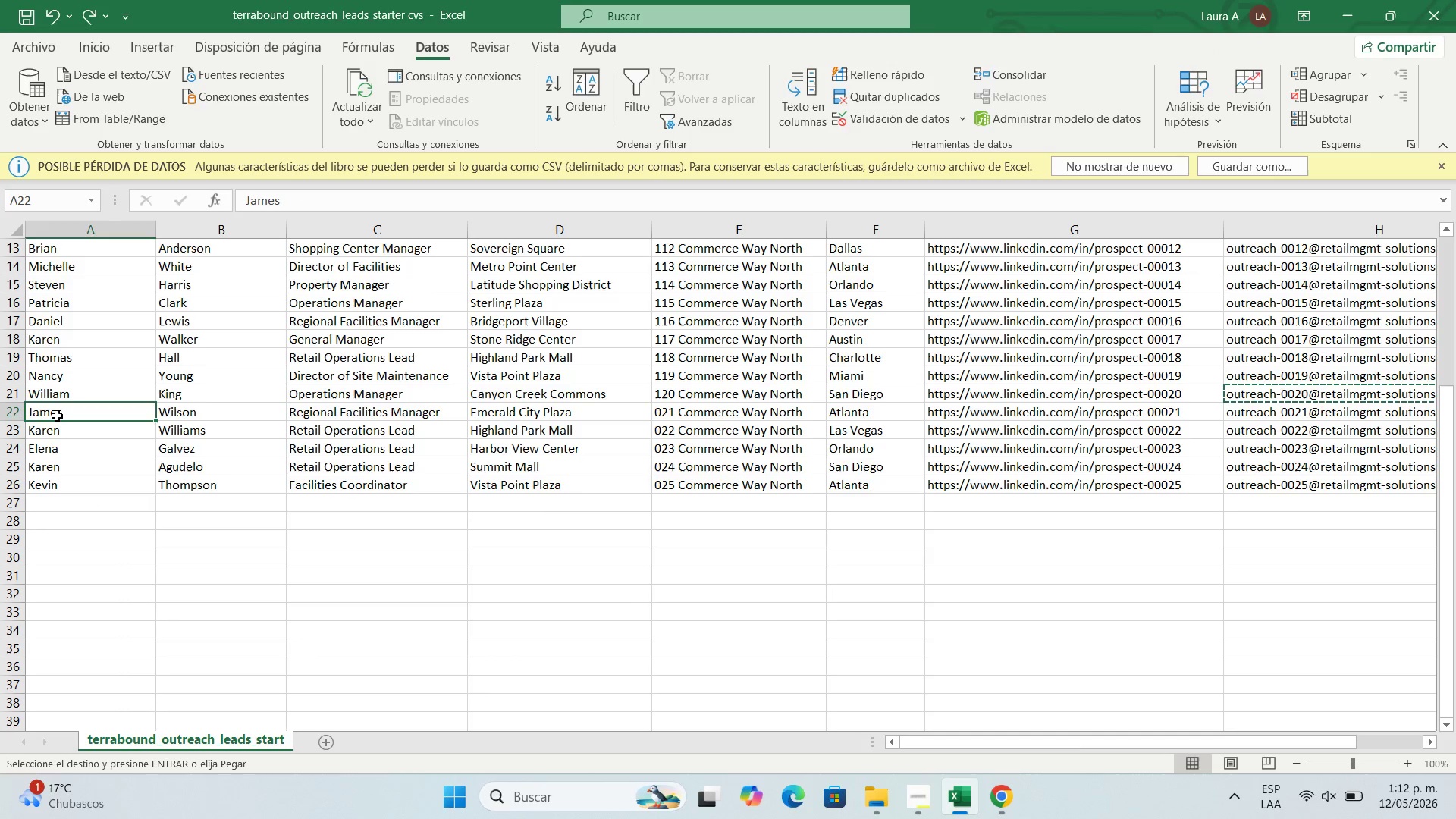 
key(Control+C)
 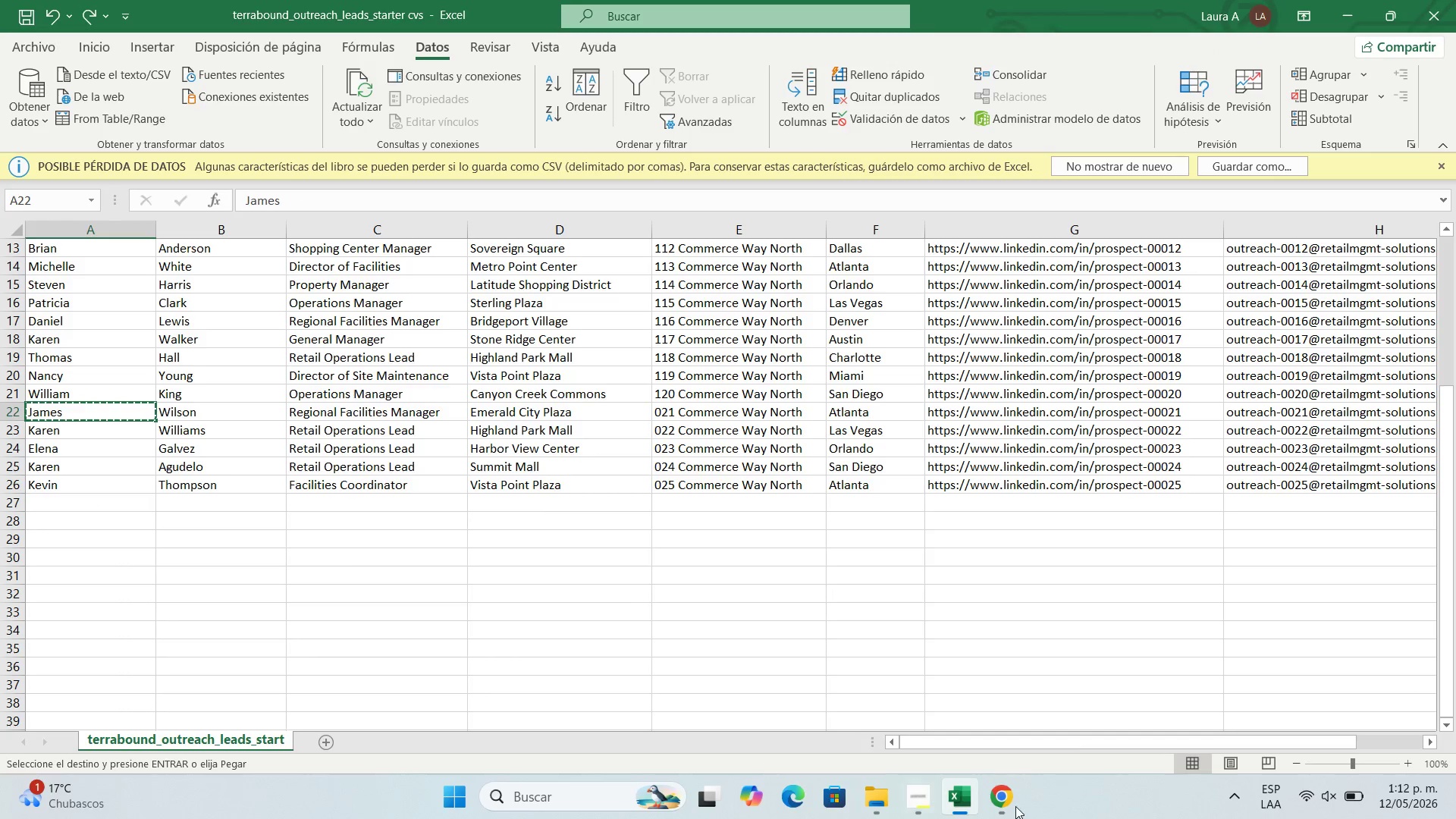 
left_click([1015, 806])
 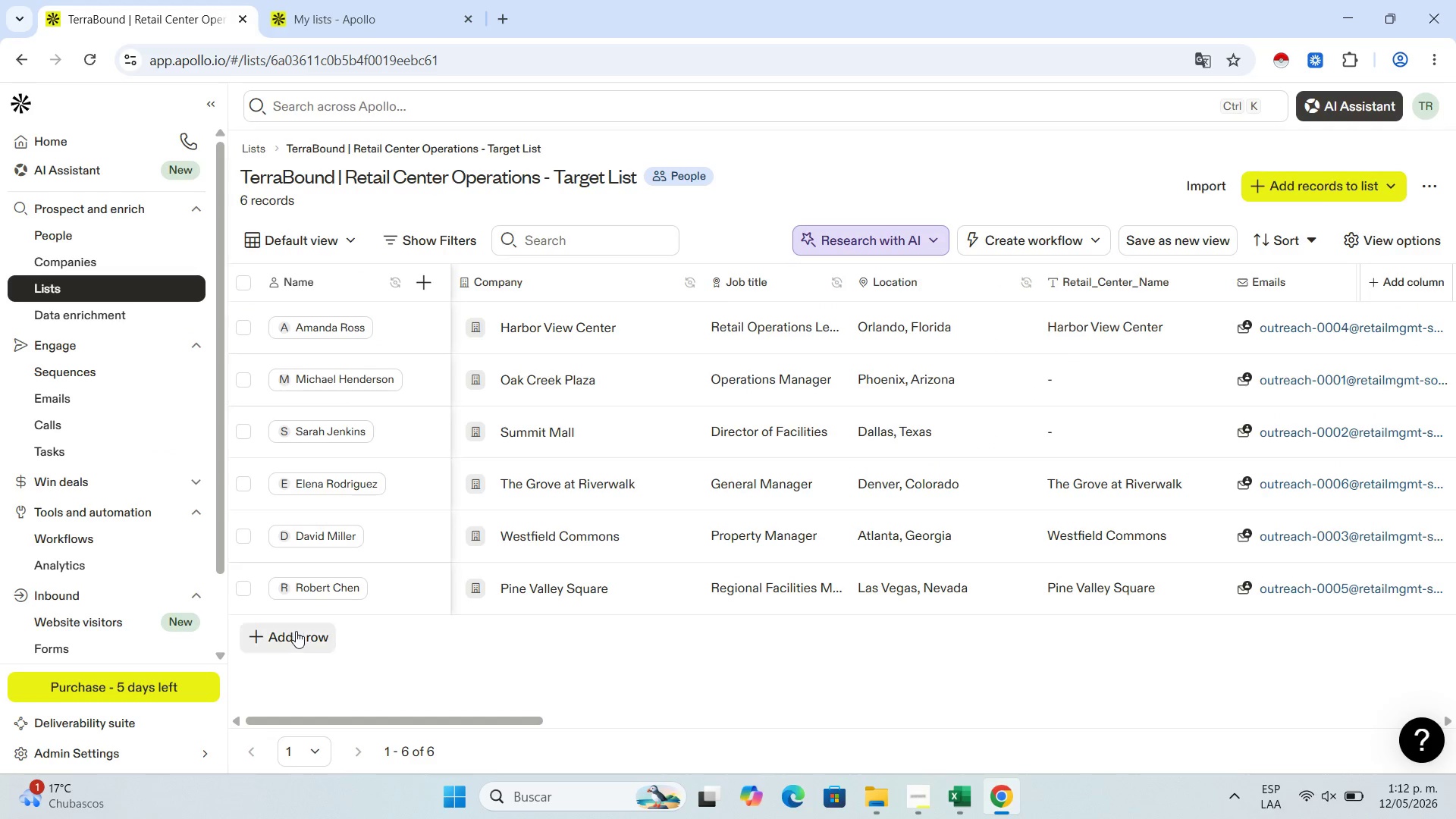 
left_click([296, 631])
 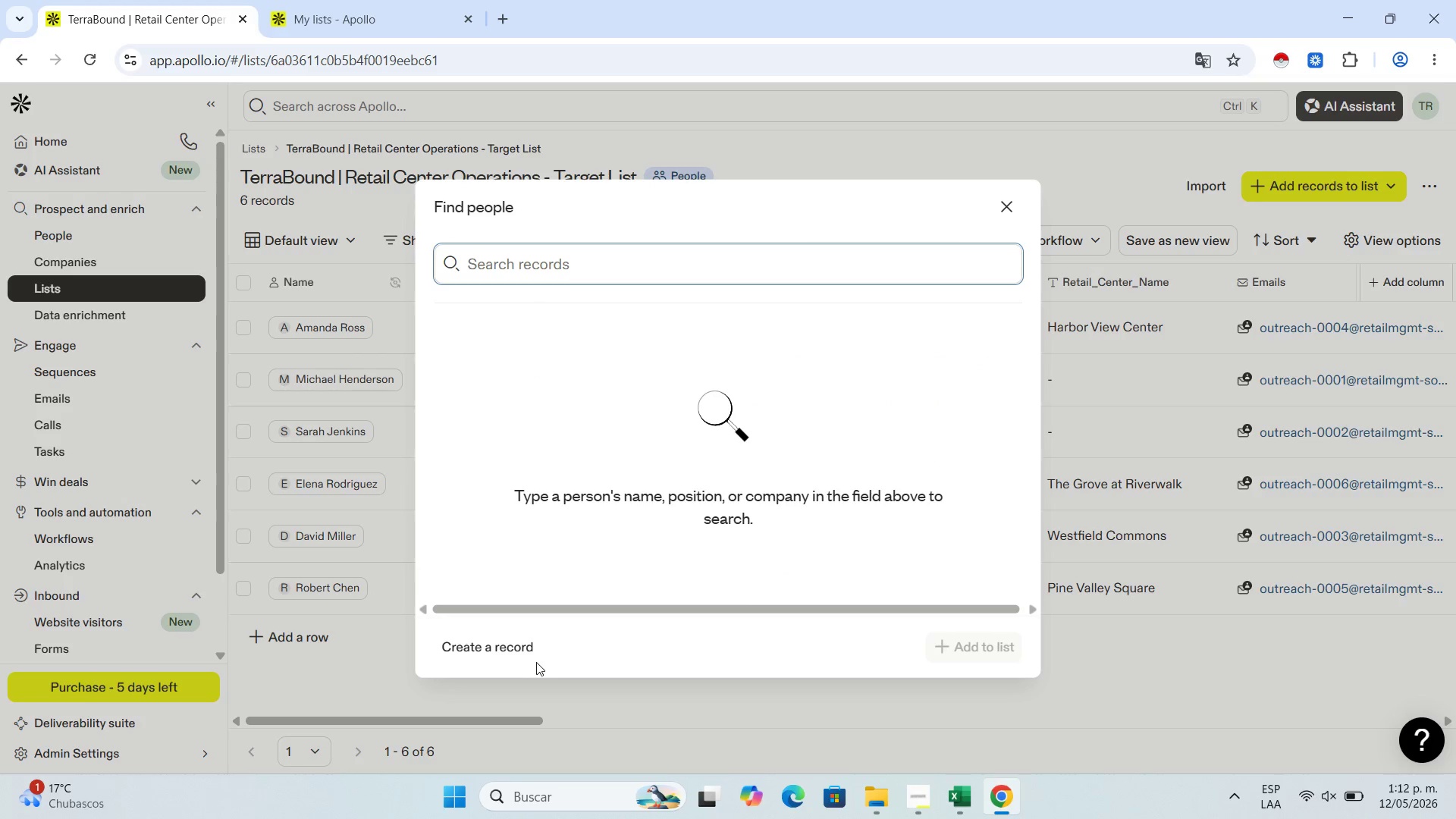 
left_click([476, 622])
 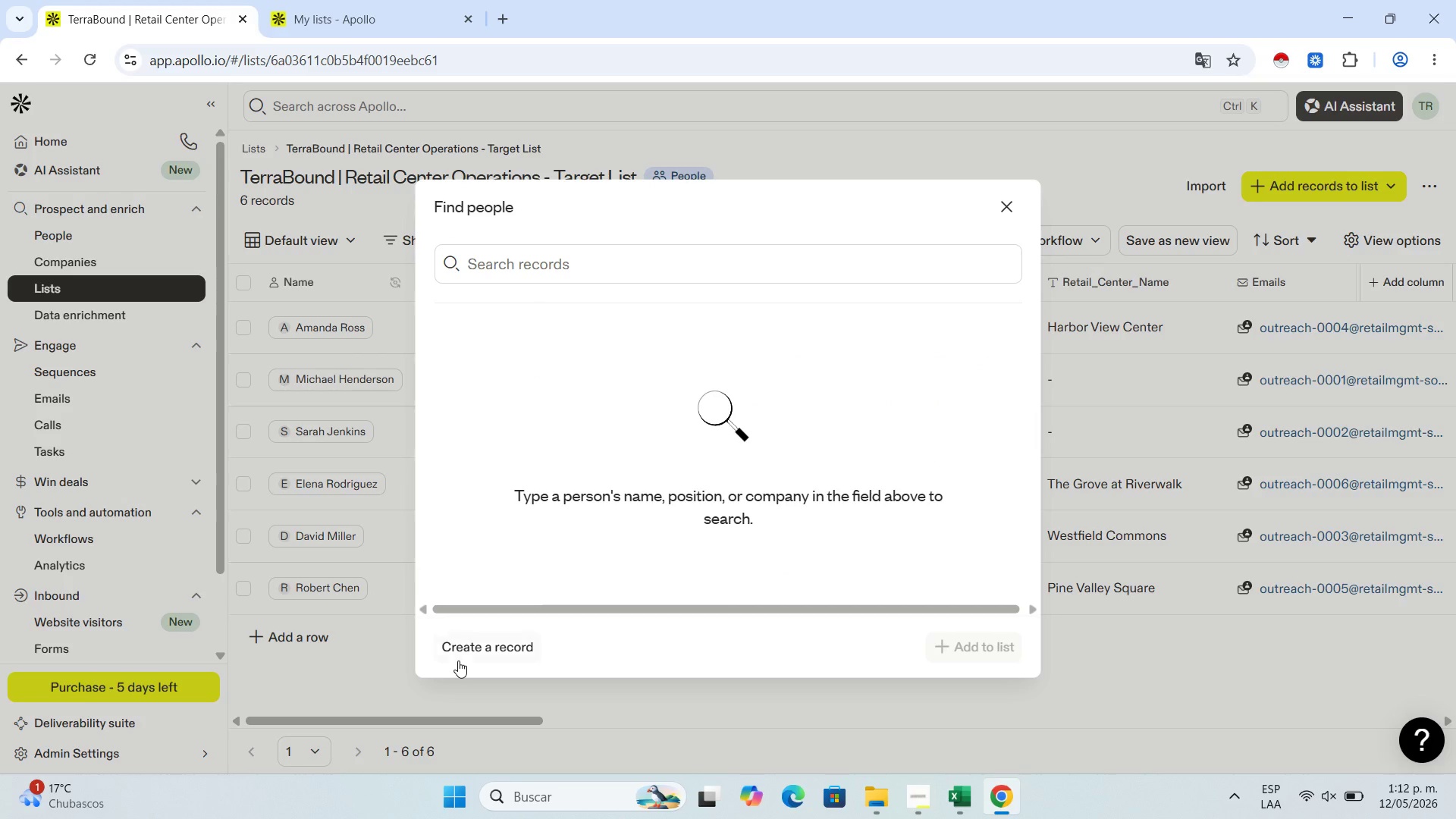 
double_click([458, 661])
 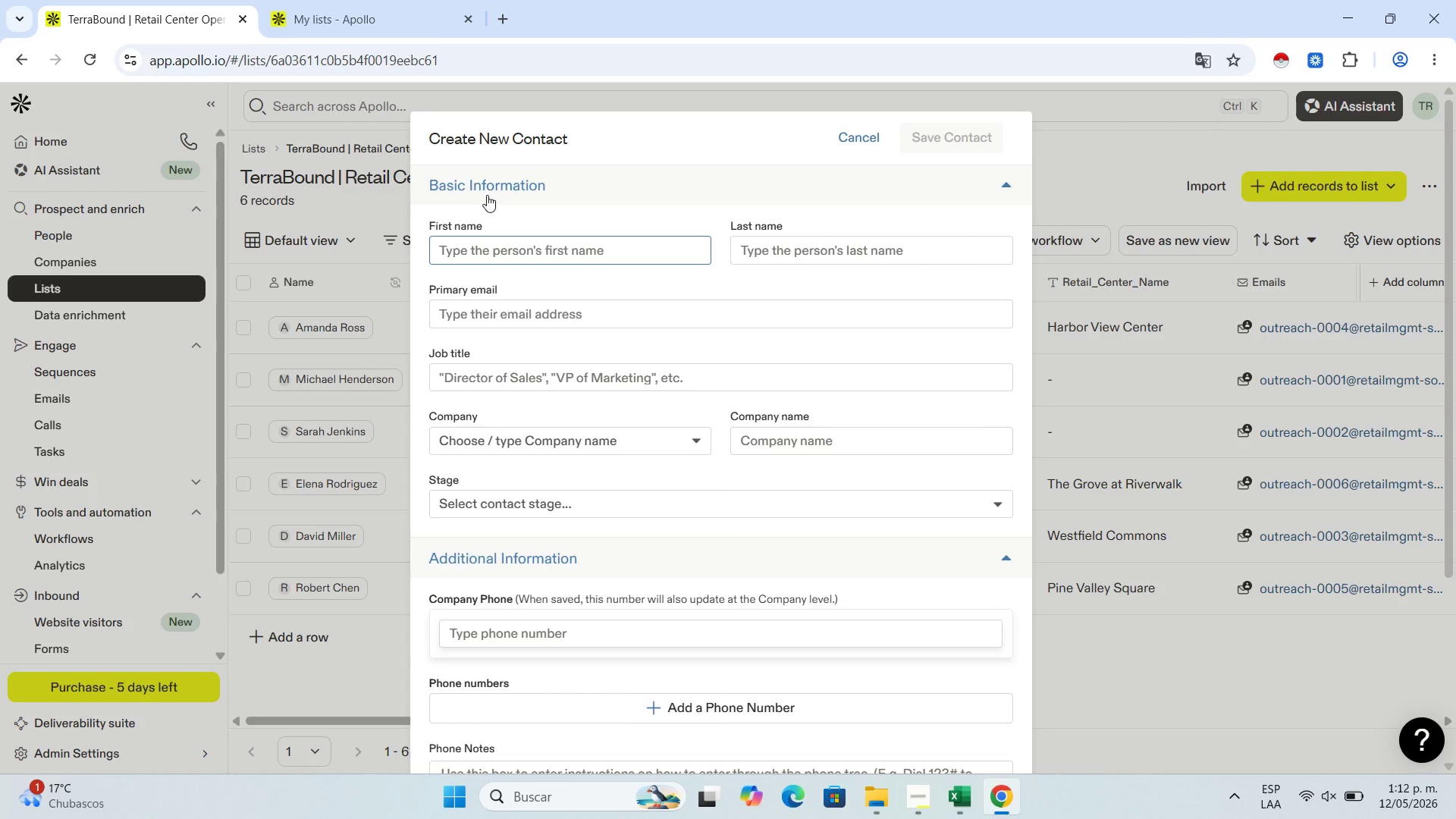 
key(Control+V)
 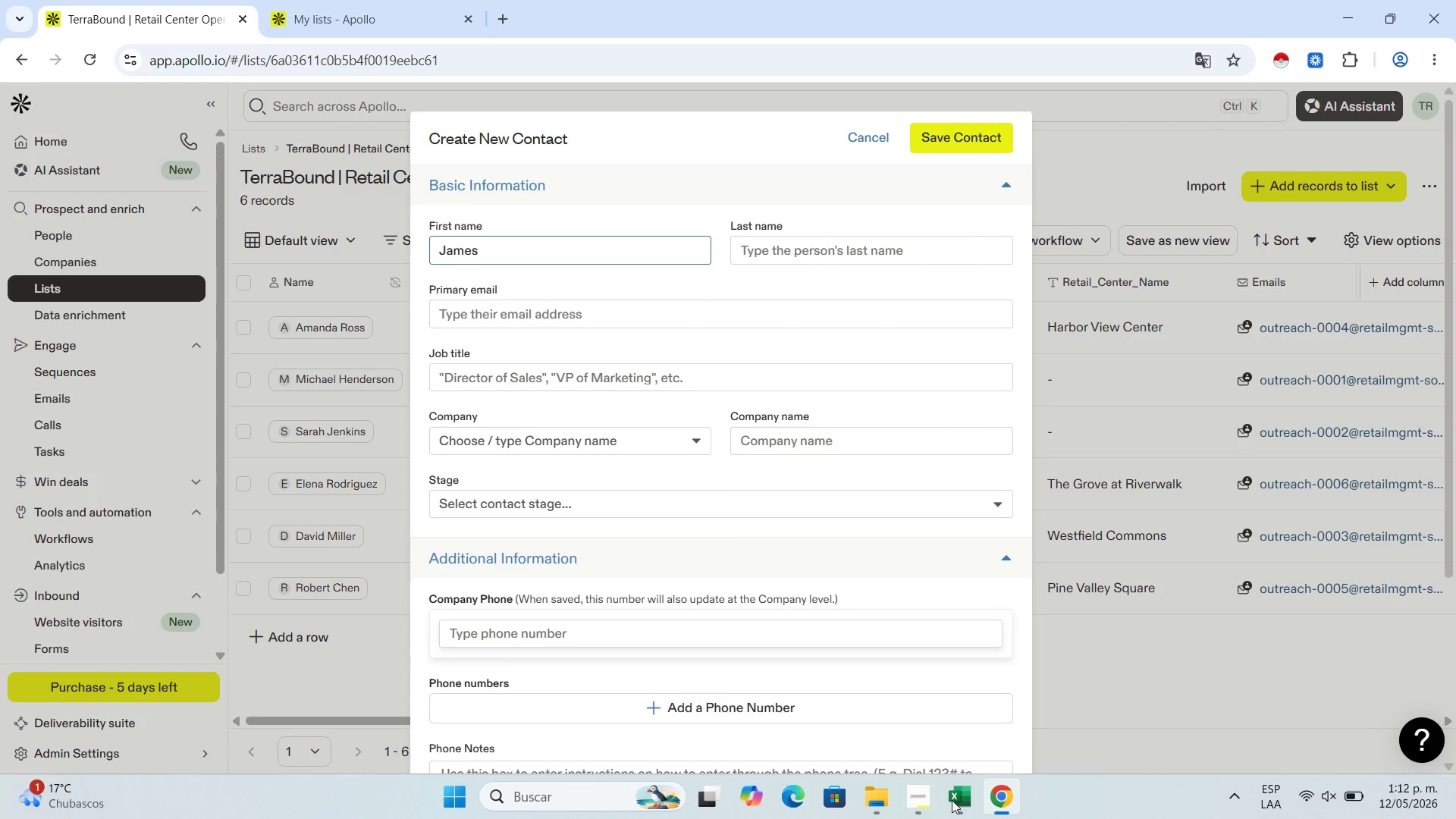 
left_click([957, 808])
 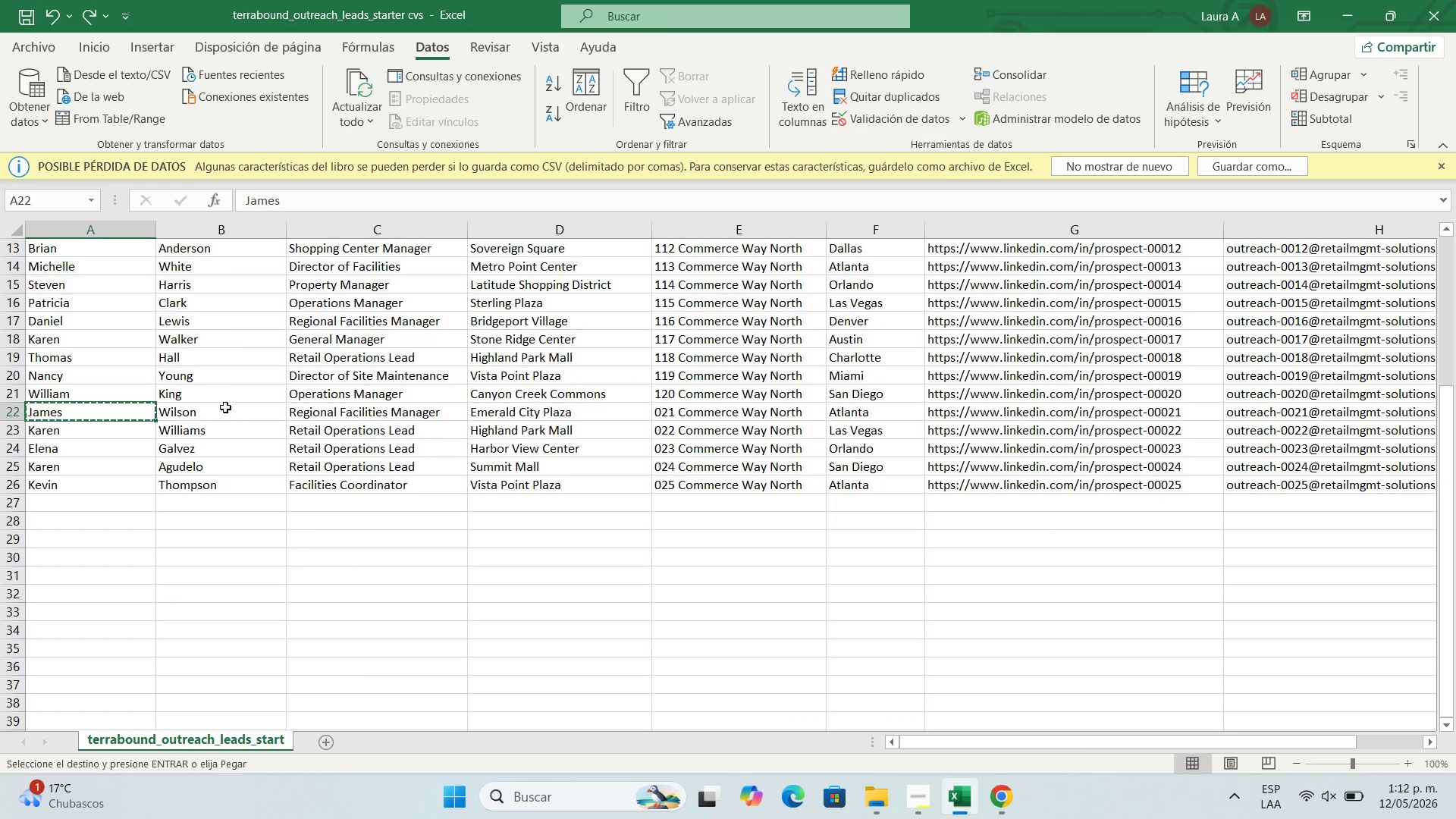 
left_click([221, 406])
 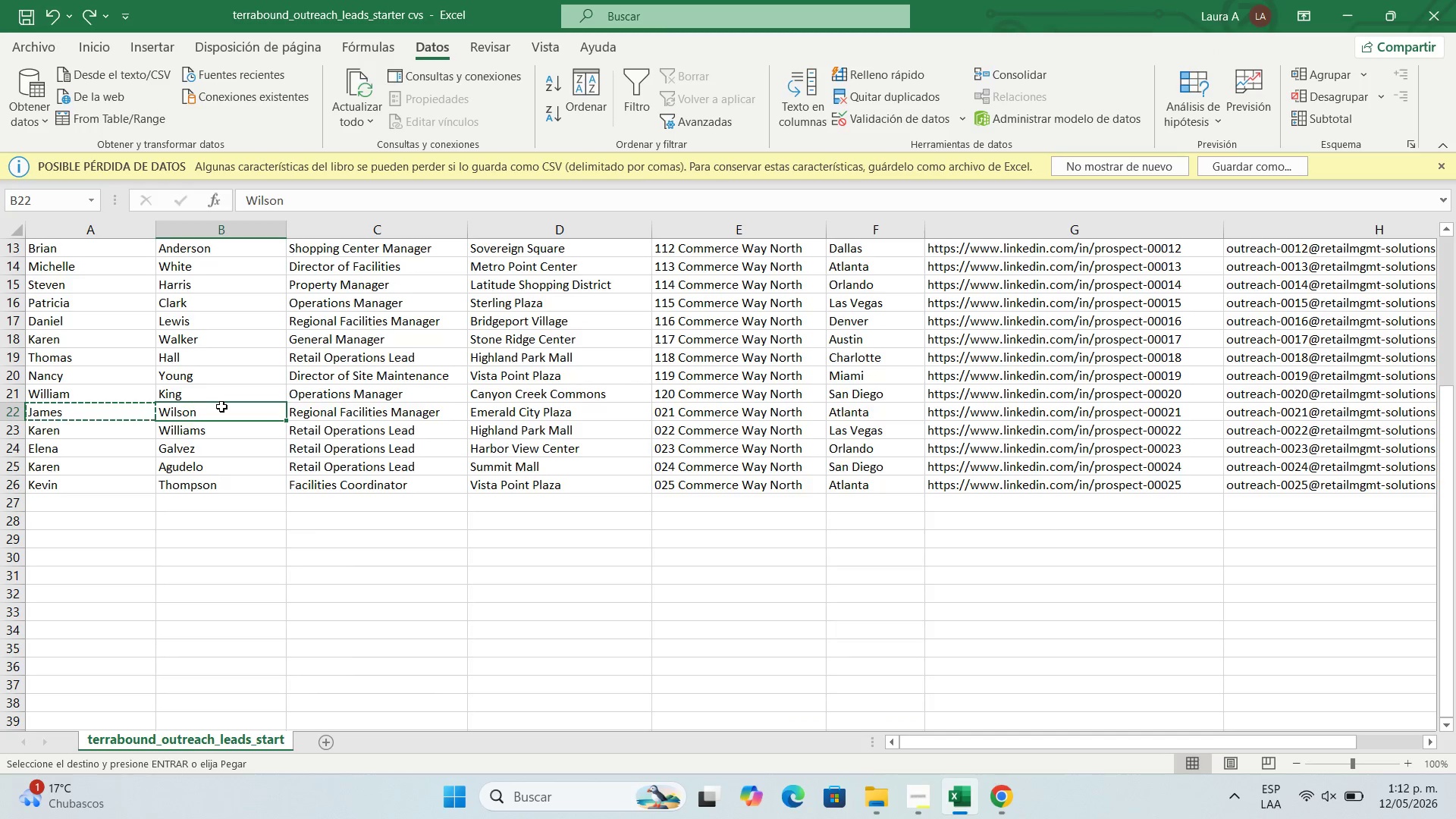 
key(Control+C)
 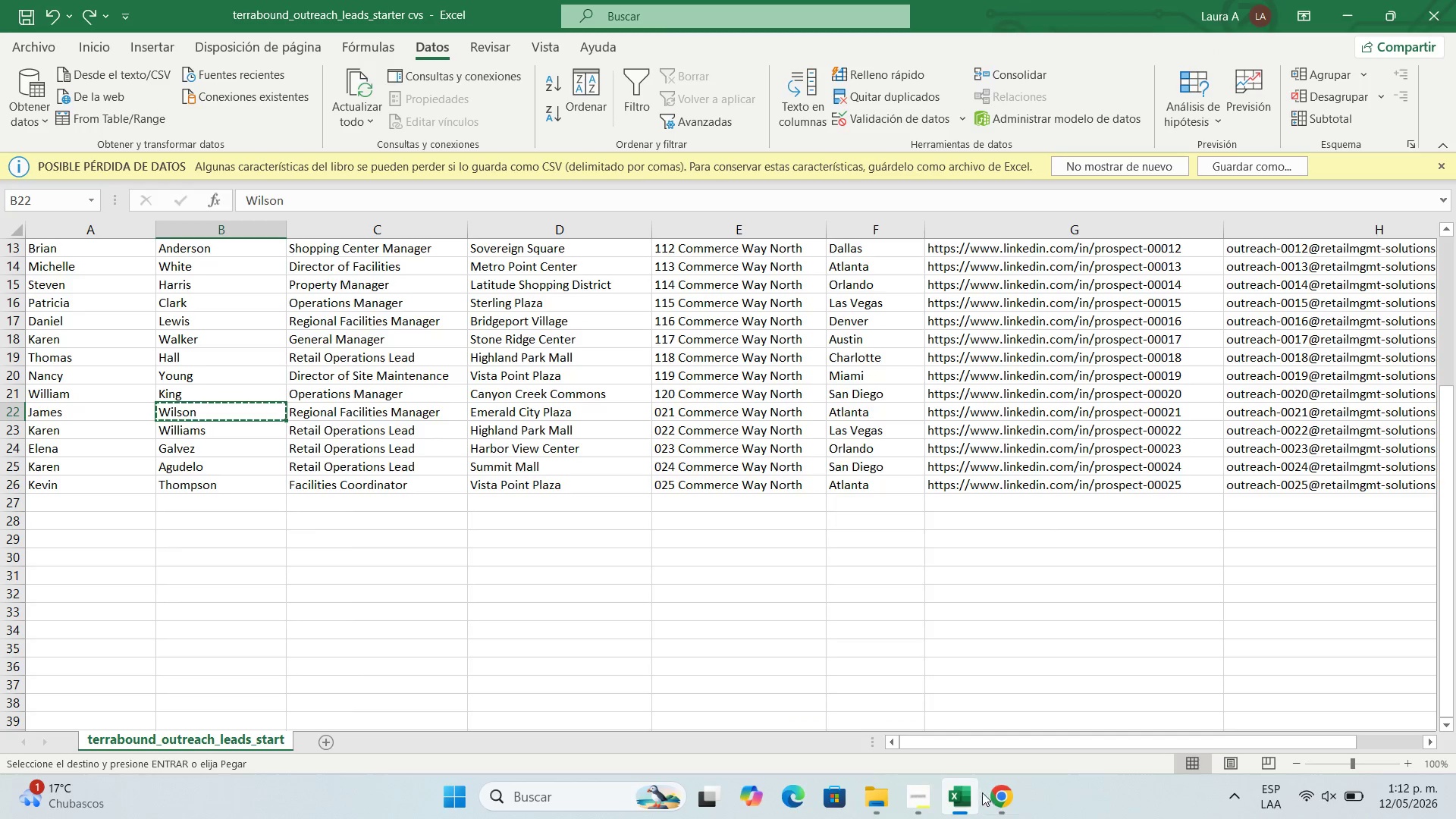 
left_click([990, 792])
 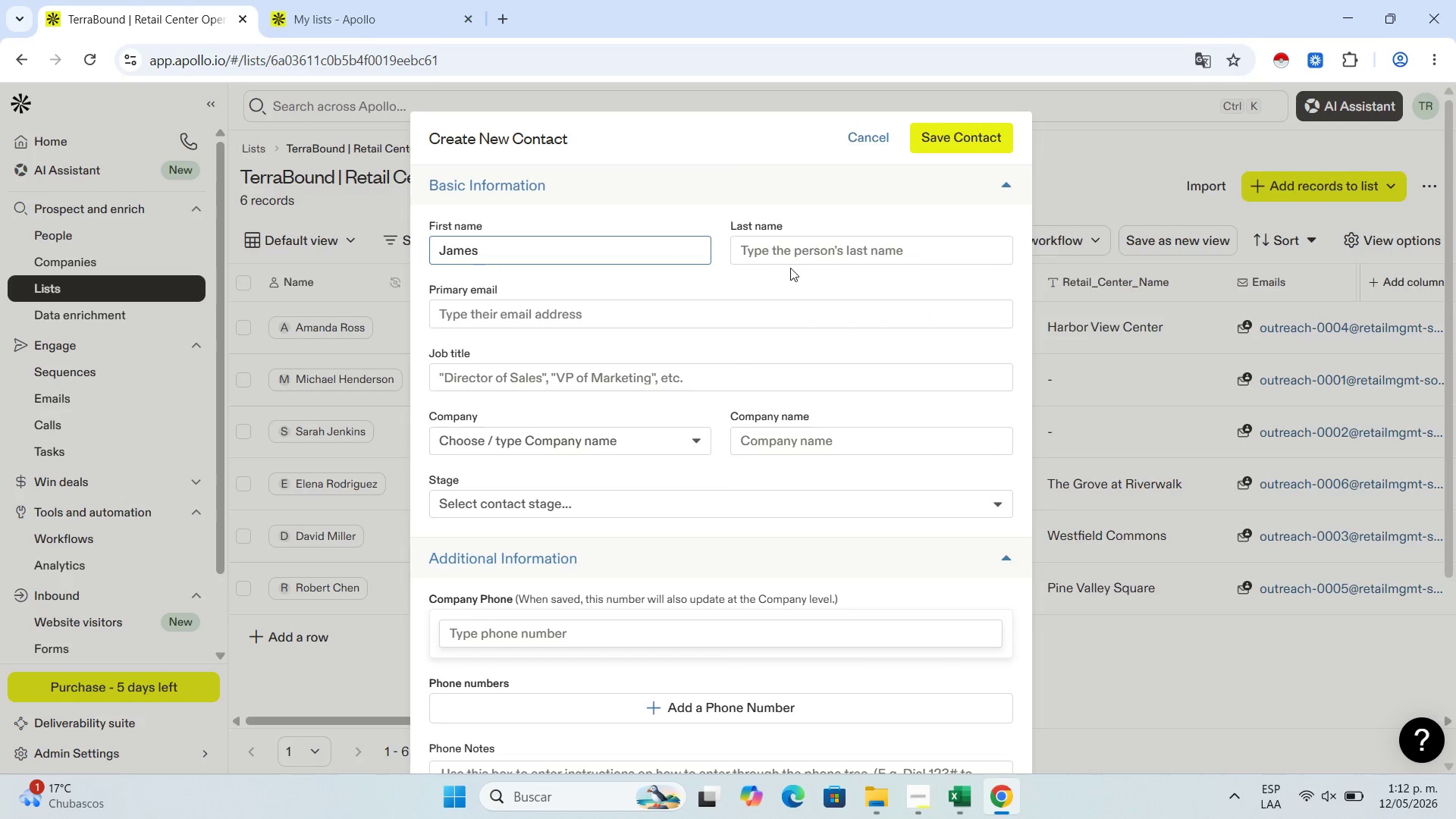 
left_click([794, 262])
 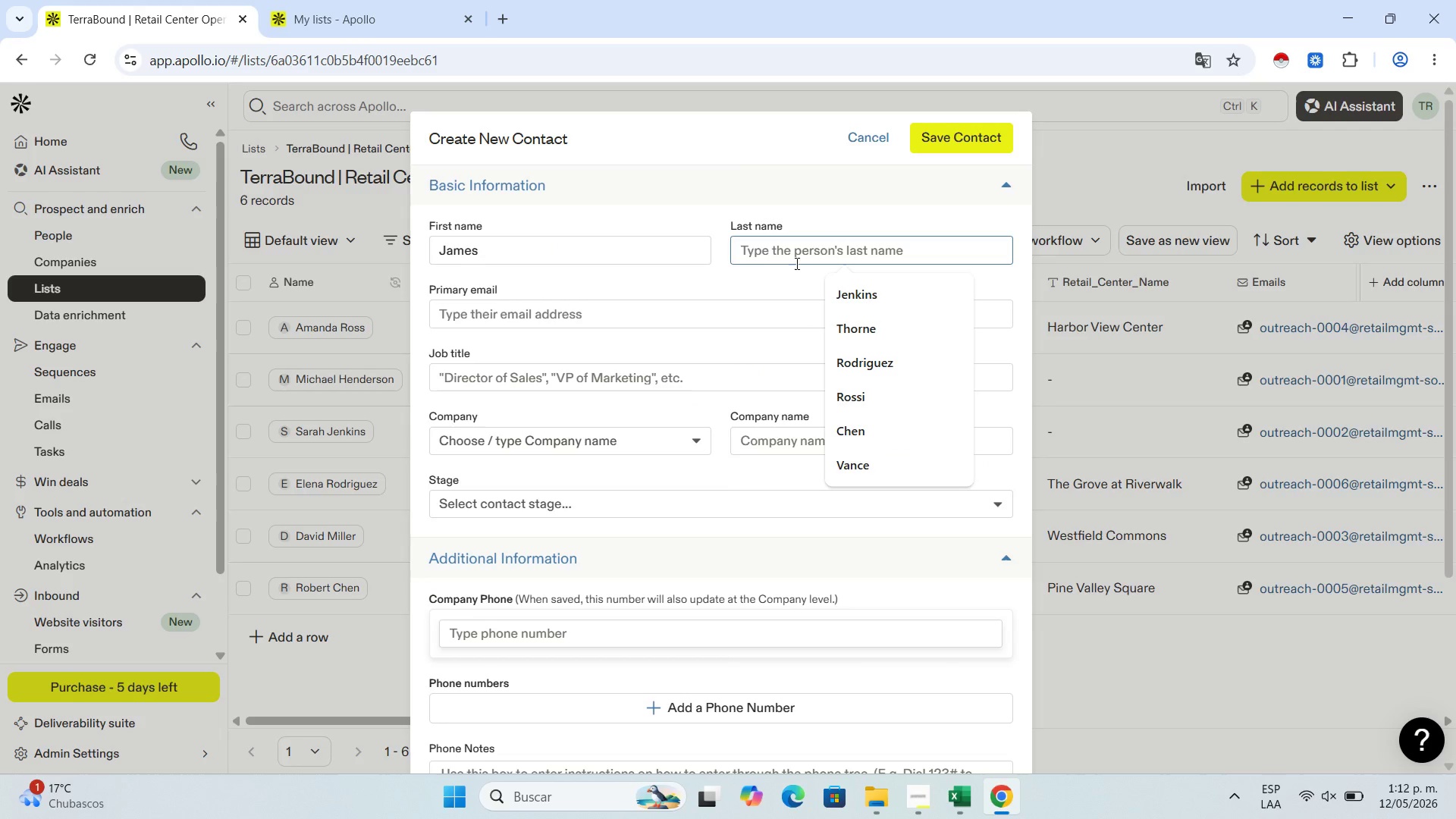 
key(Control+V)
 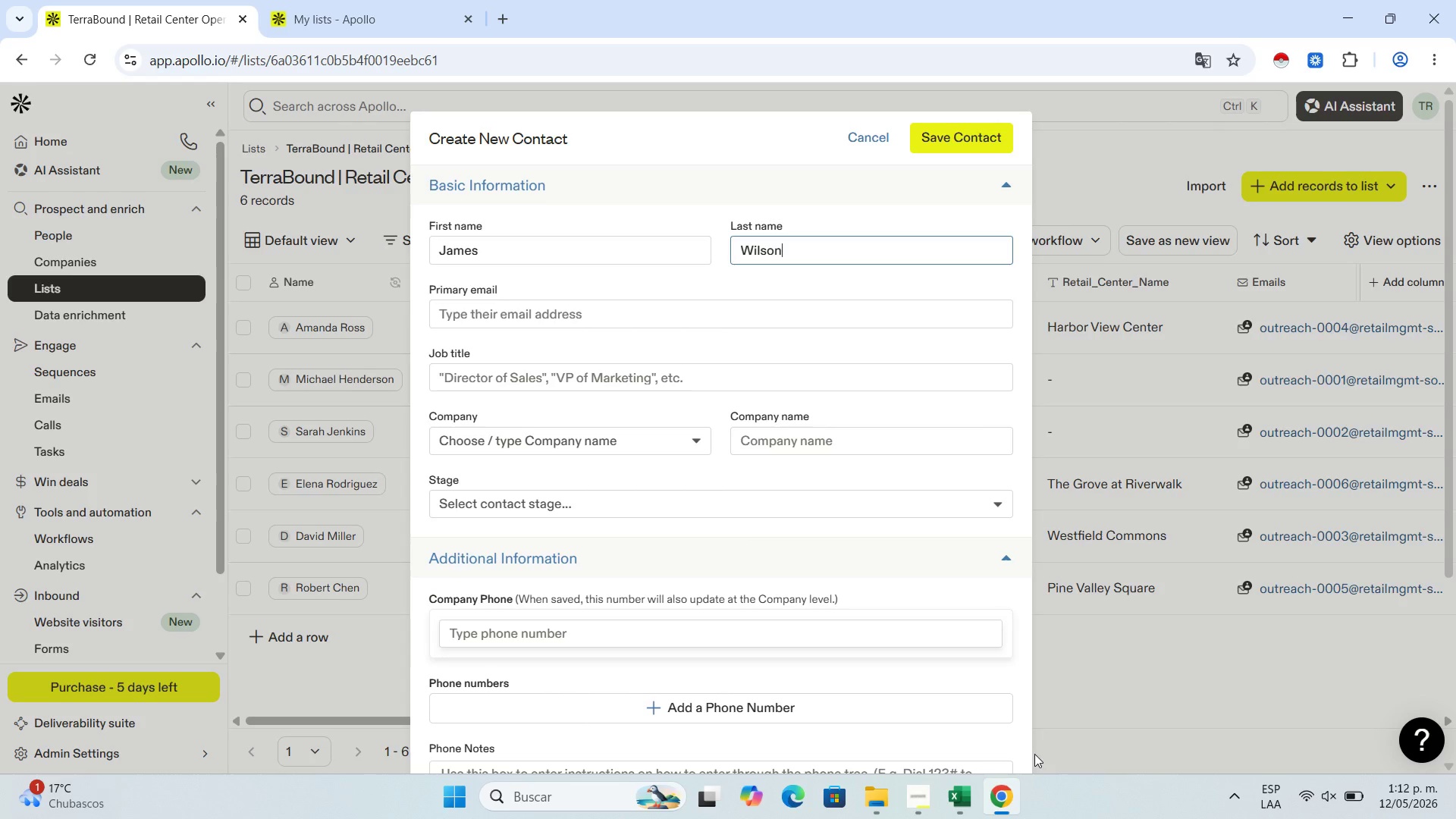 
left_click([955, 790])
 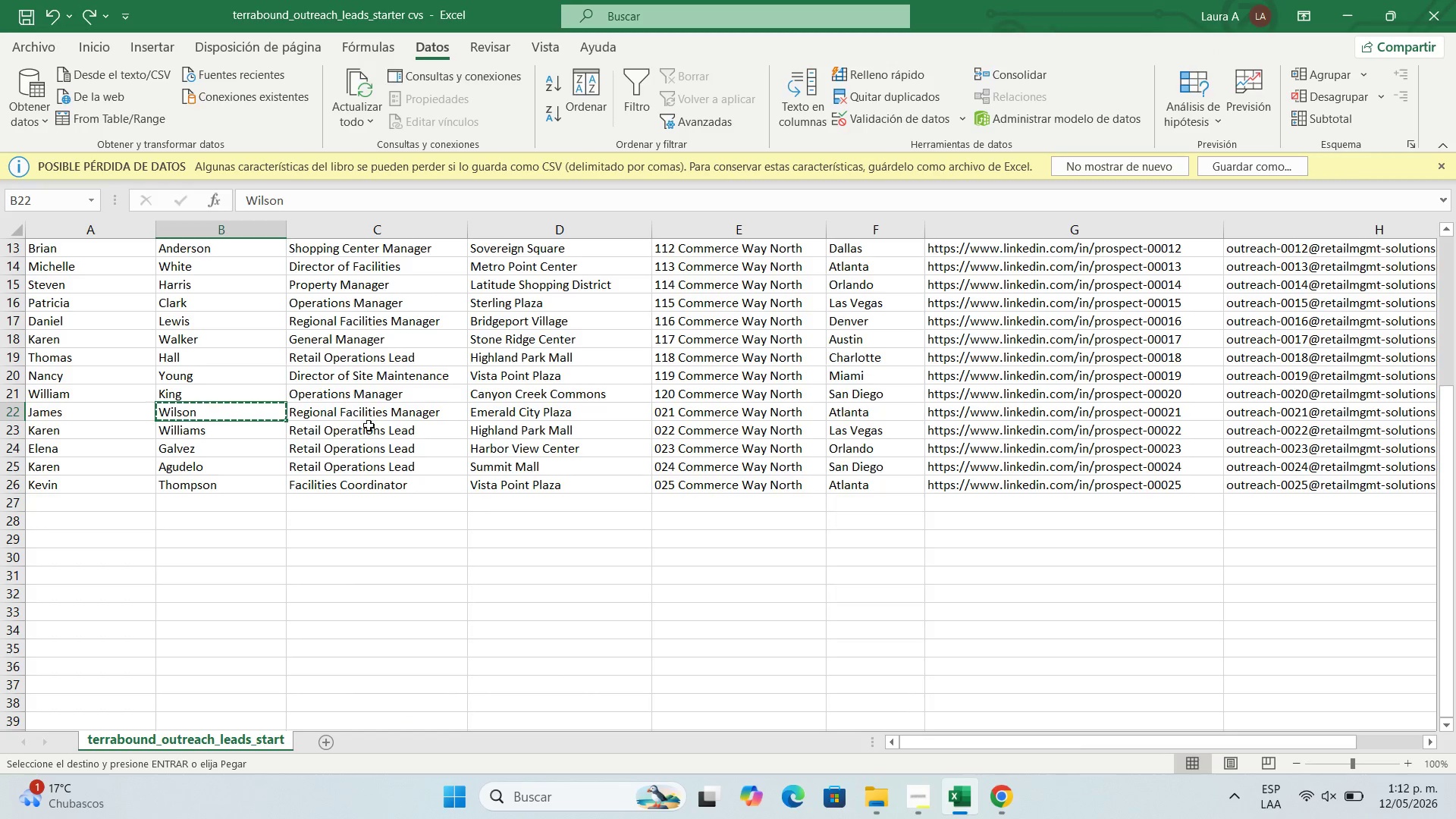 
left_click([372, 418])
 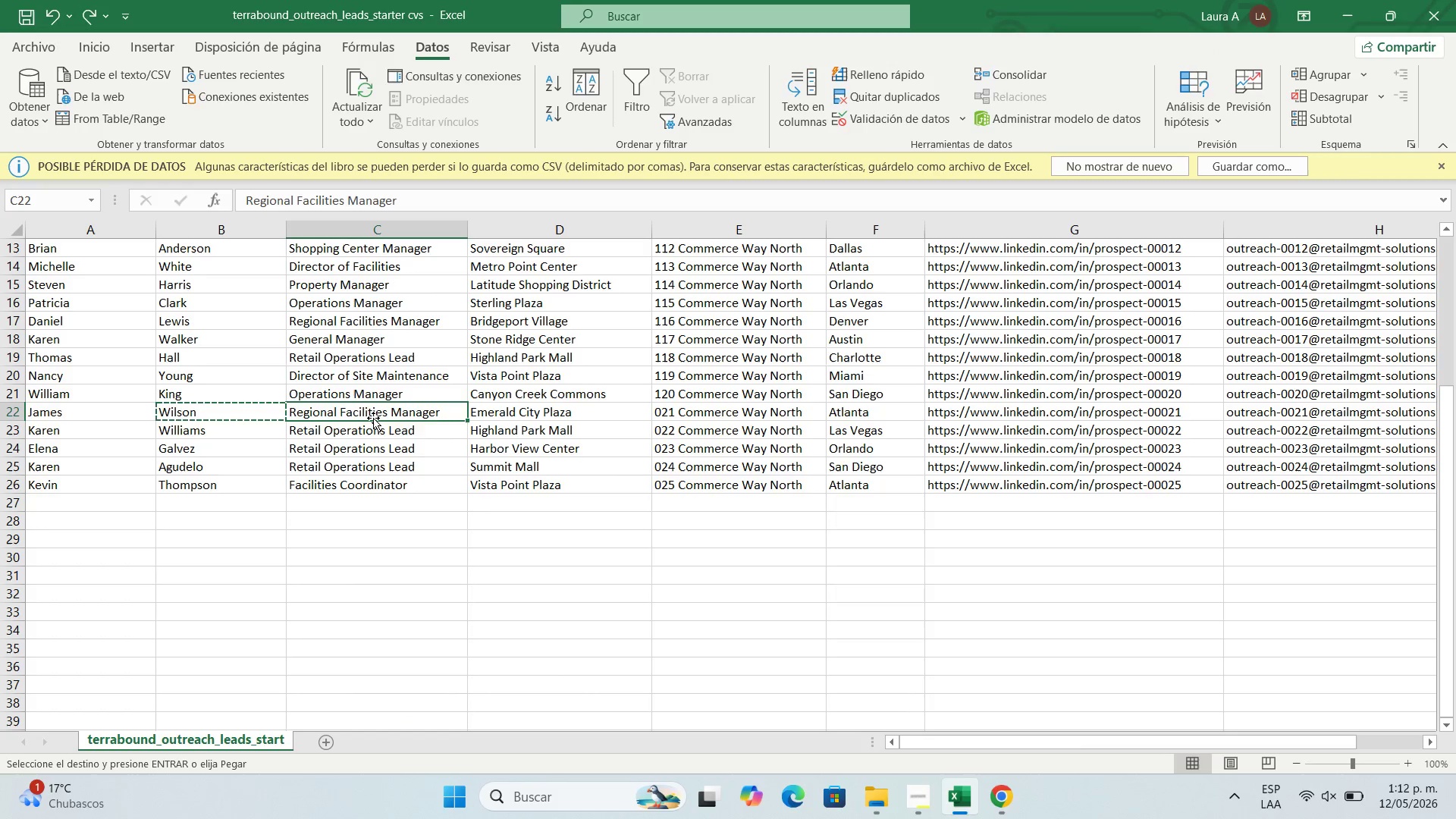 
key(Control+C)
 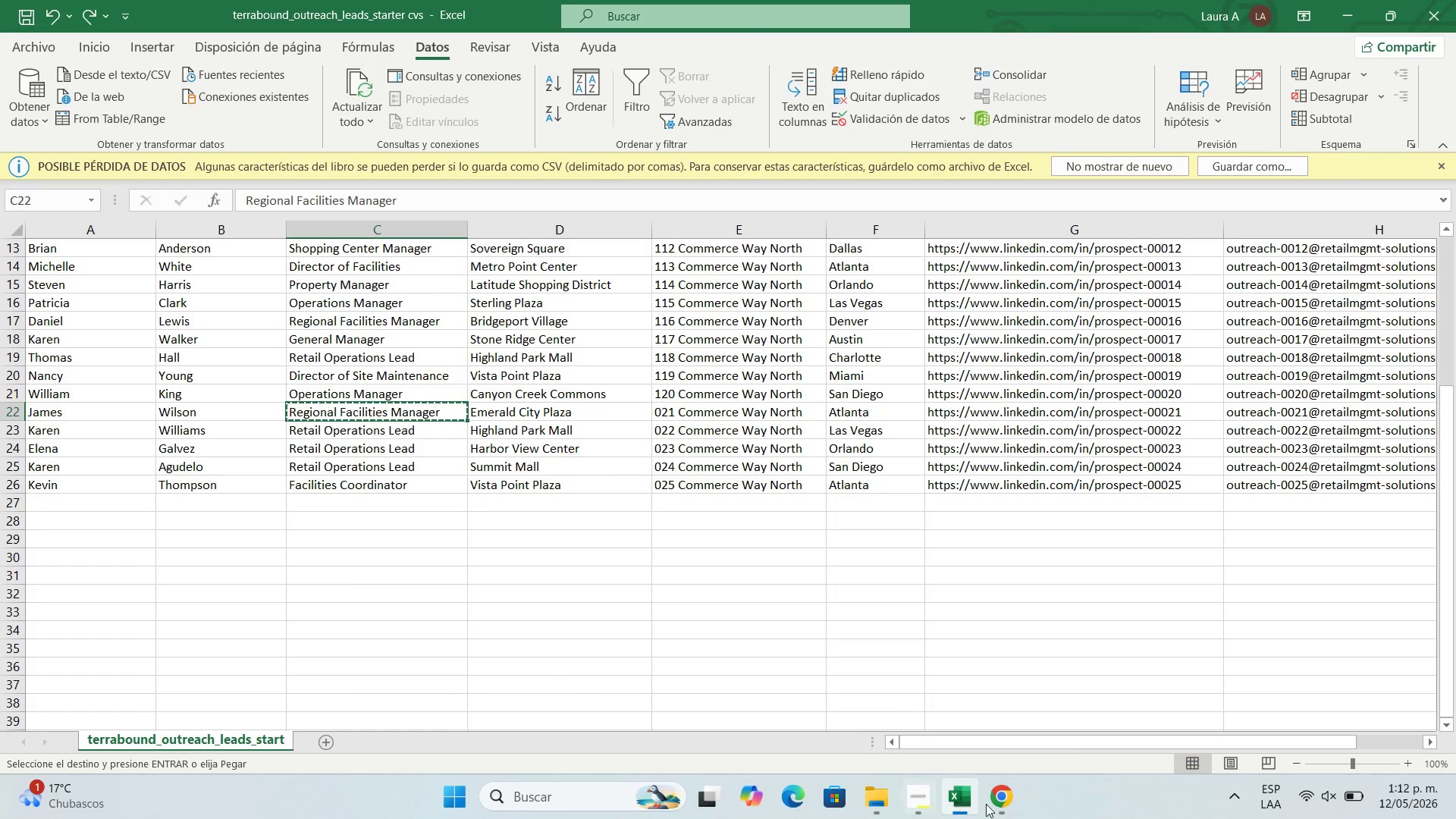 
left_click([1012, 804])
 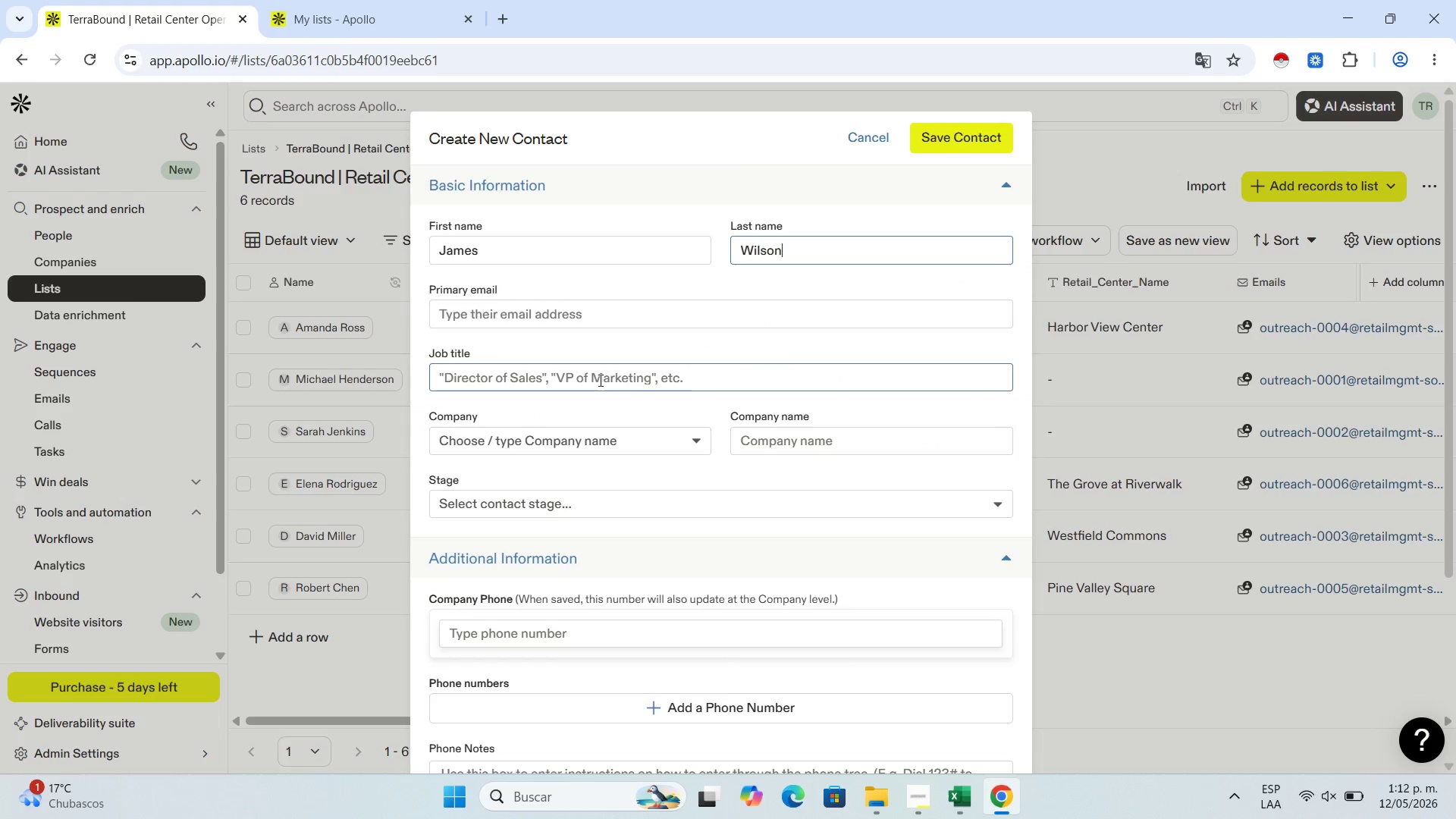 
left_click([599, 380])
 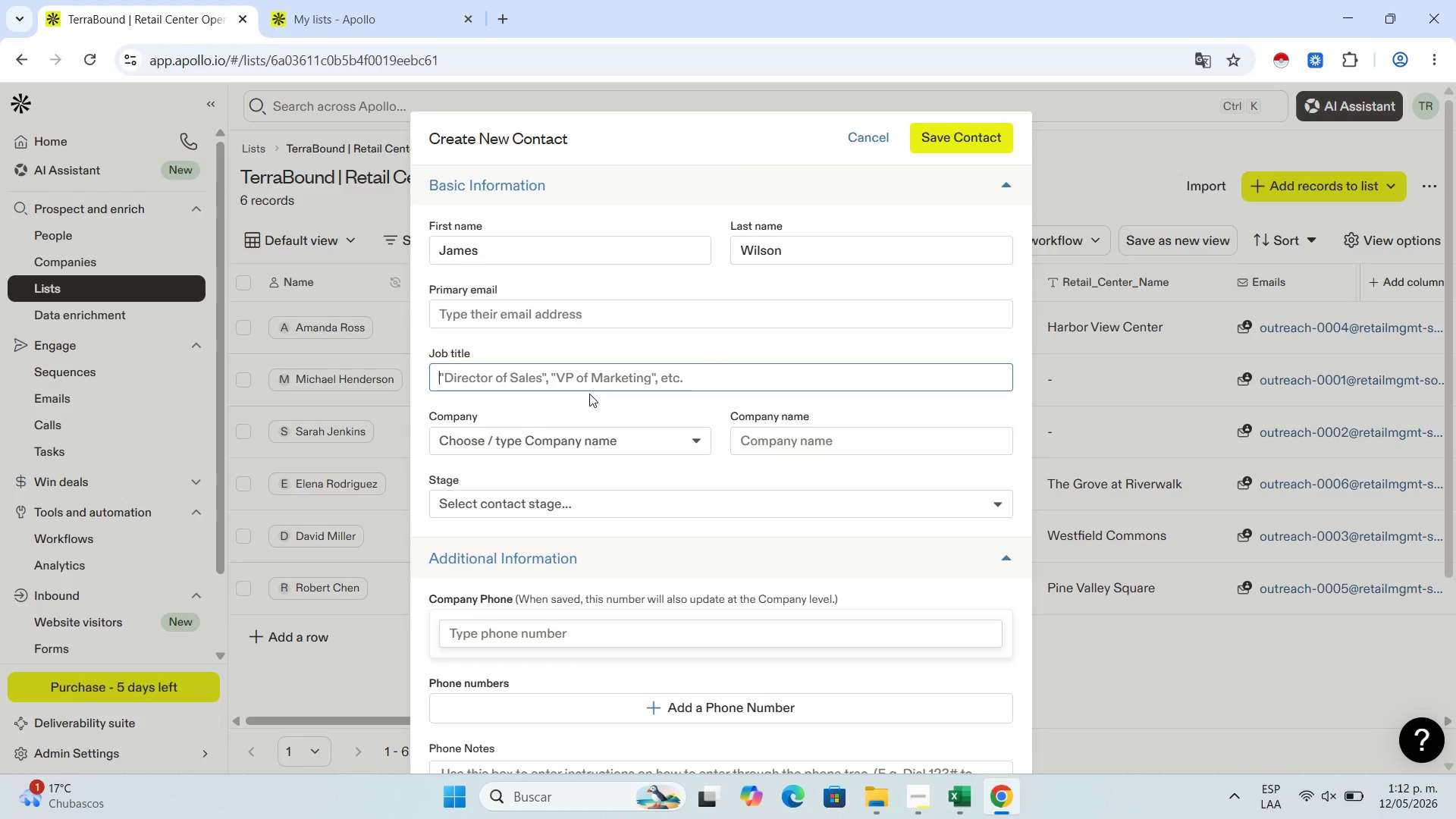 
key(Control+V)
 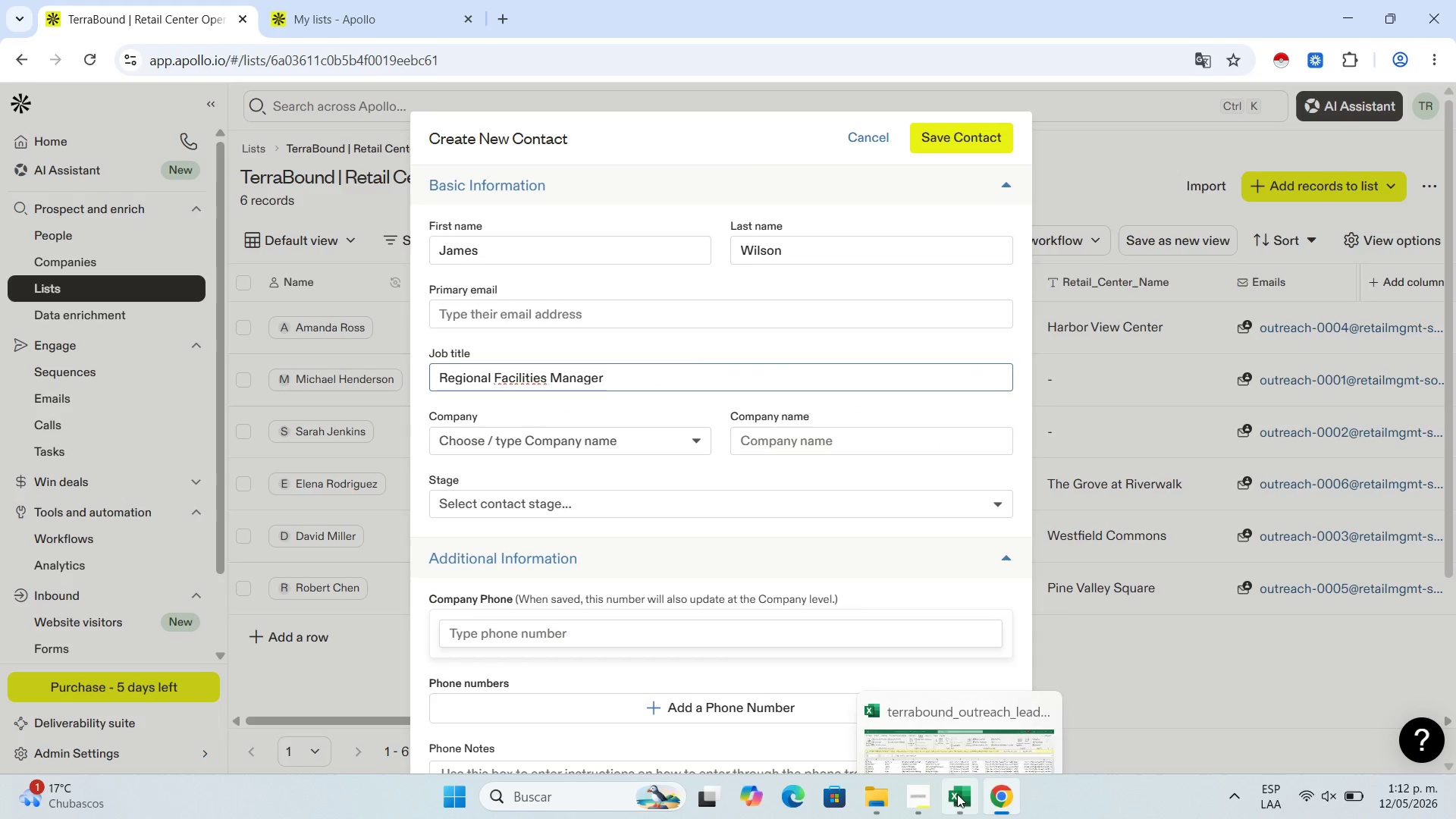 
left_click([957, 794])
 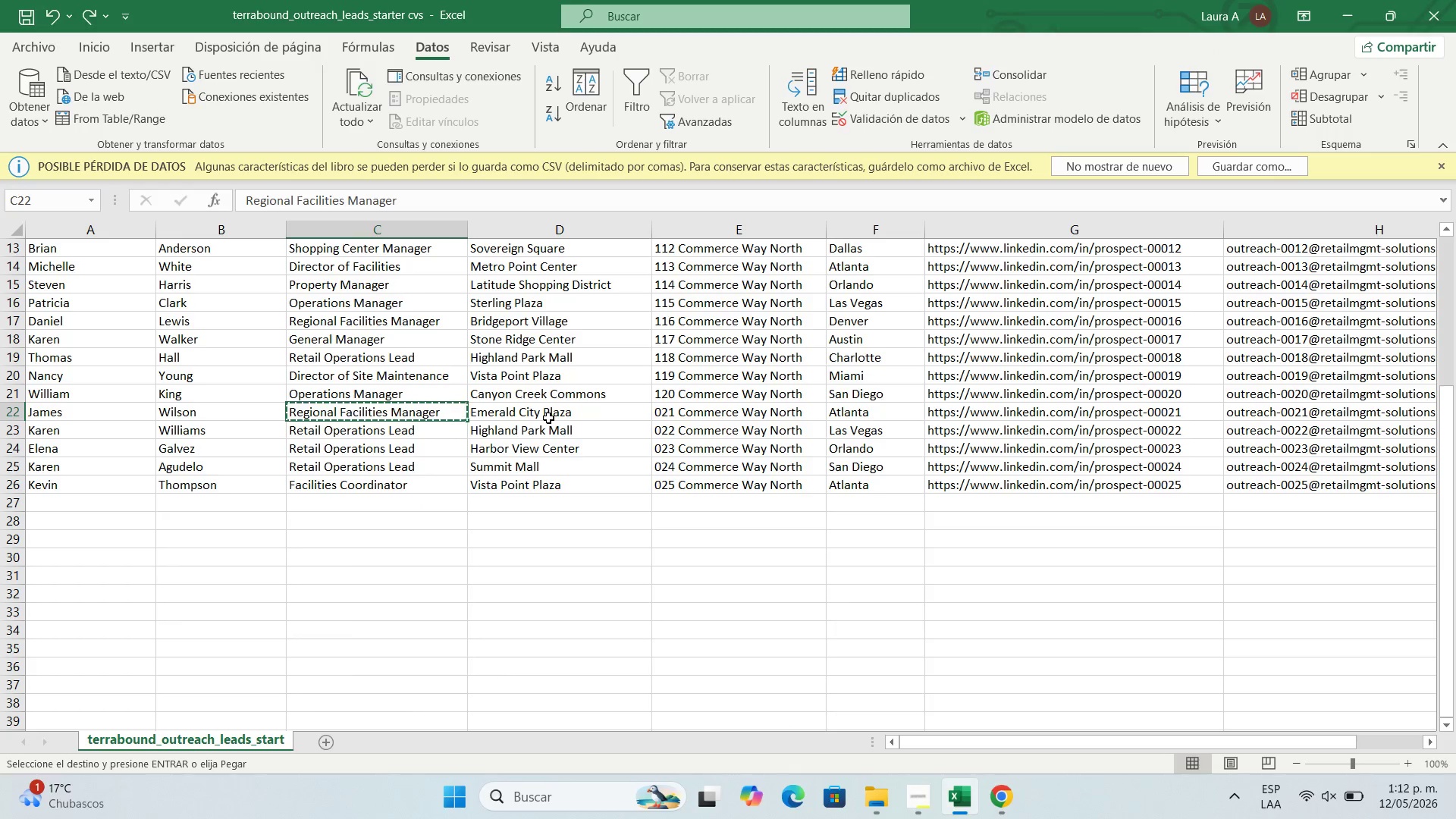 
left_click([548, 418])
 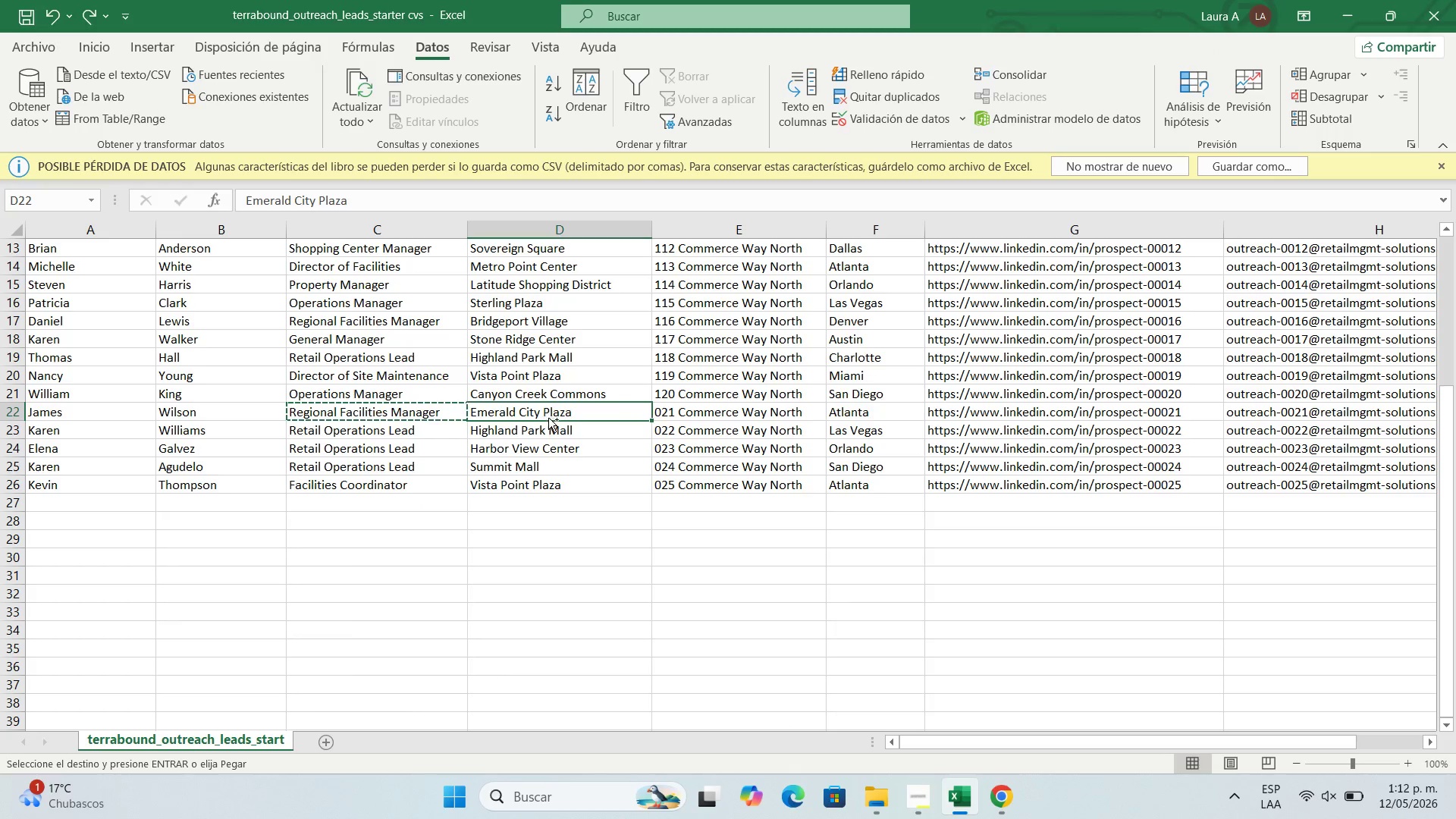 
key(Control+C)
 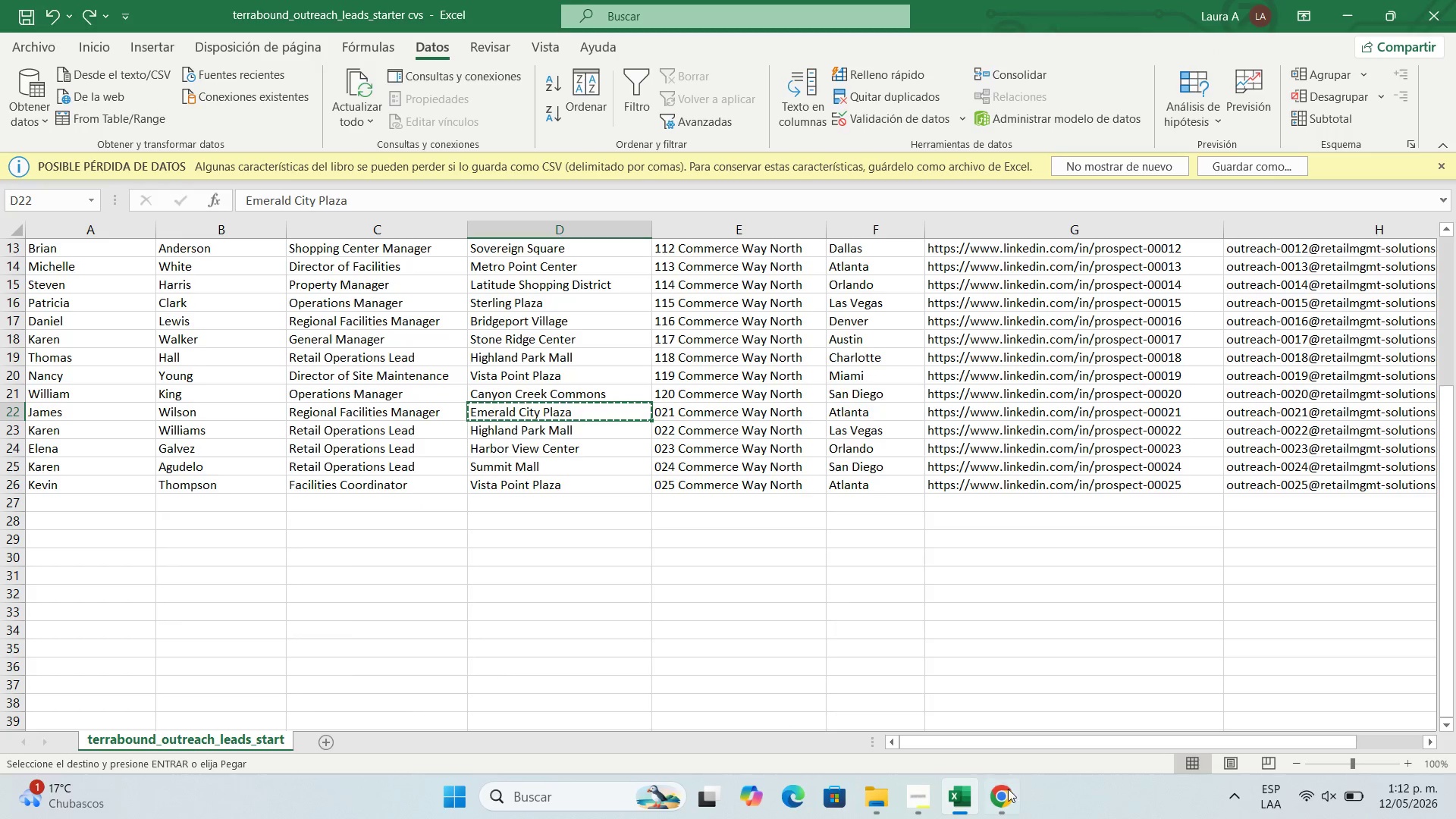 
left_click([1006, 790])
 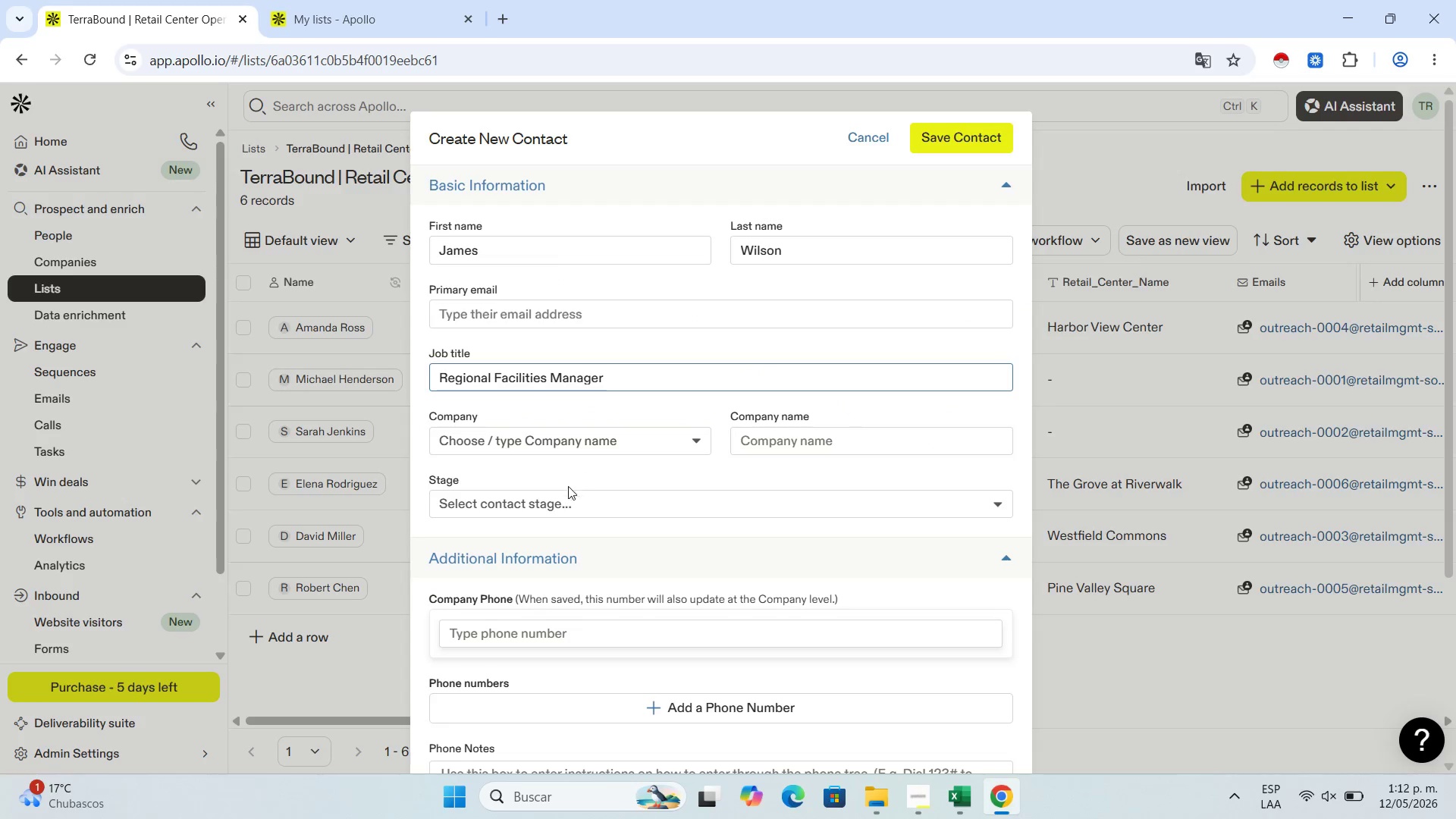 
left_click([562, 504])
 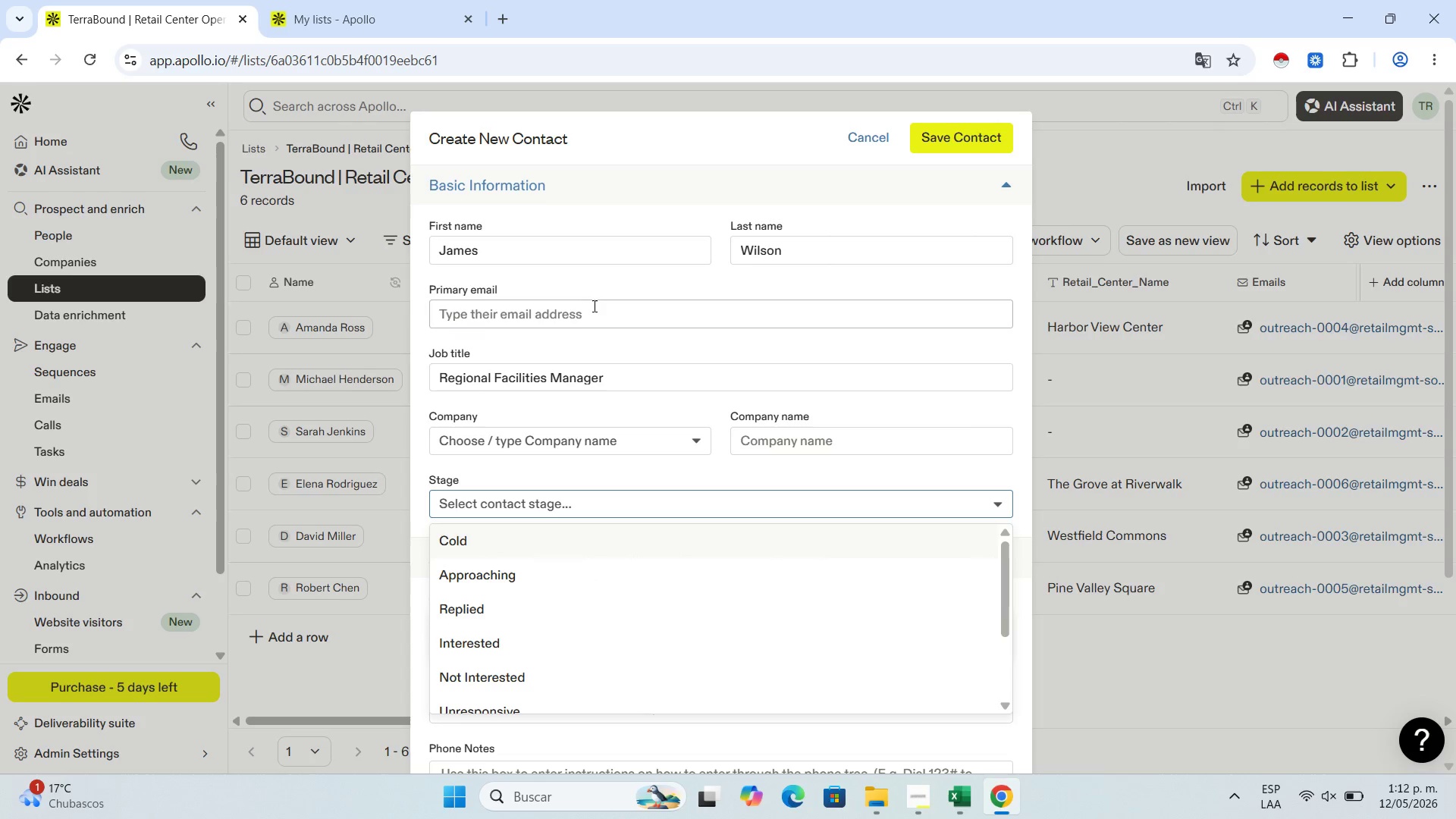 
left_click([583, 309])
 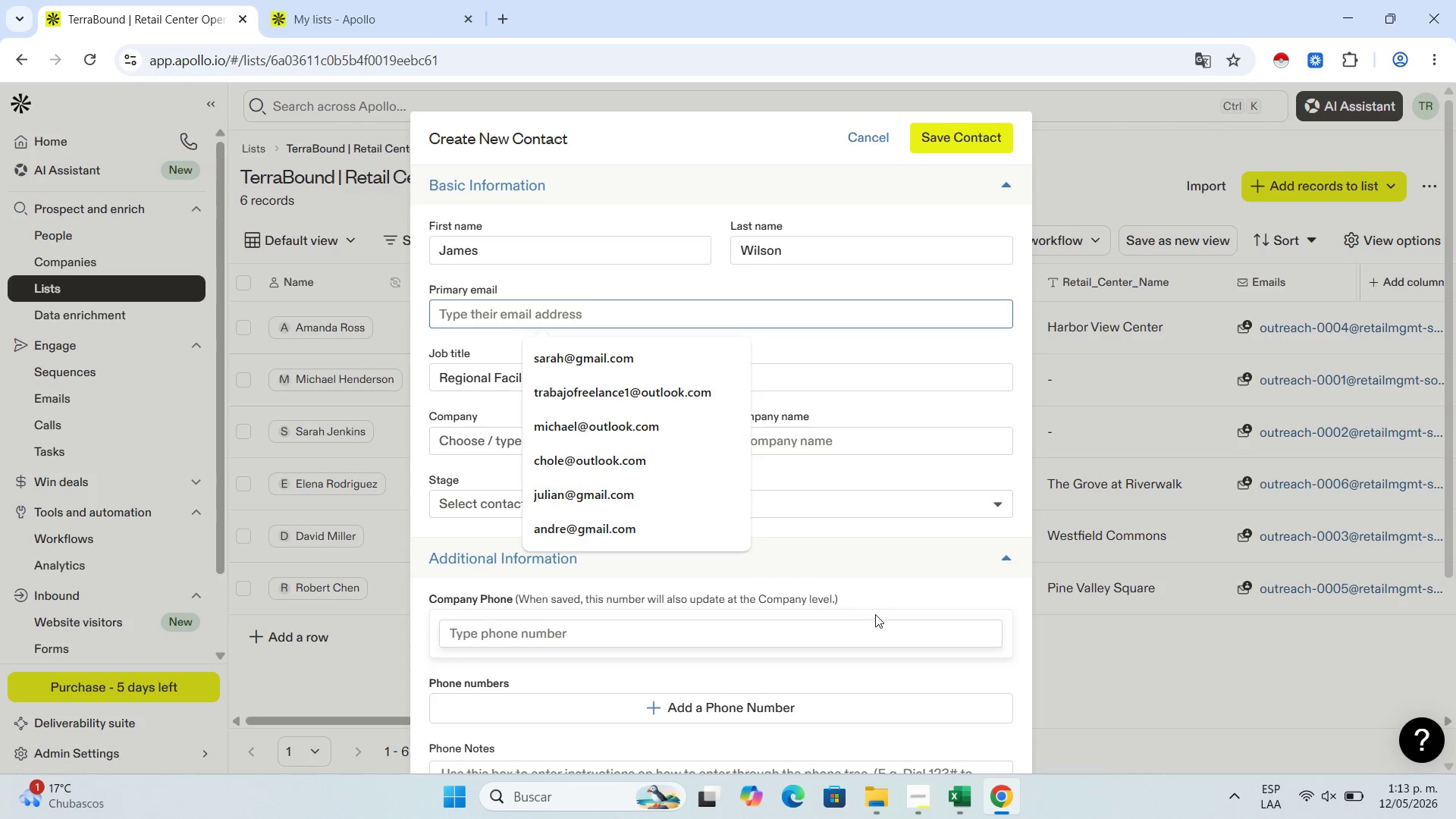 
left_click([956, 795])
 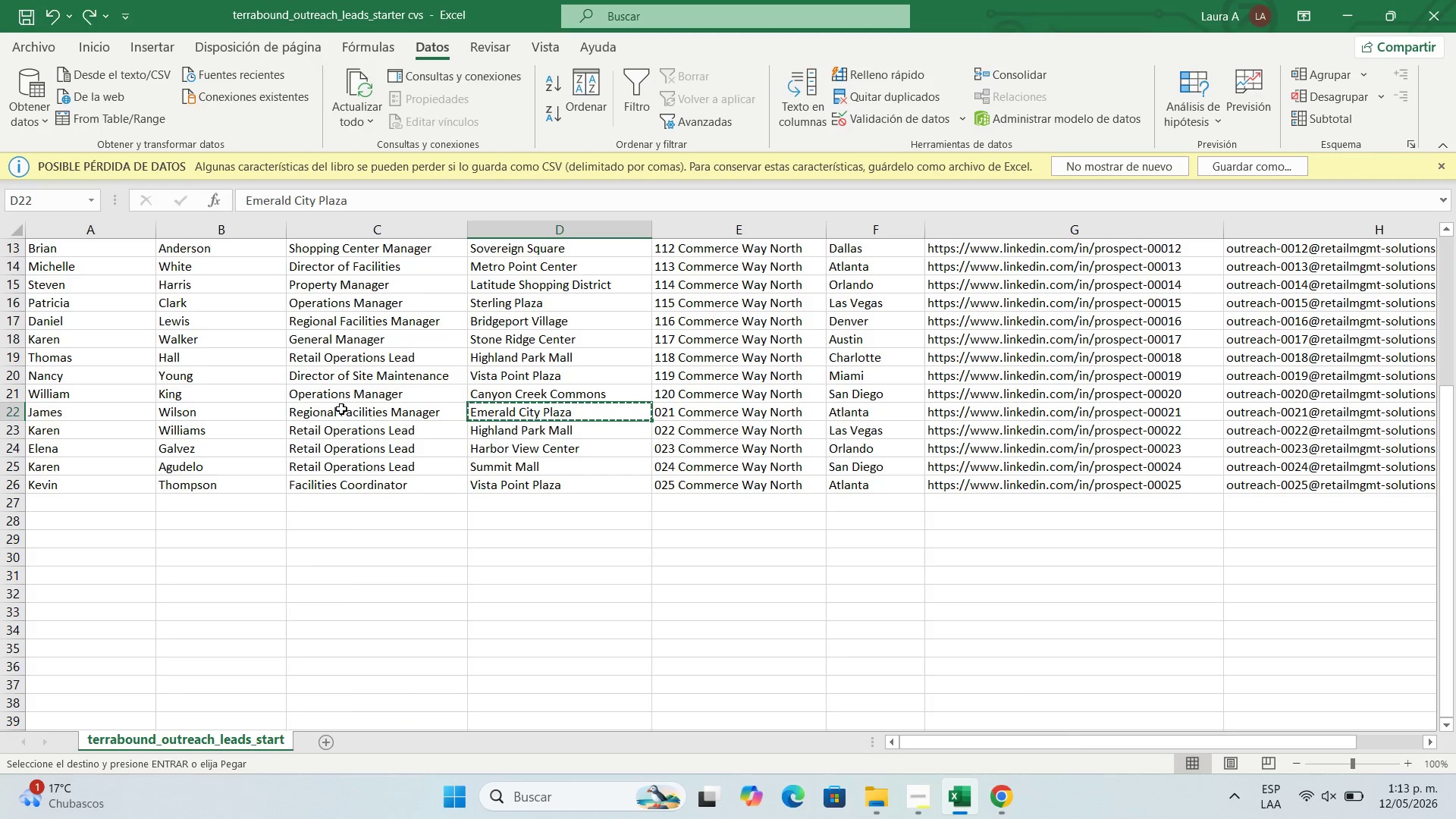 
key(Control+C)
 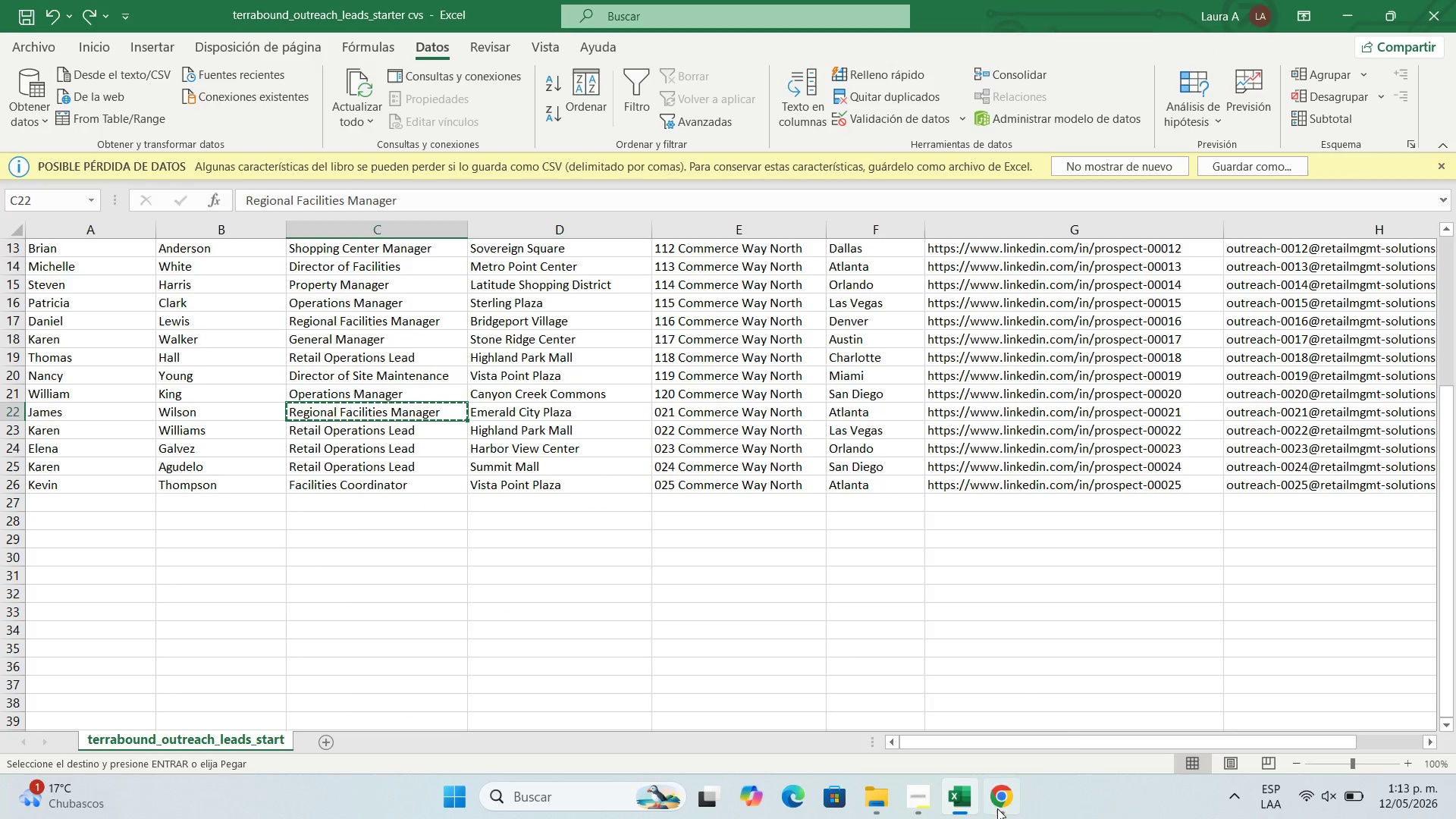 
left_click([999, 802])
 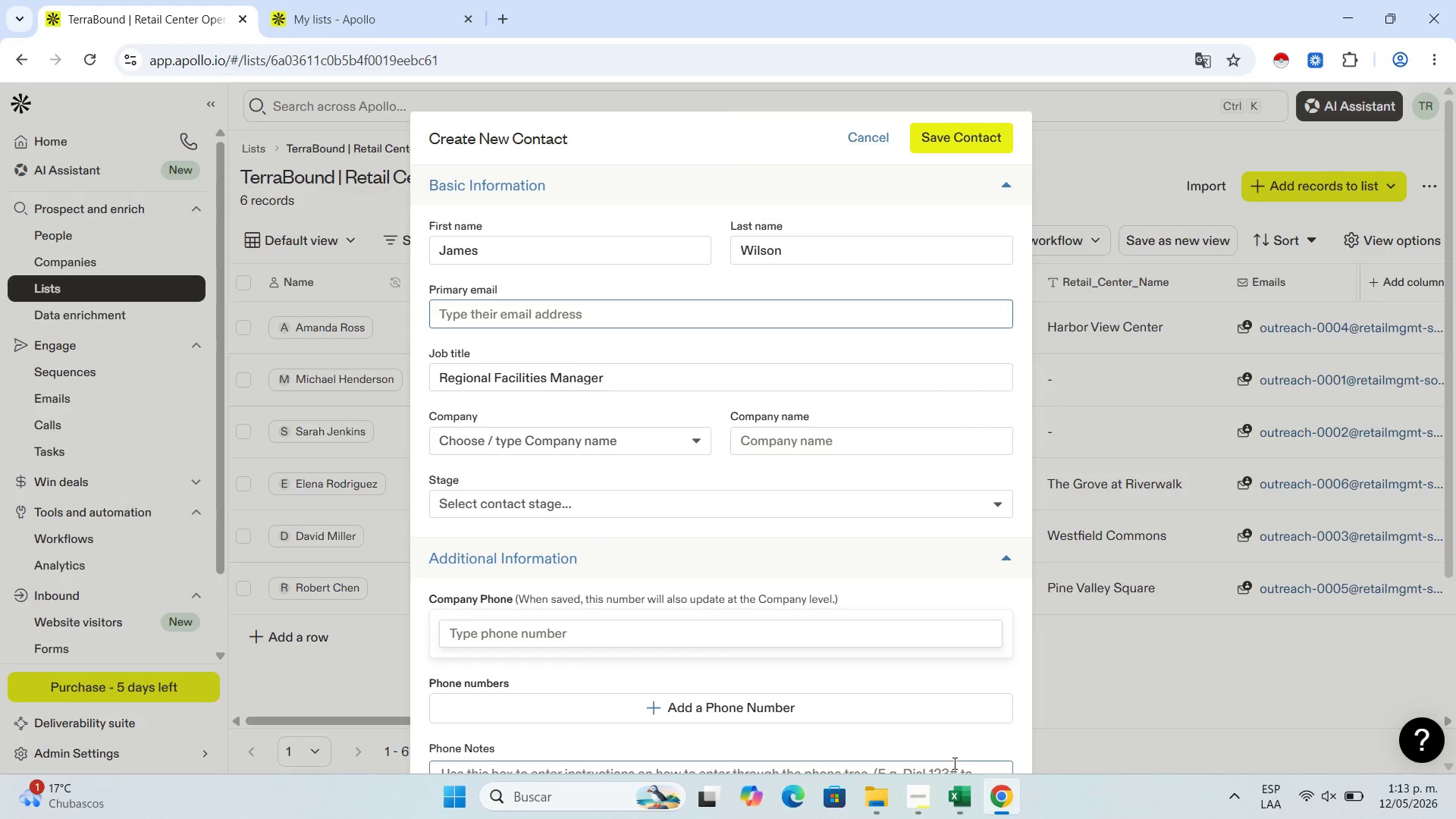 
left_click([968, 805])
 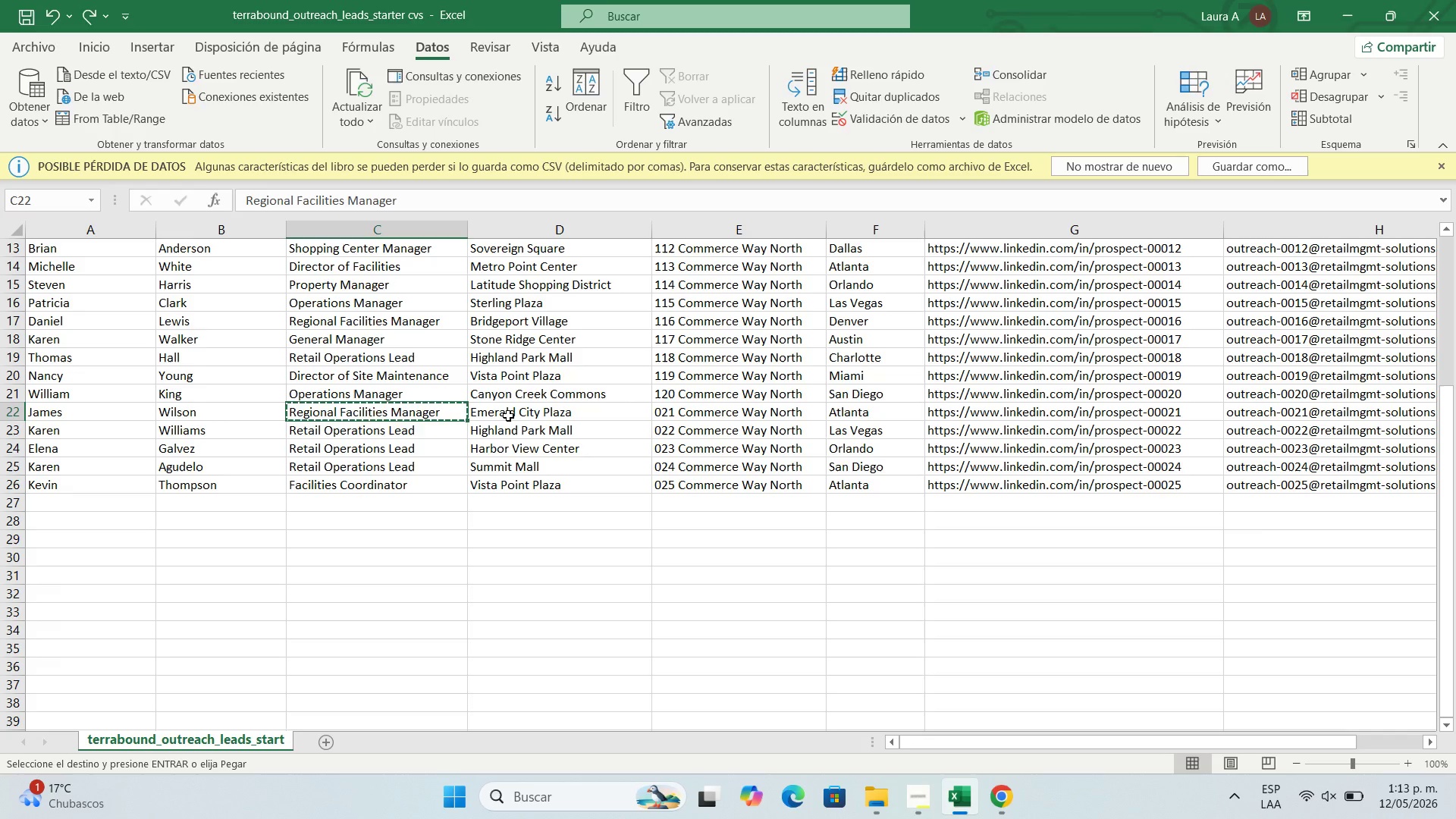 
left_click([508, 416])
 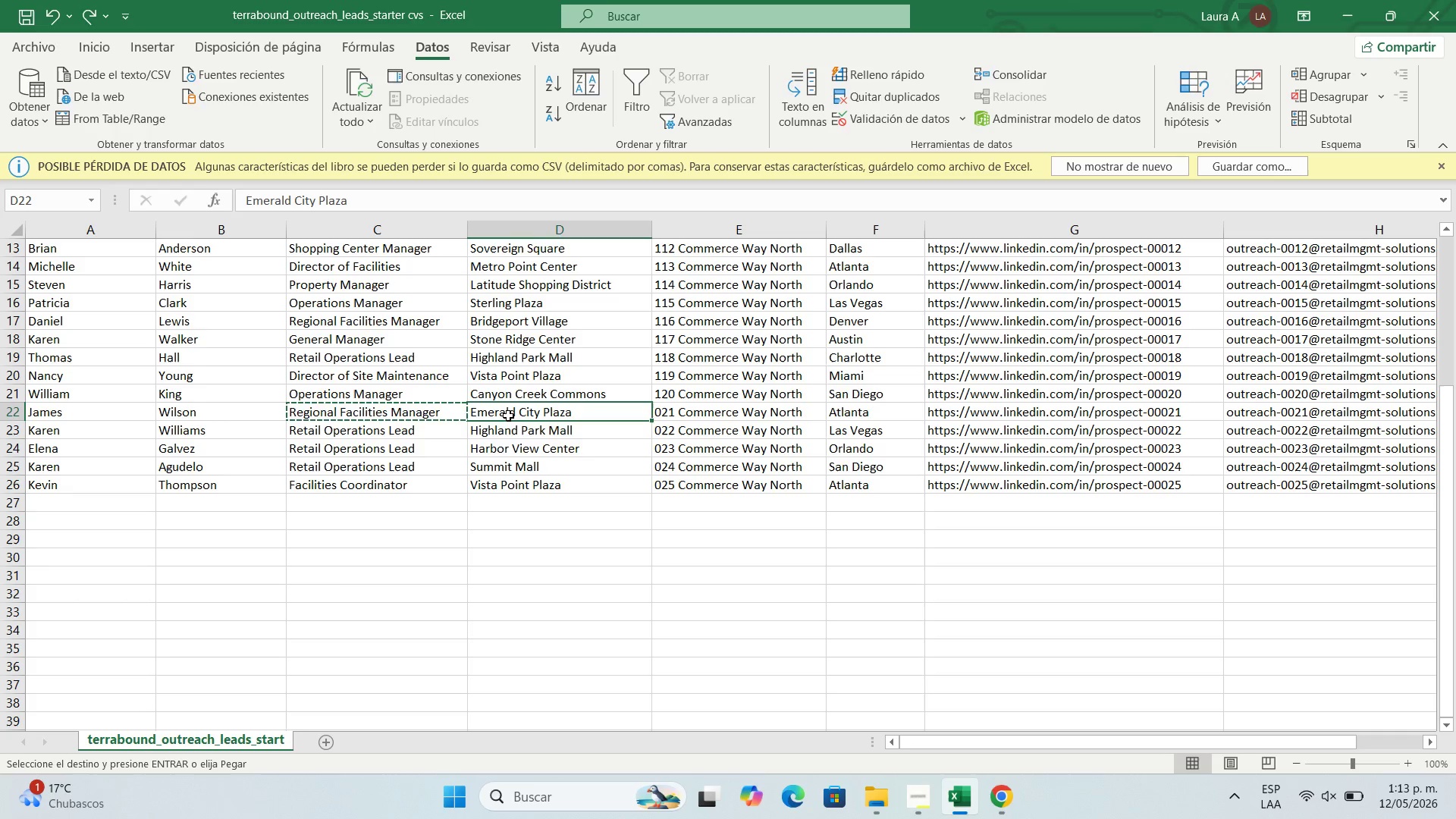 
key(Control+C)
 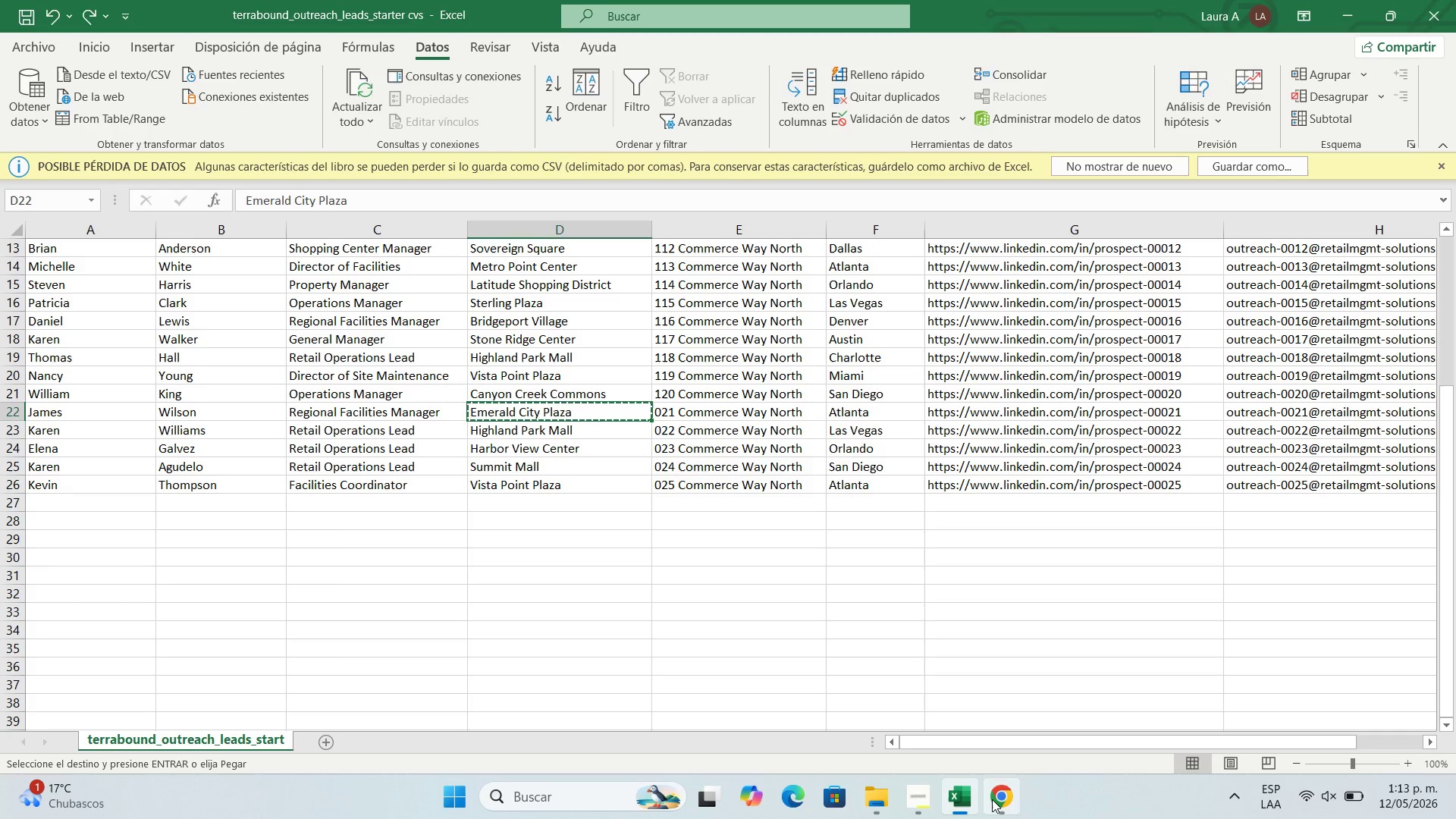 
left_click([992, 799])
 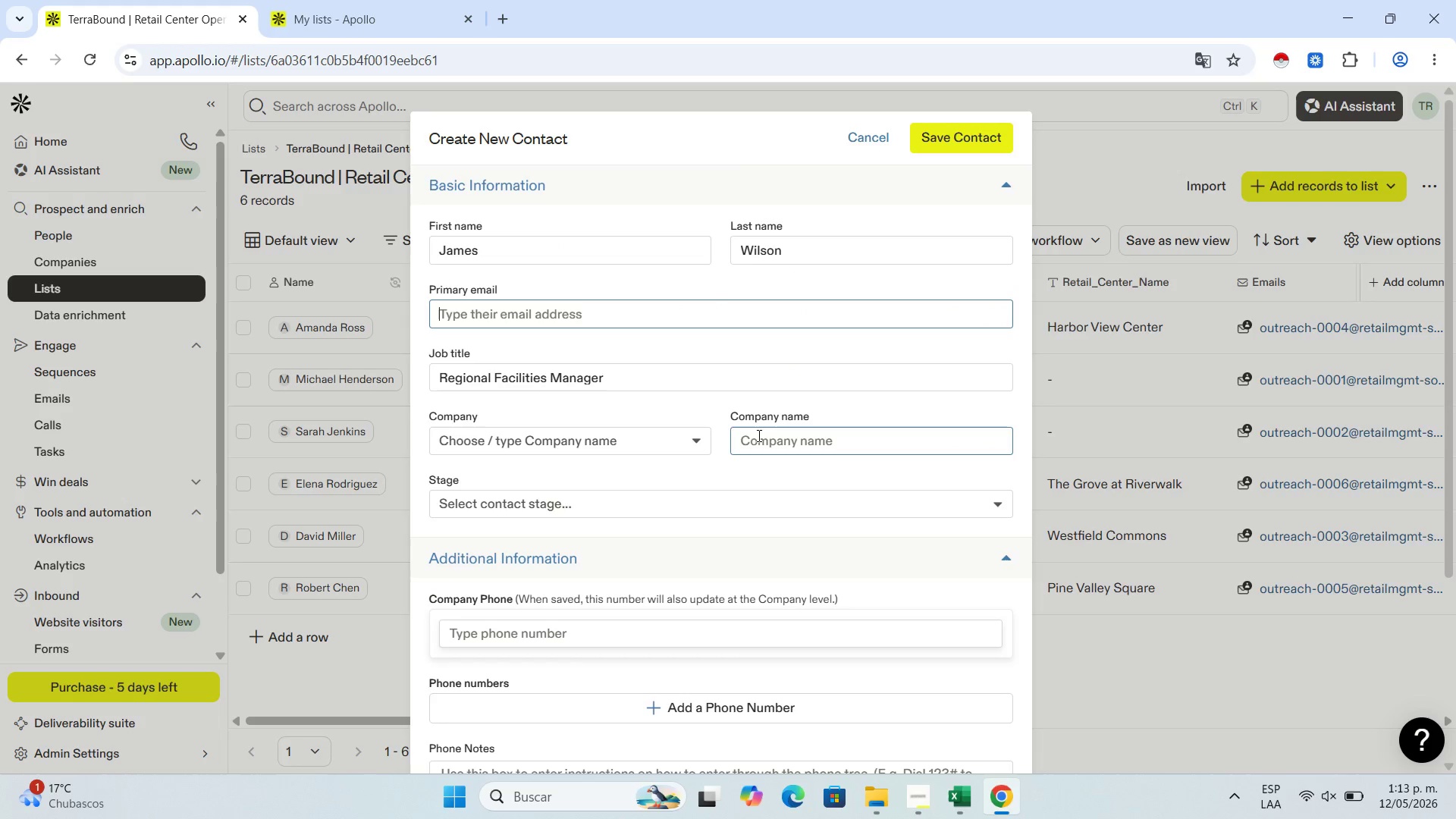 
left_click([770, 447])
 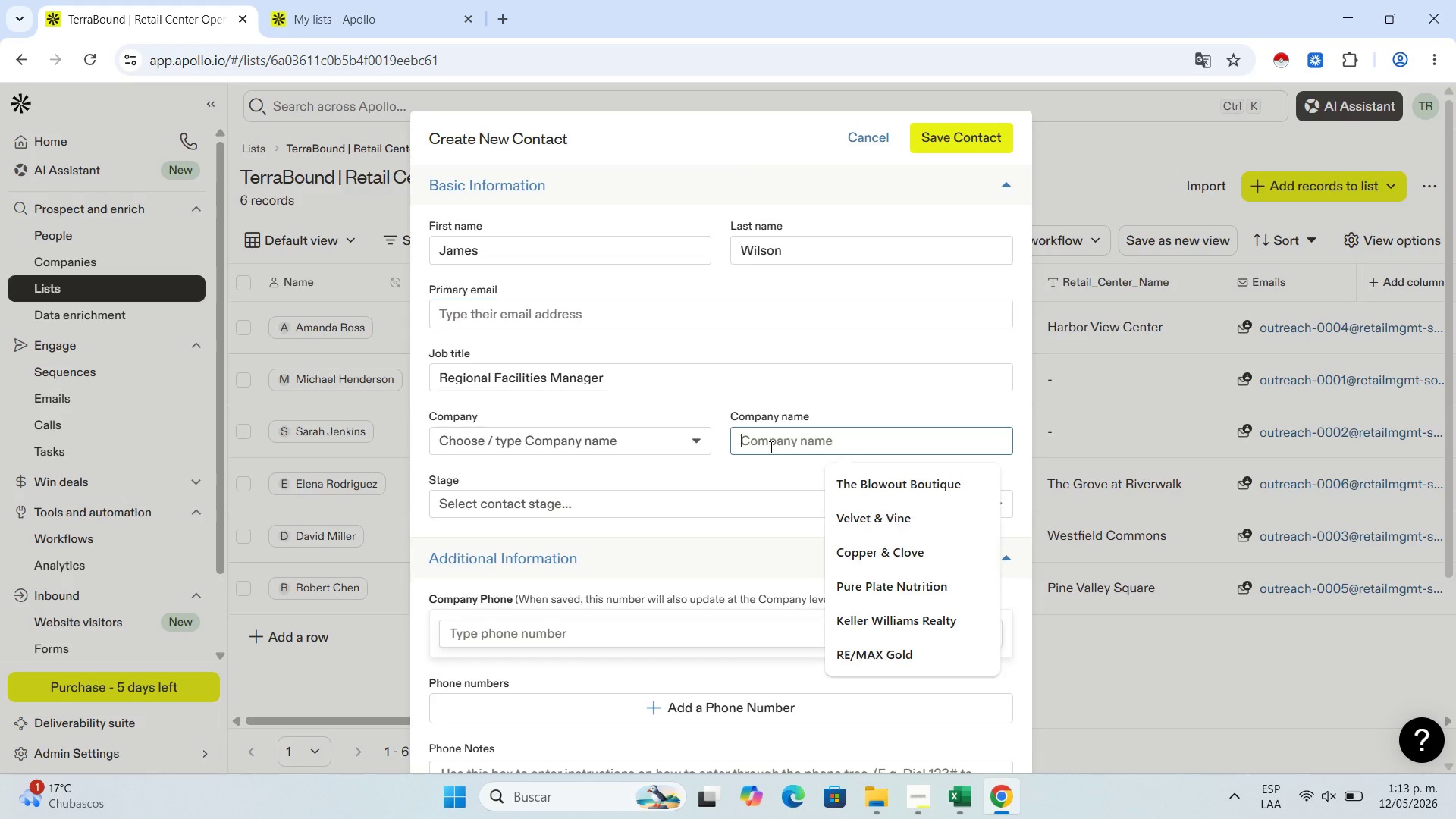 
key(Control+V)
 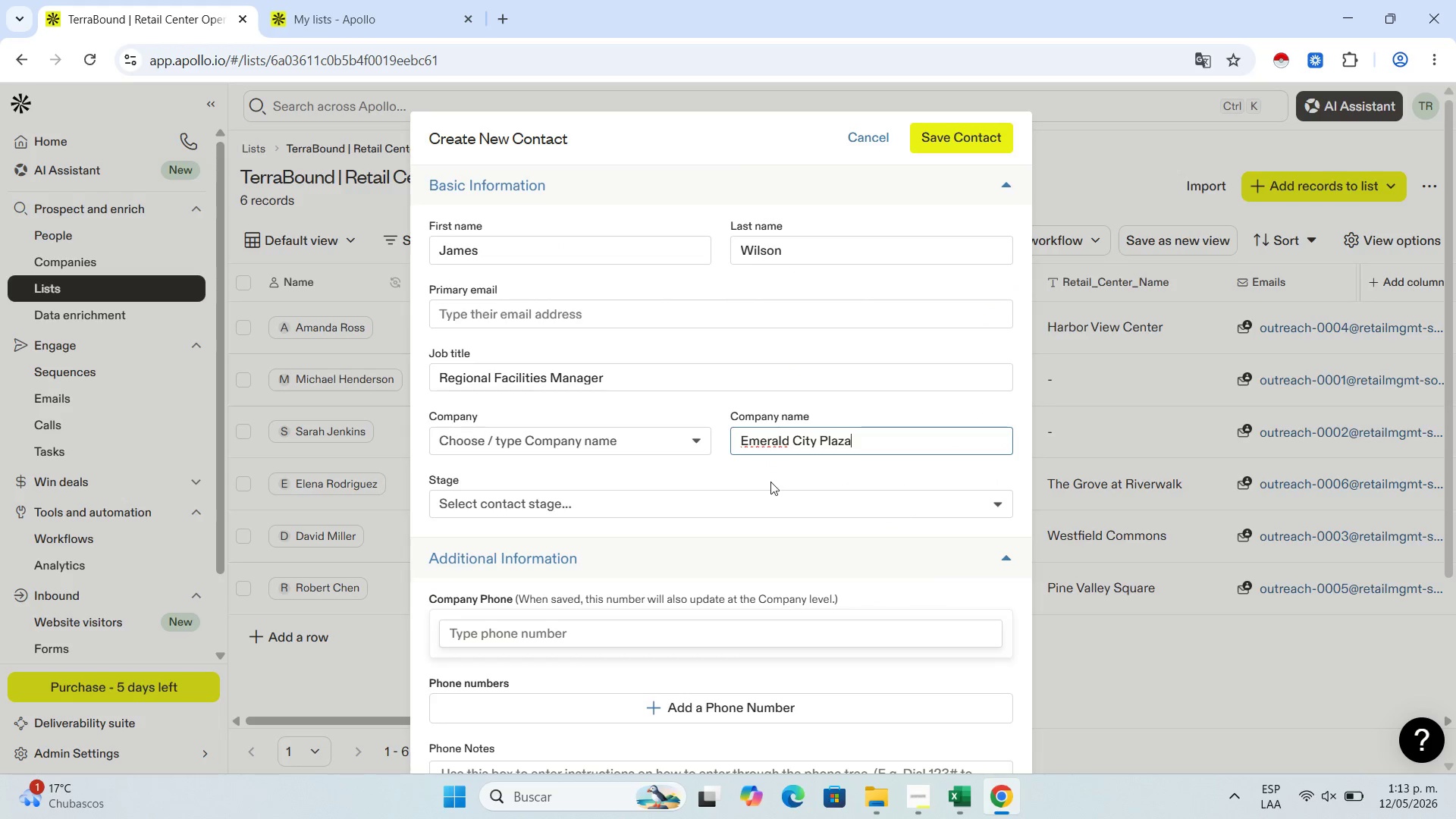 
scroll: coordinate [829, 662], scroll_direction: down, amount: 23.0
 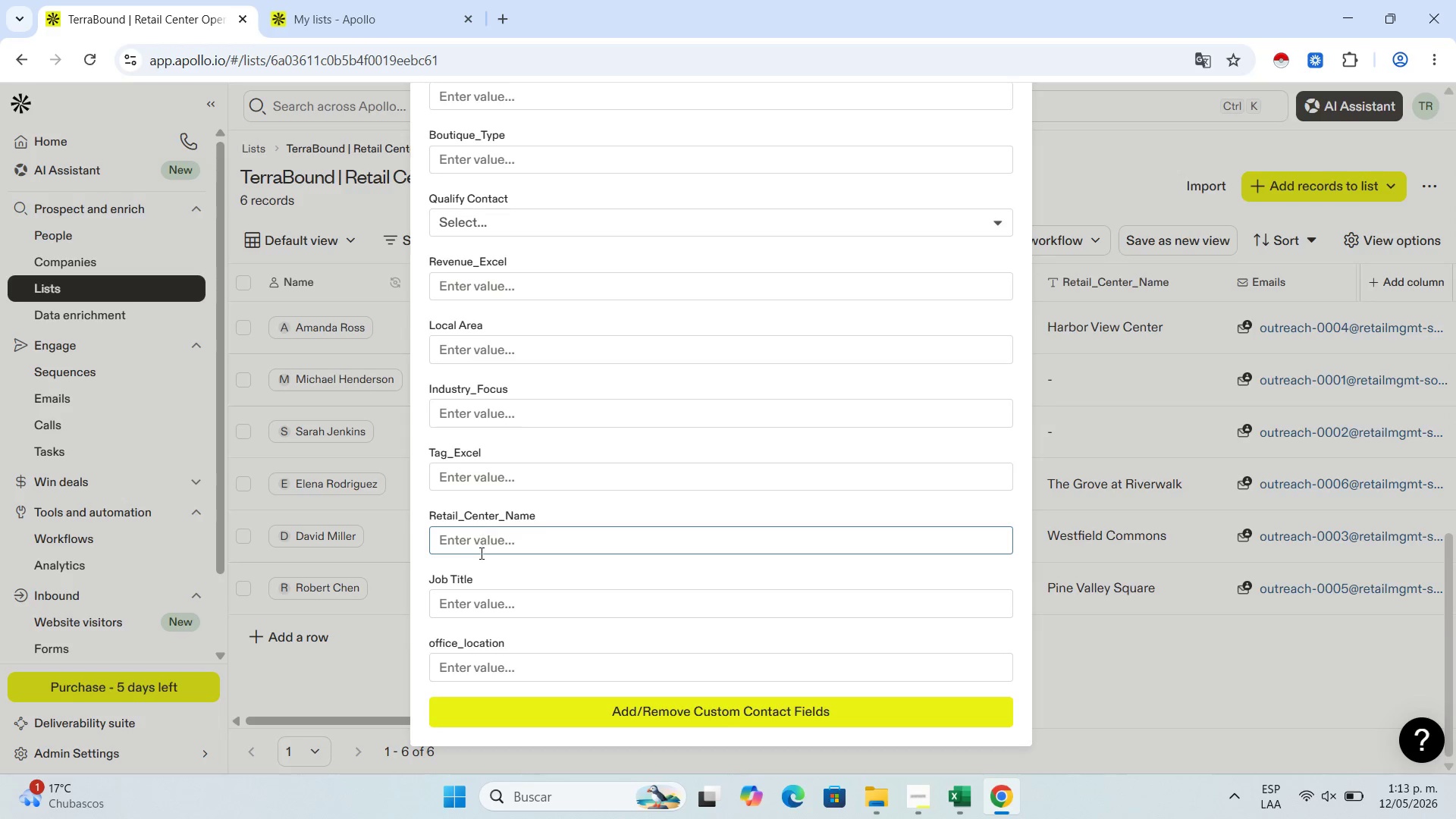 
left_click([491, 544])
 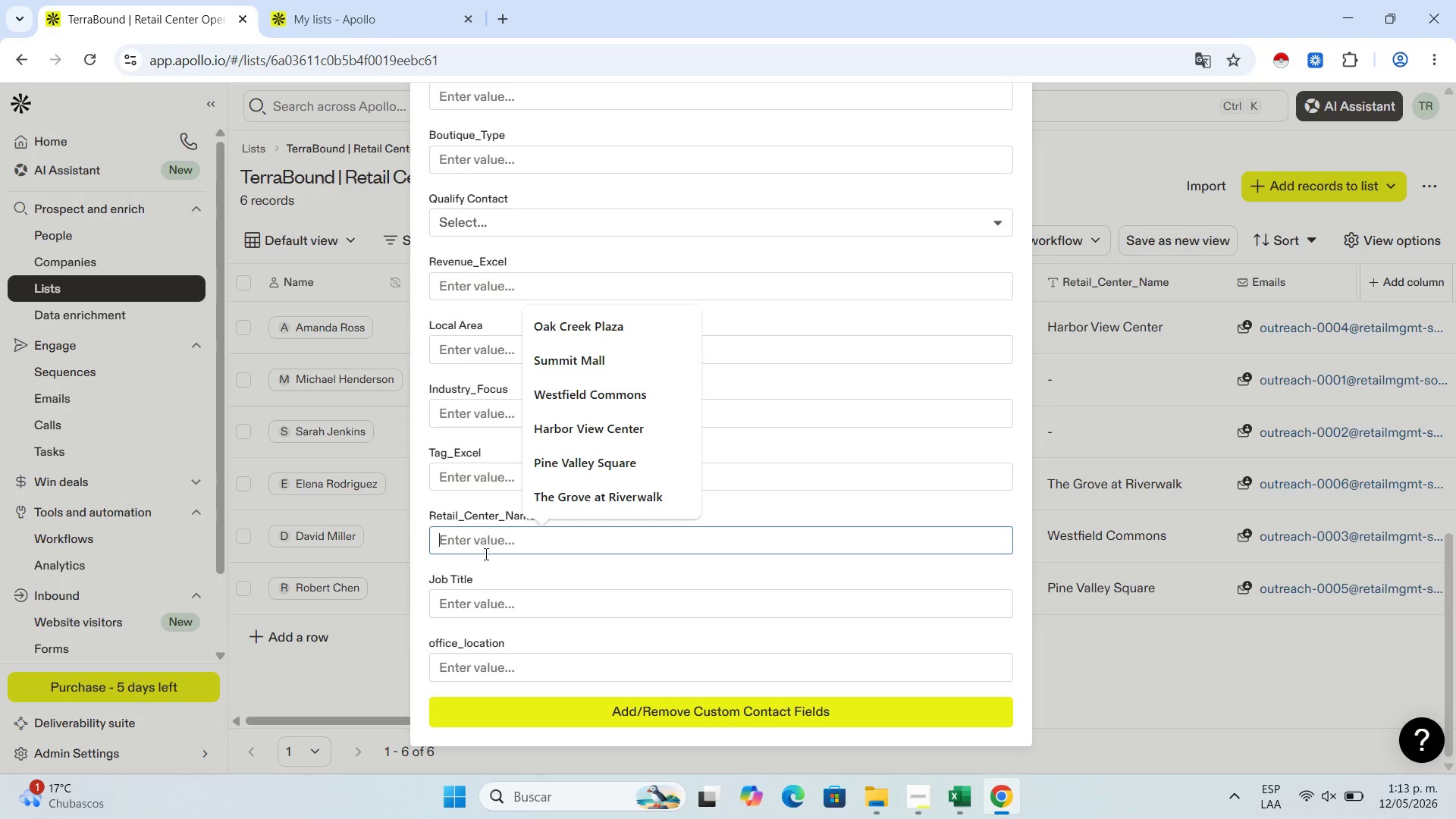 
key(Control+V)
 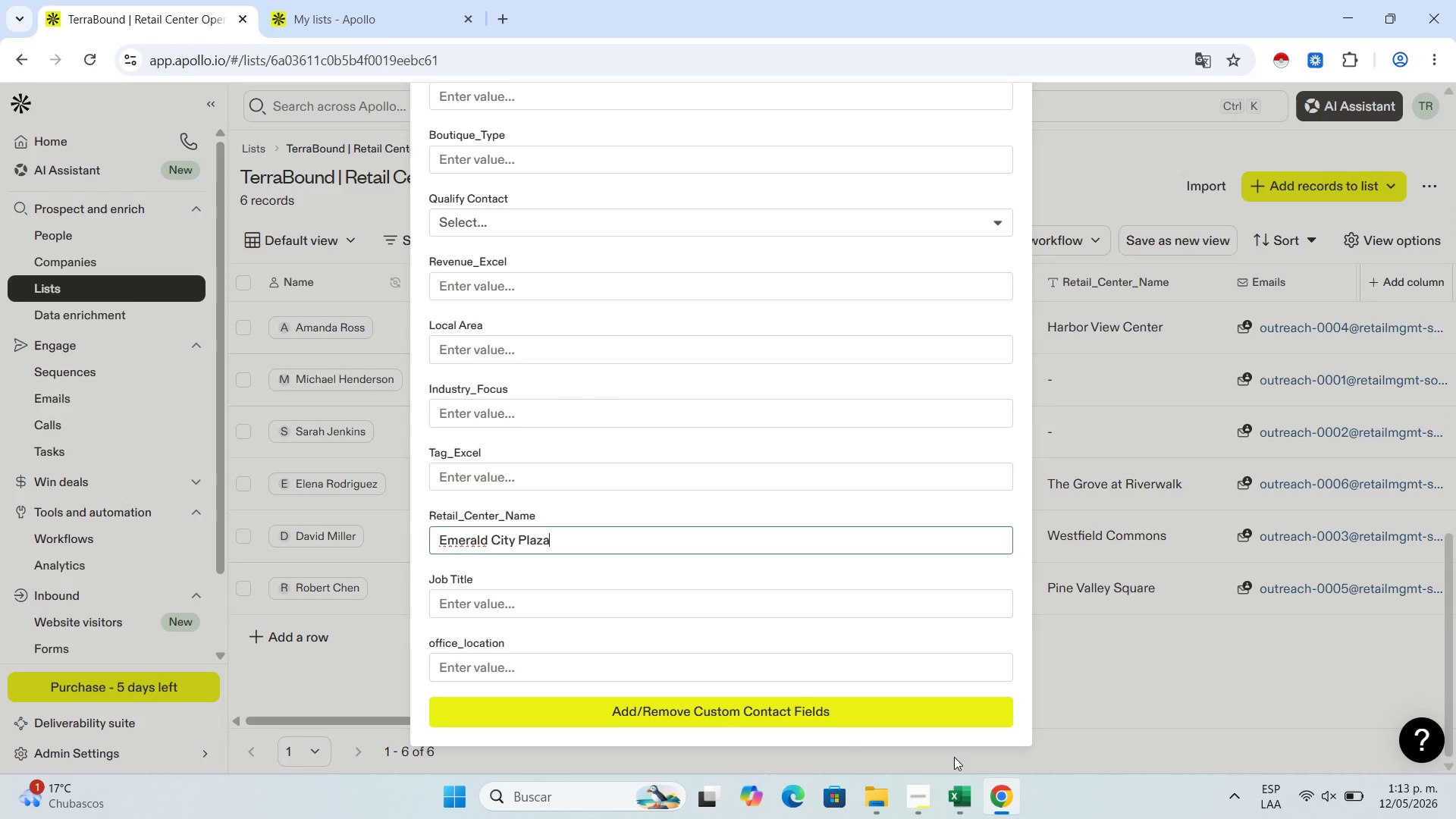 
left_click([970, 799])
 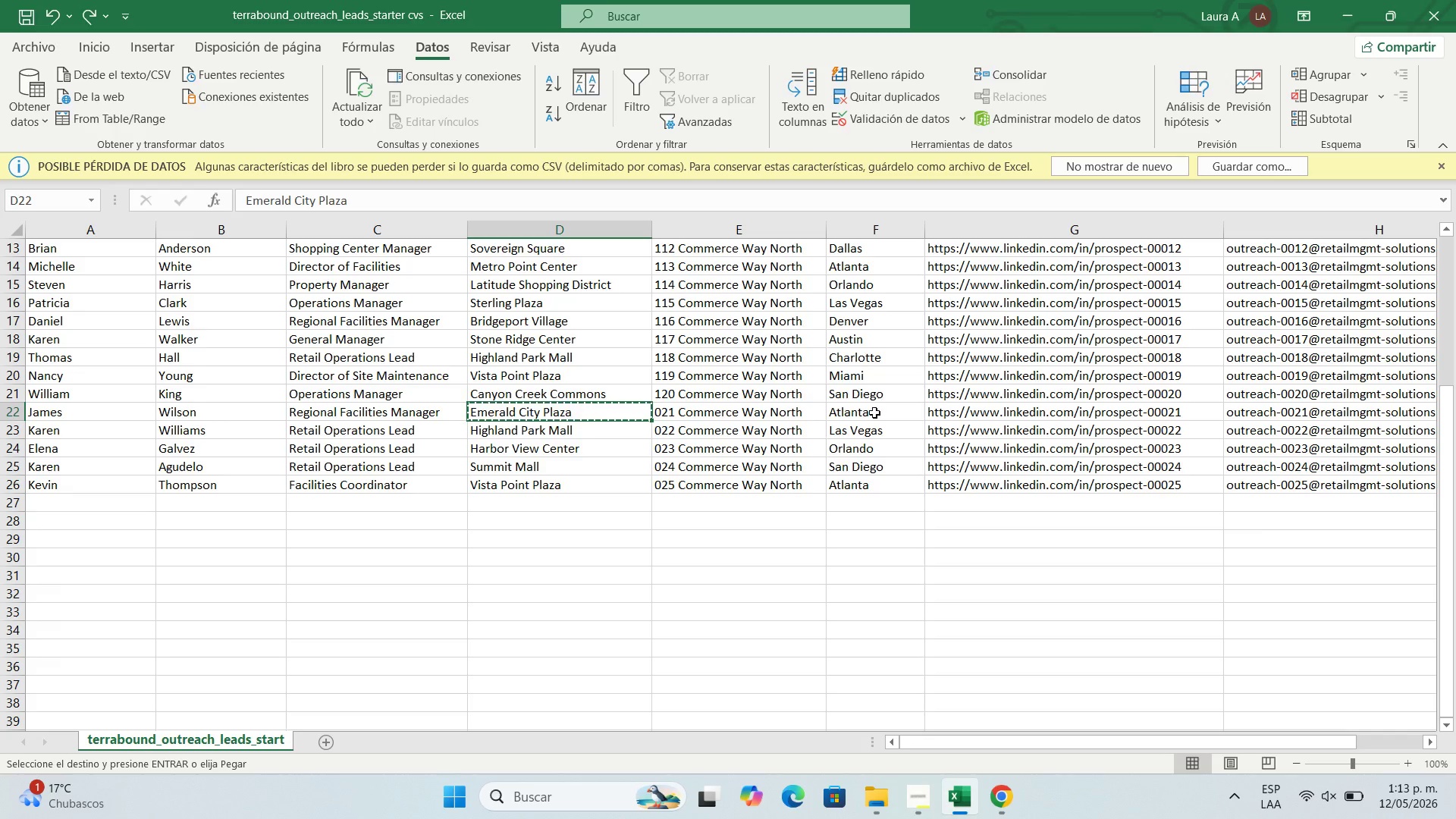 
left_click([874, 413])
 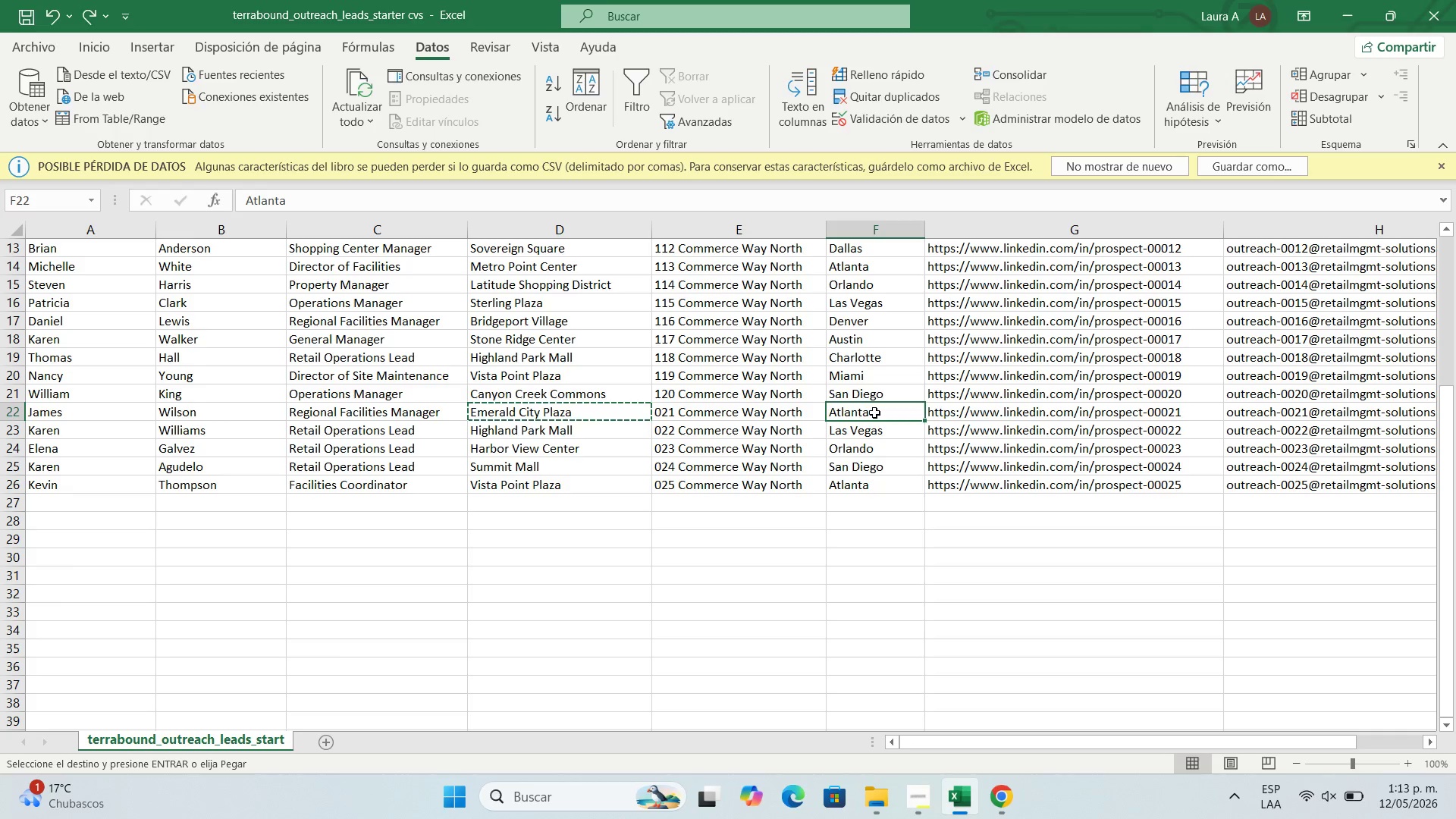 
key(Control+C)
 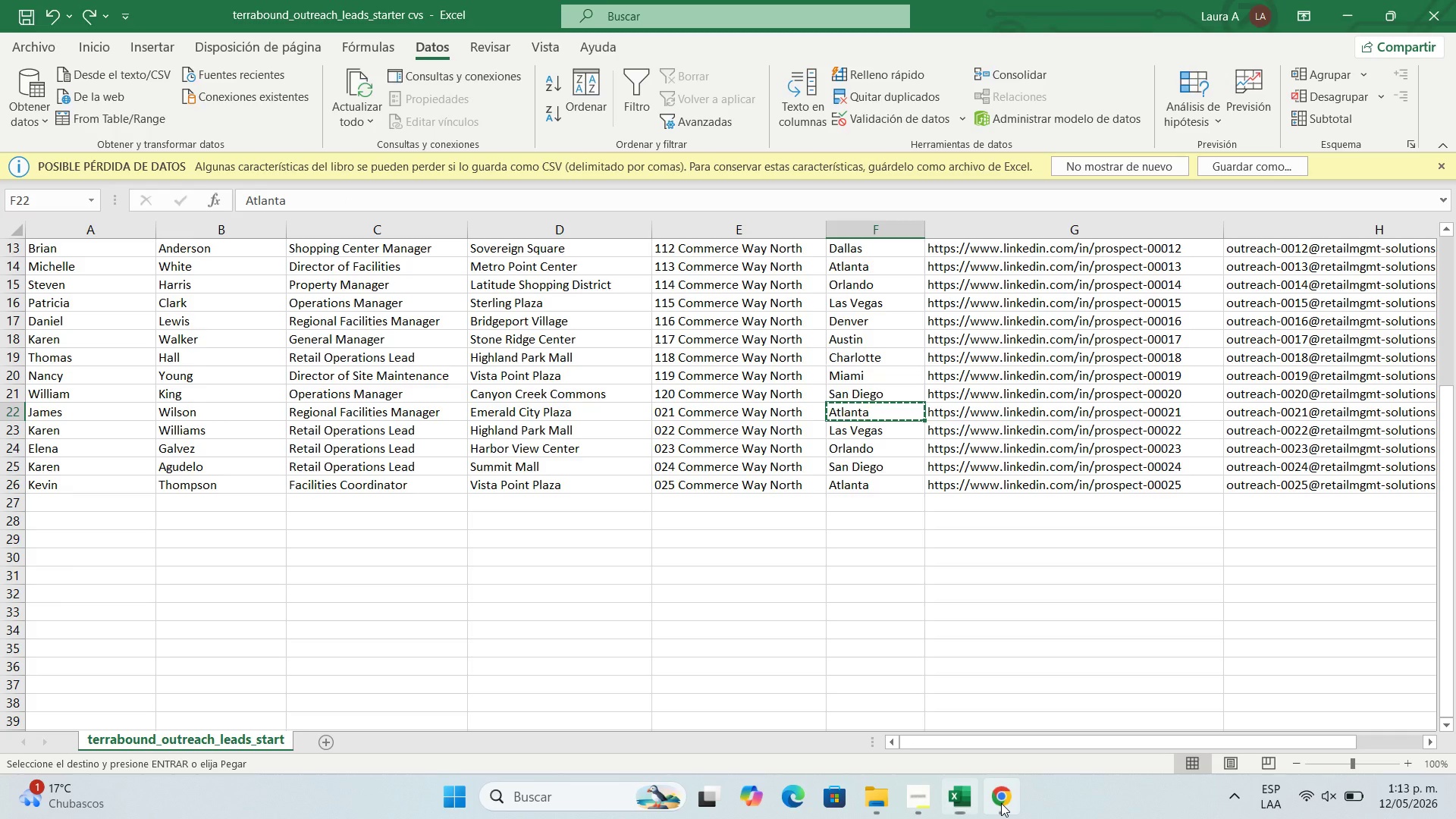 
scroll: coordinate [653, 454], scroll_direction: up, amount: 9.0
 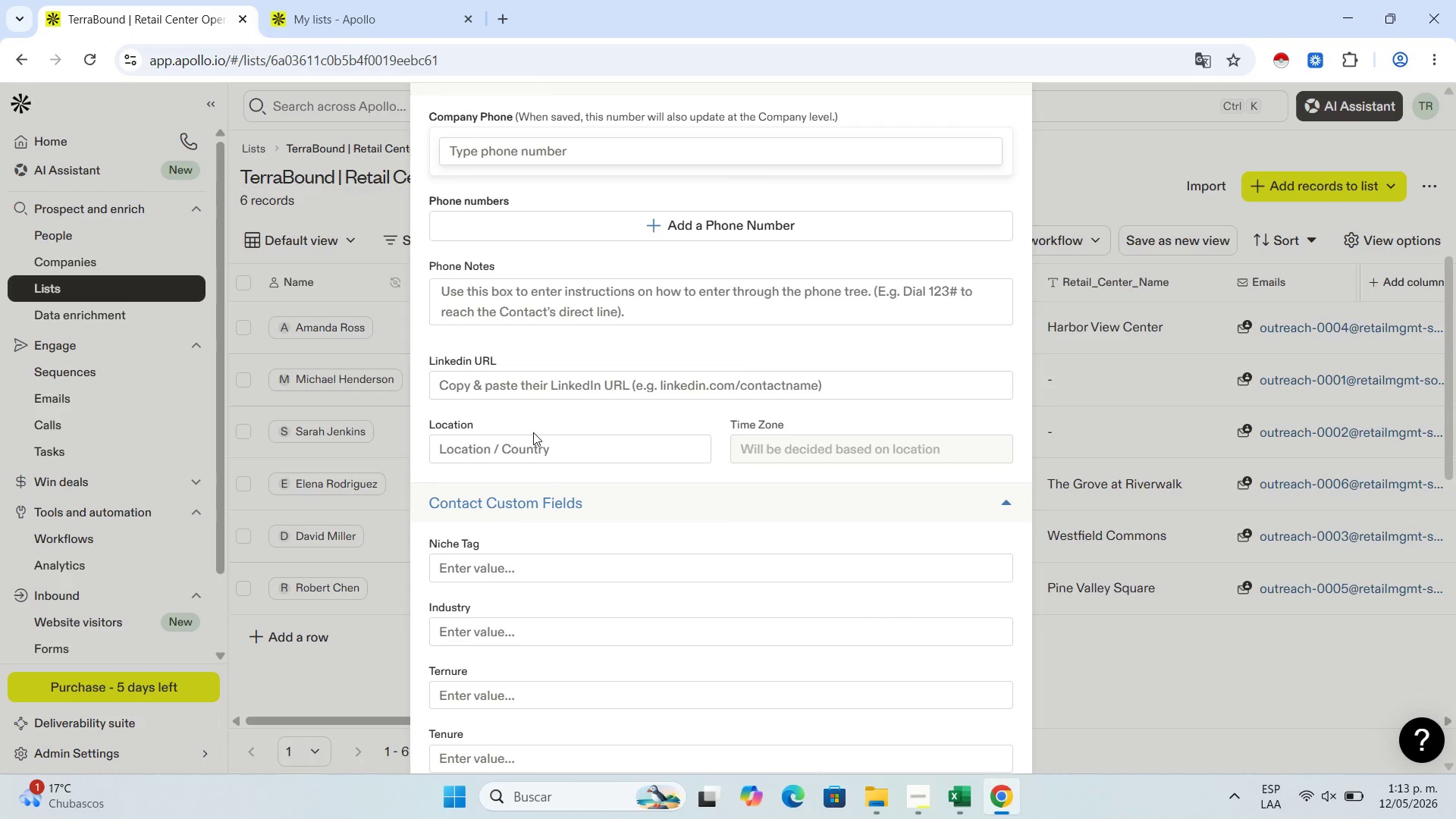 
left_click([534, 454])
 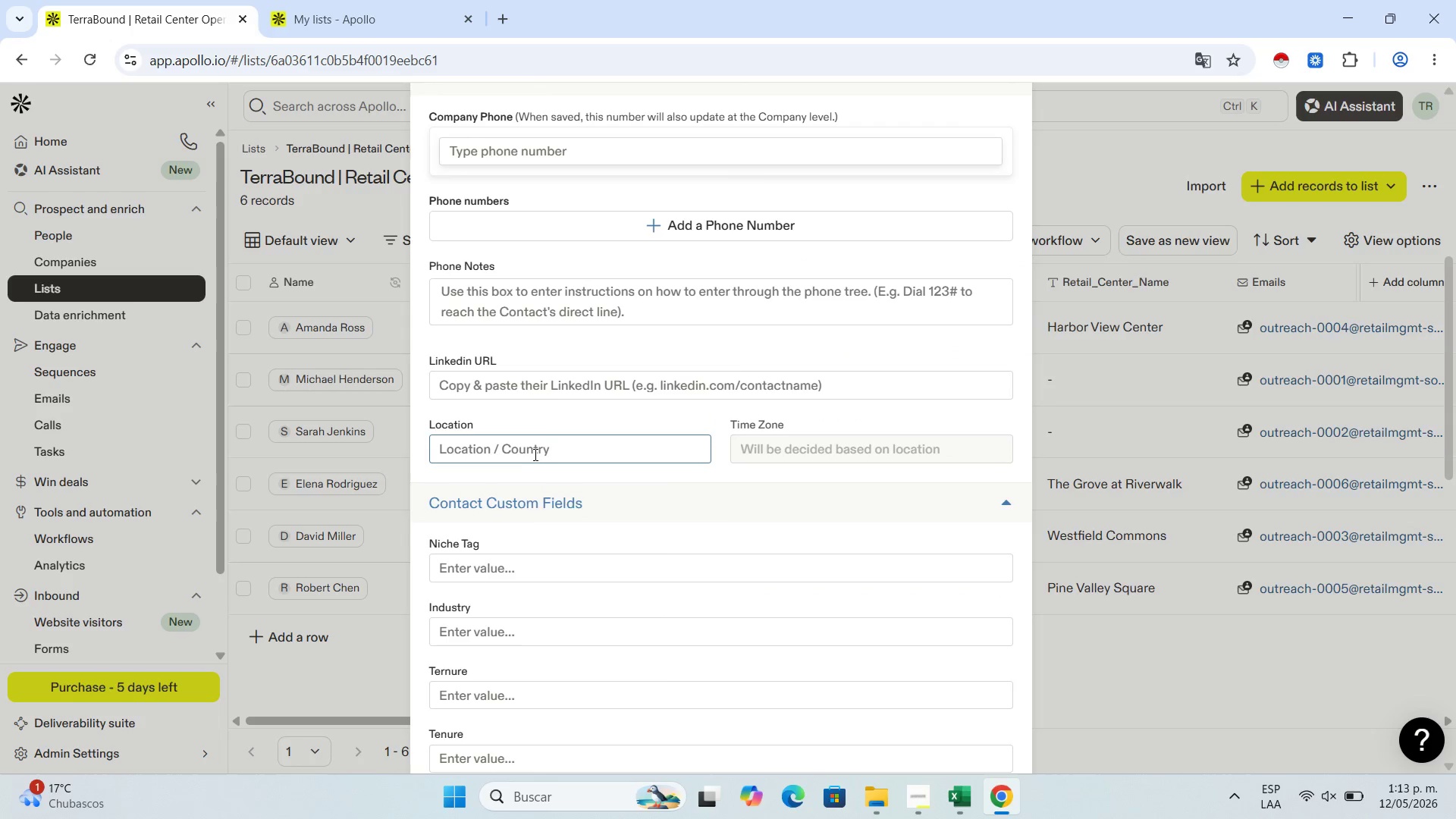 
key(Control+V)
 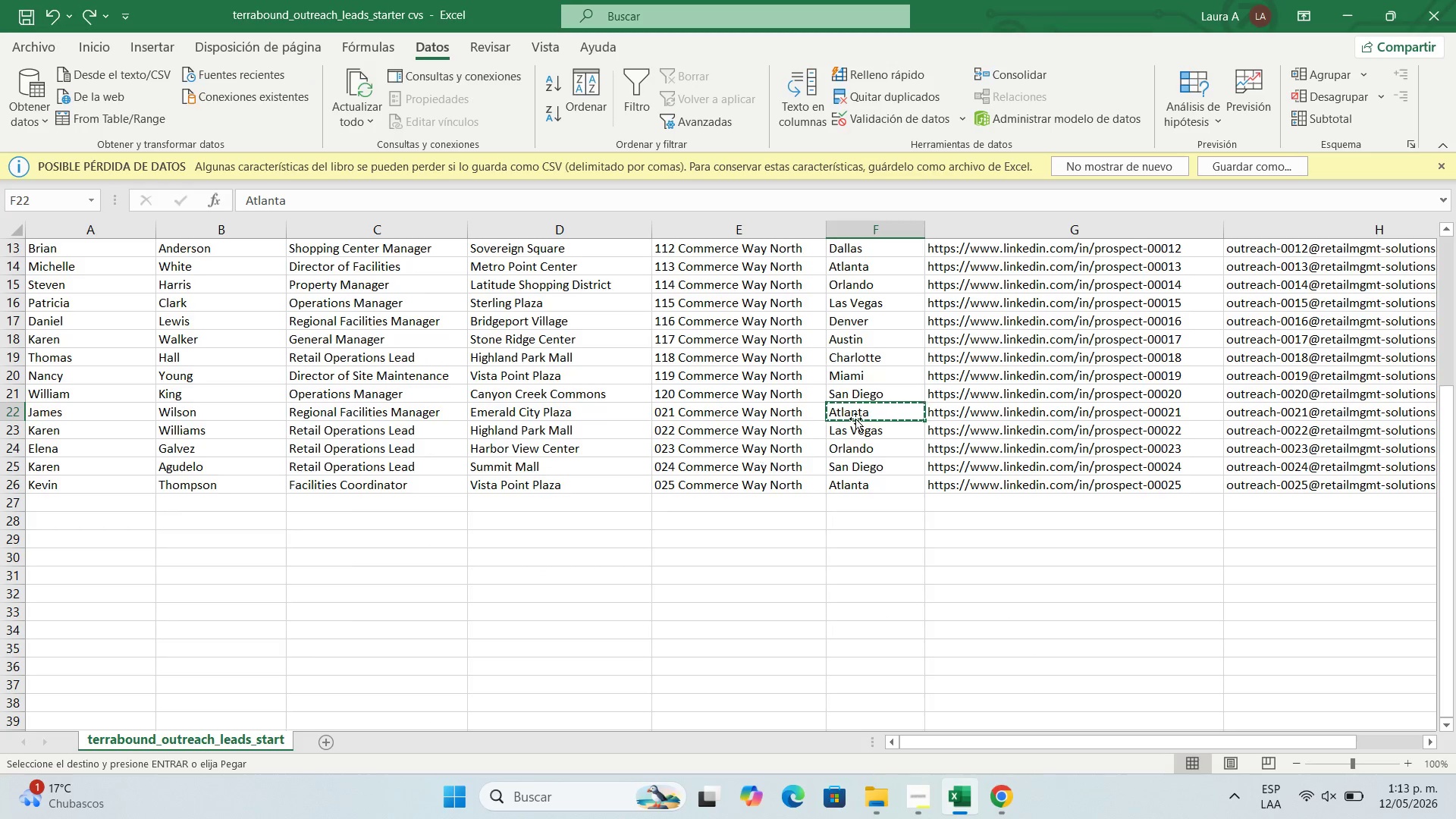 
left_click([962, 406])
 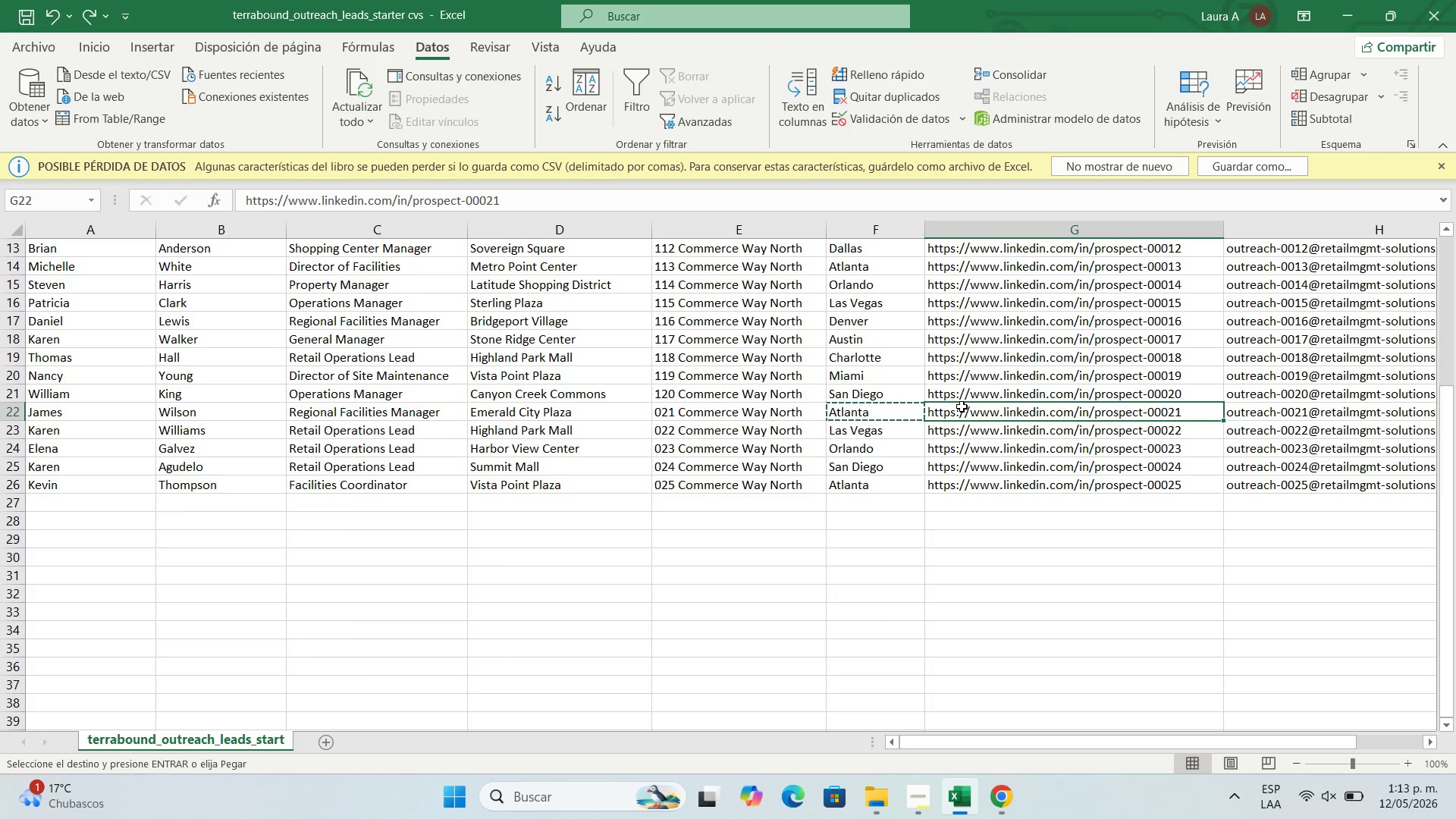 
key(Control+C)
 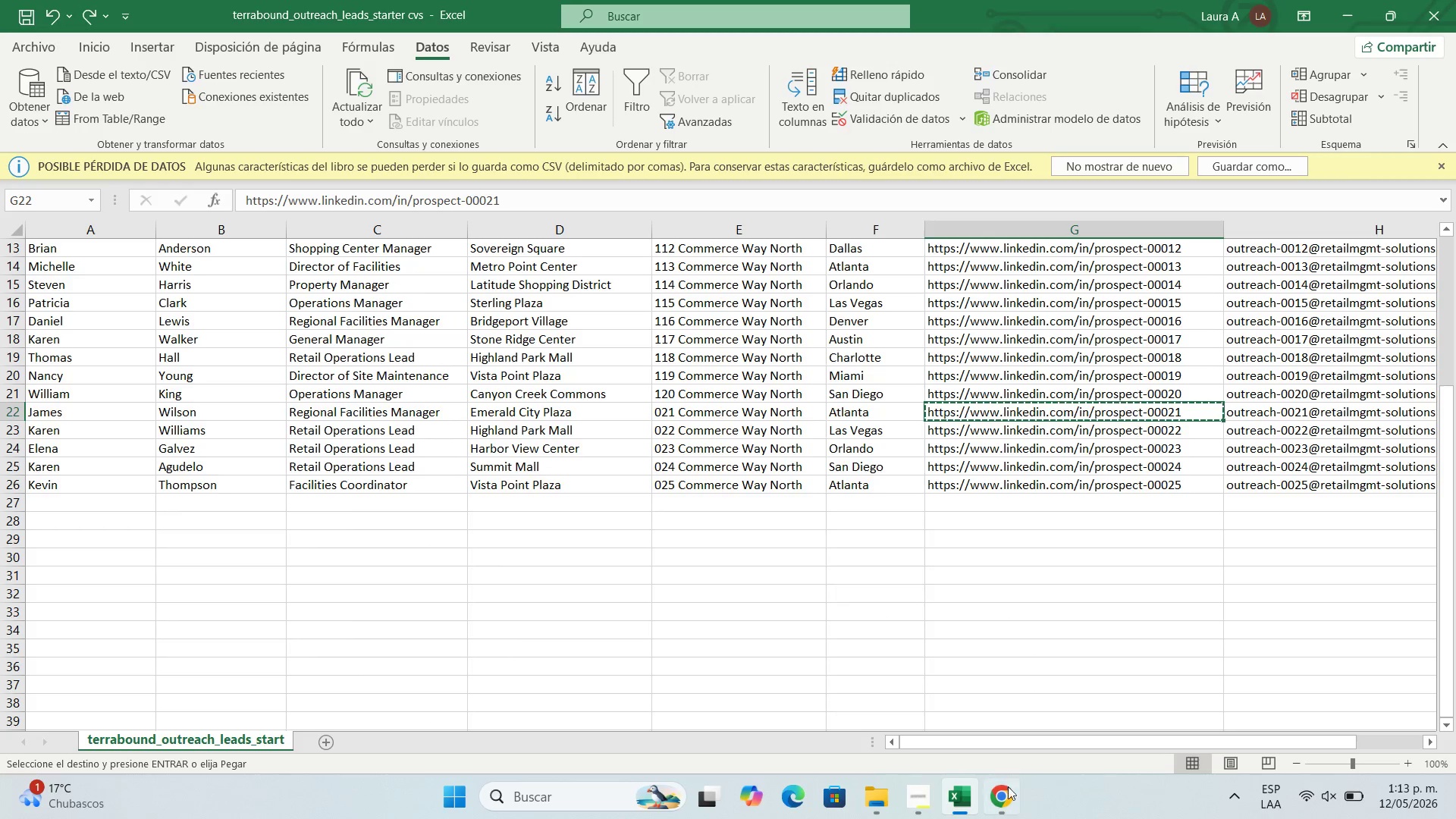 
left_click([1000, 803])
 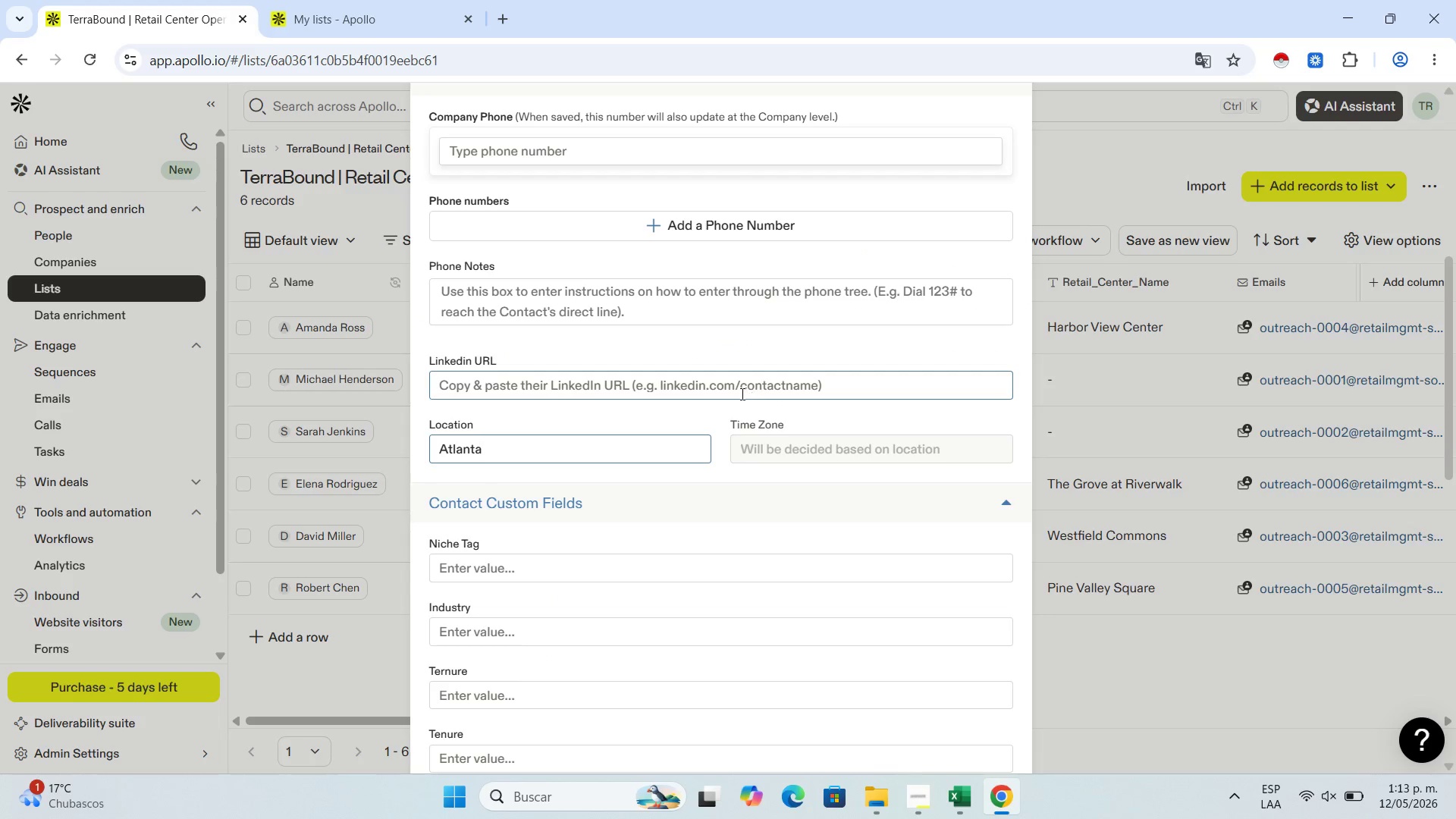 
left_click([733, 391])
 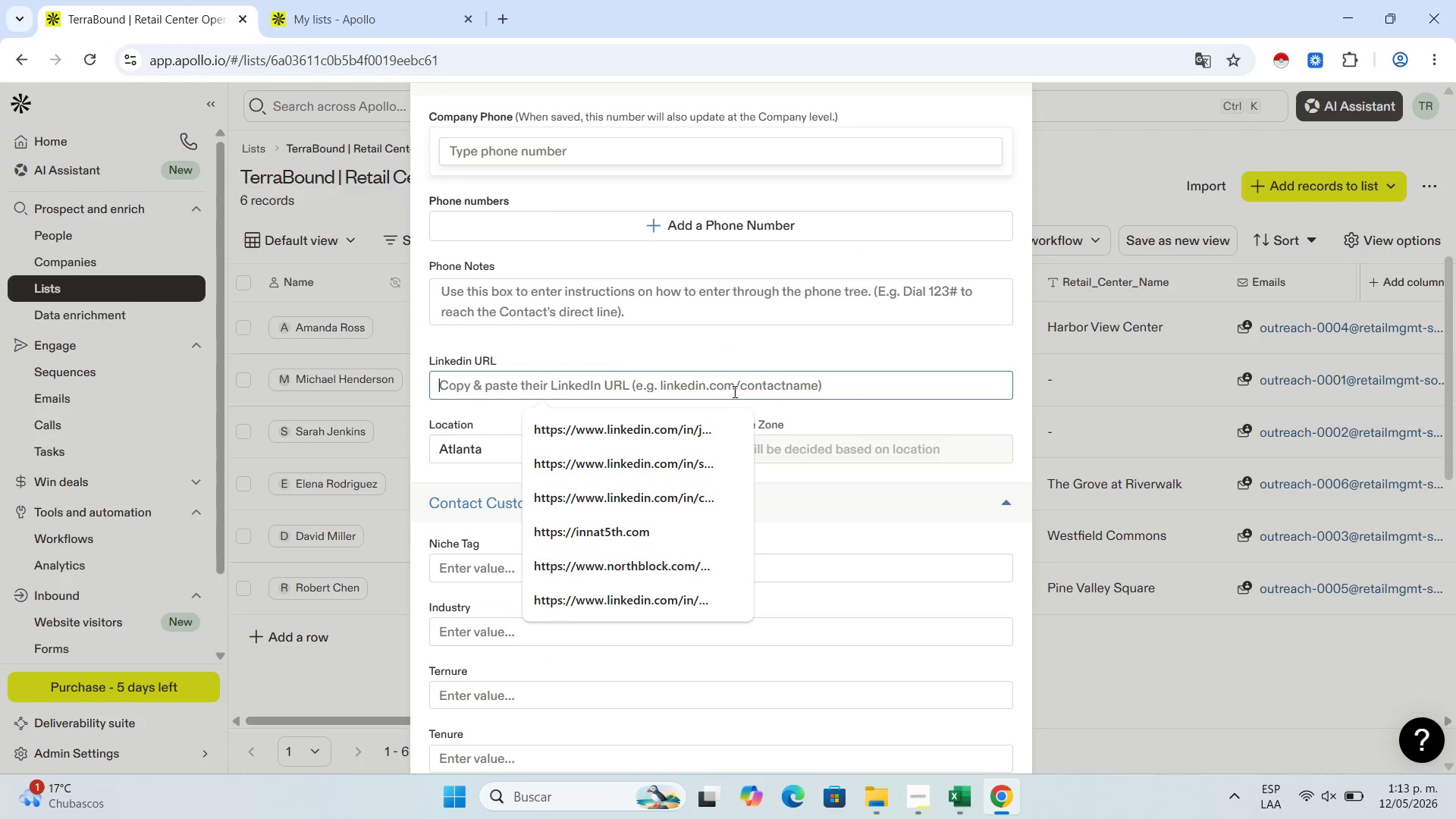 
key(Control+V)
 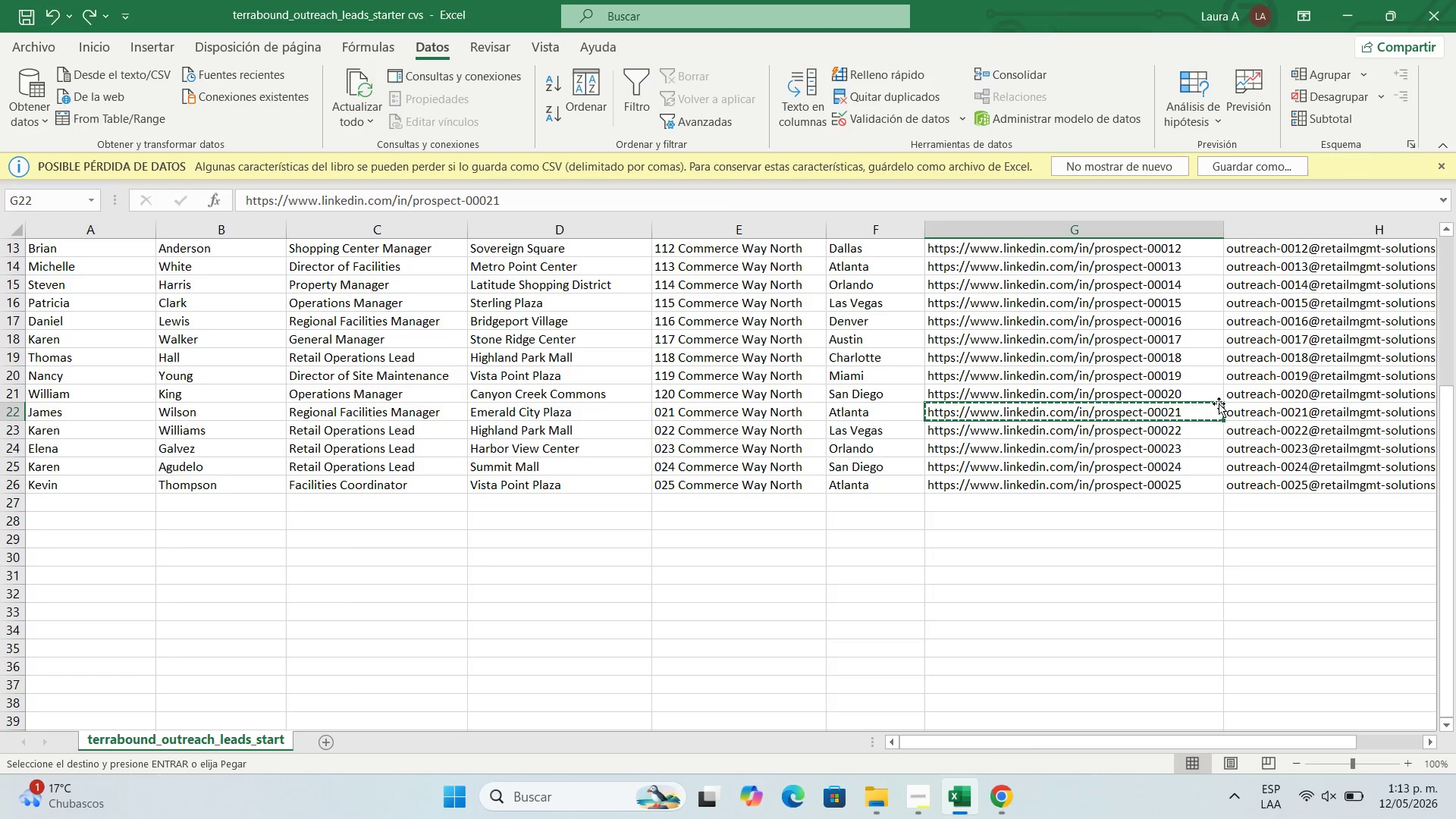 
left_click([1275, 407])
 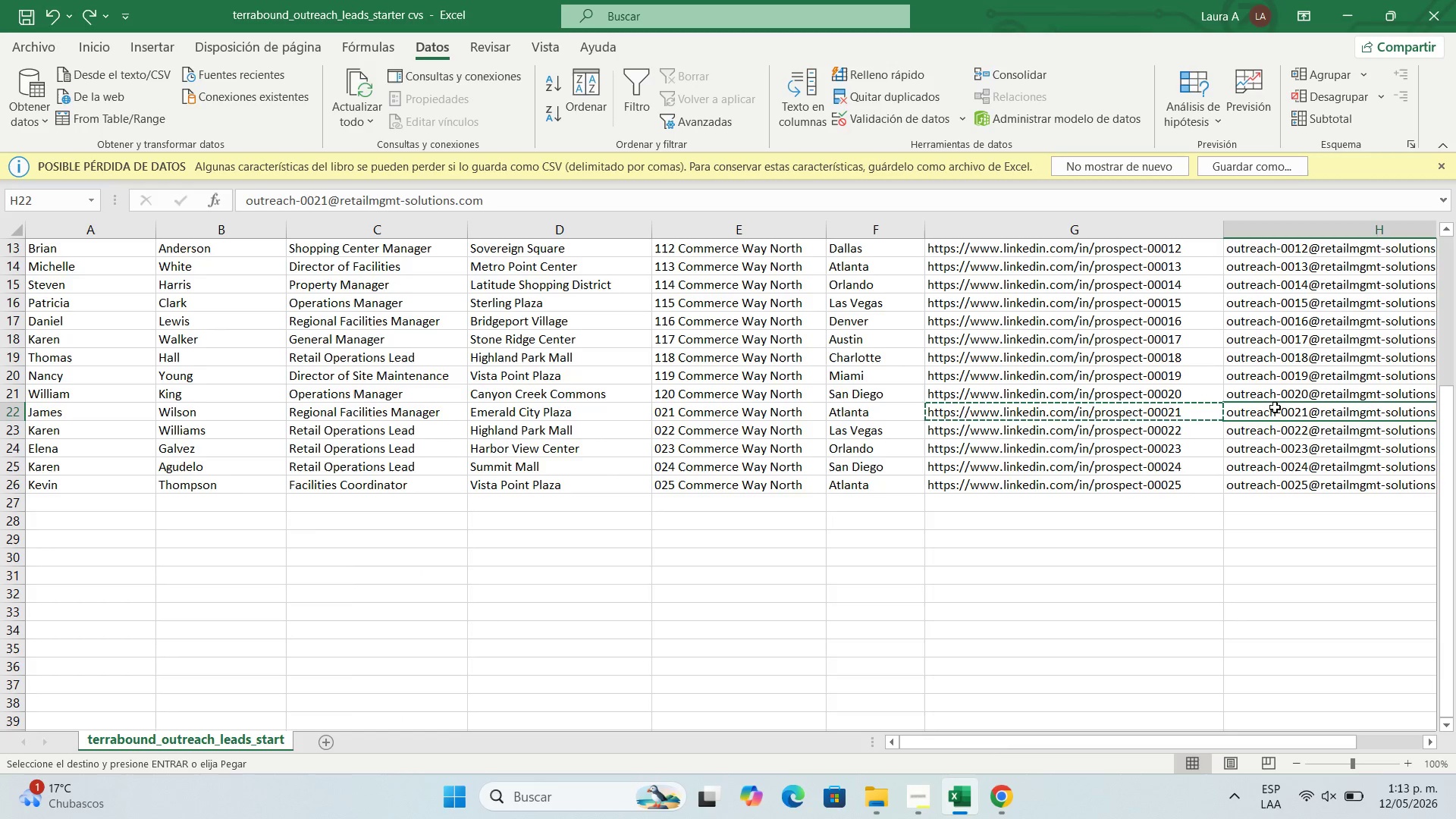 
key(Control+C)
 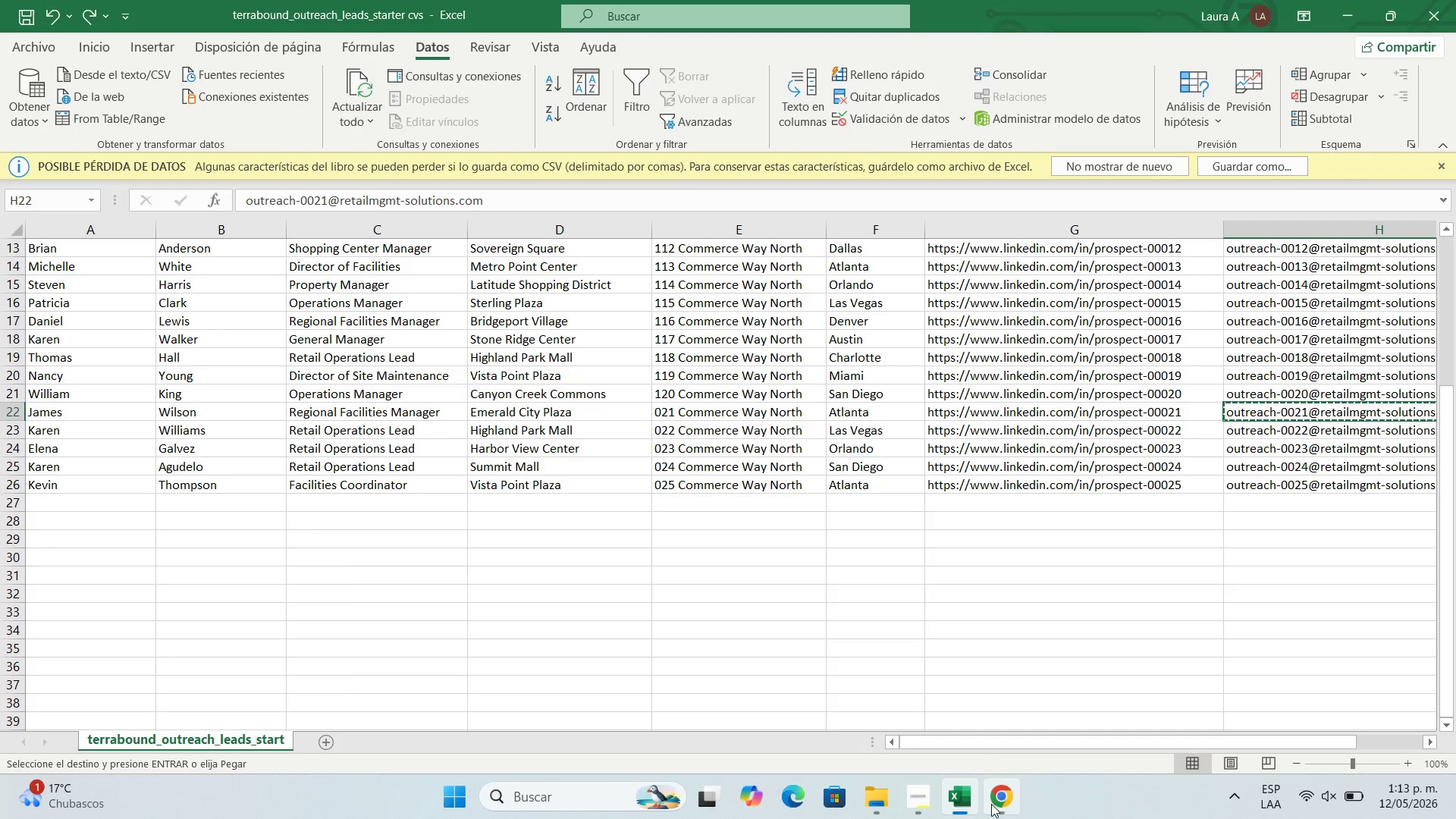 
left_click([990, 803])
 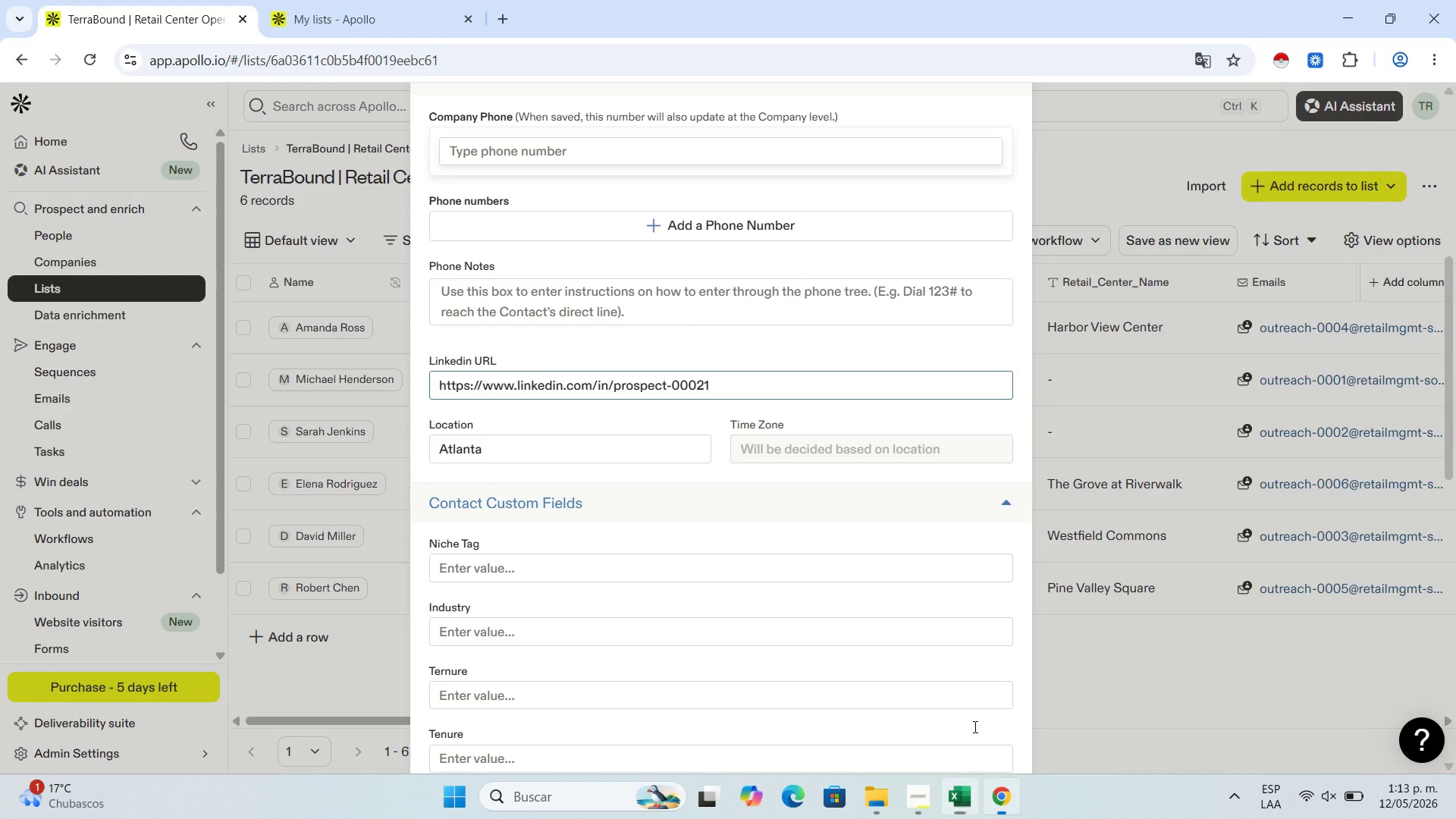 
scroll: coordinate [673, 437], scroll_direction: up, amount: 11.0
 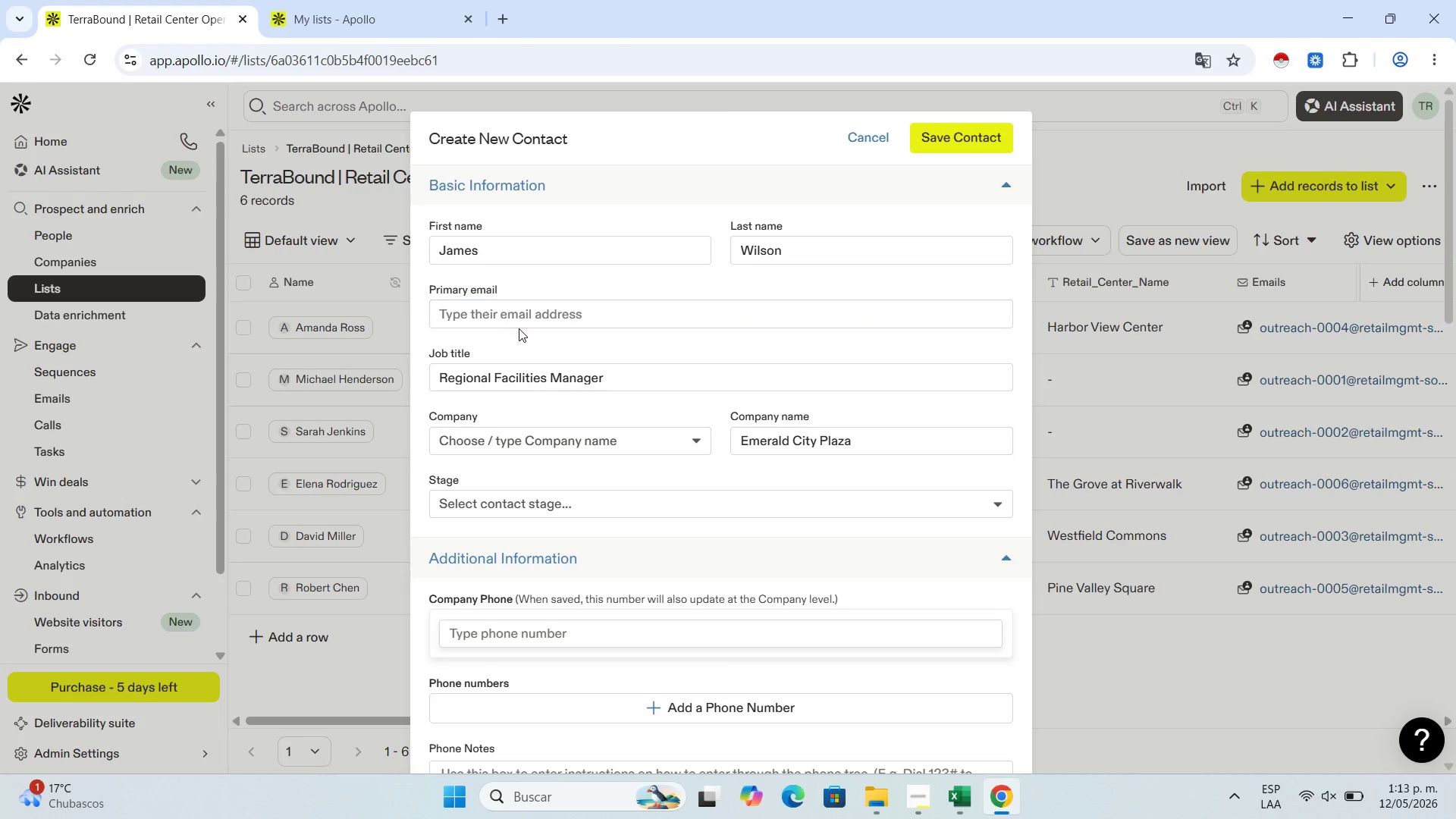 
double_click([520, 318])
 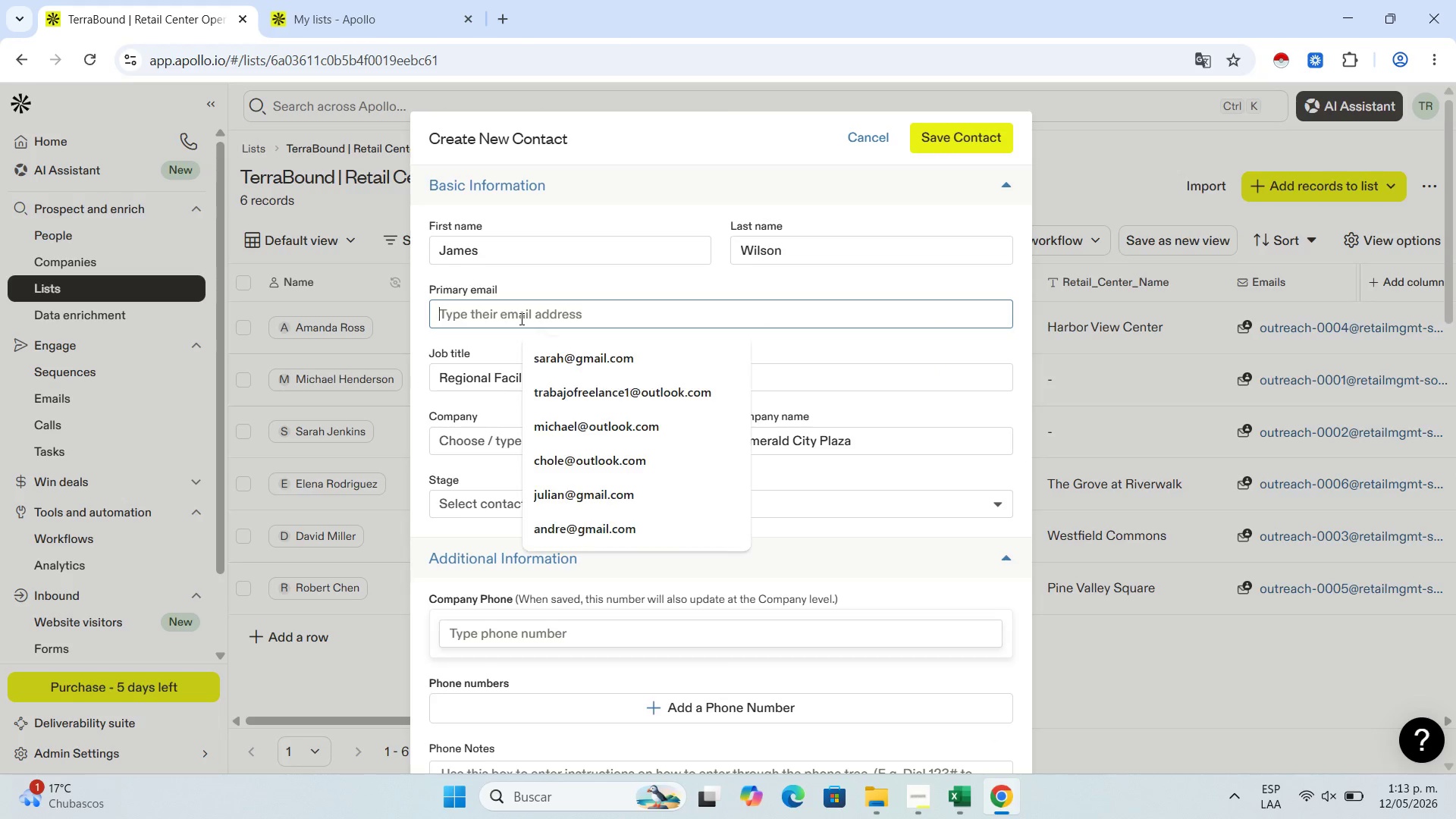 
key(Control+V)
 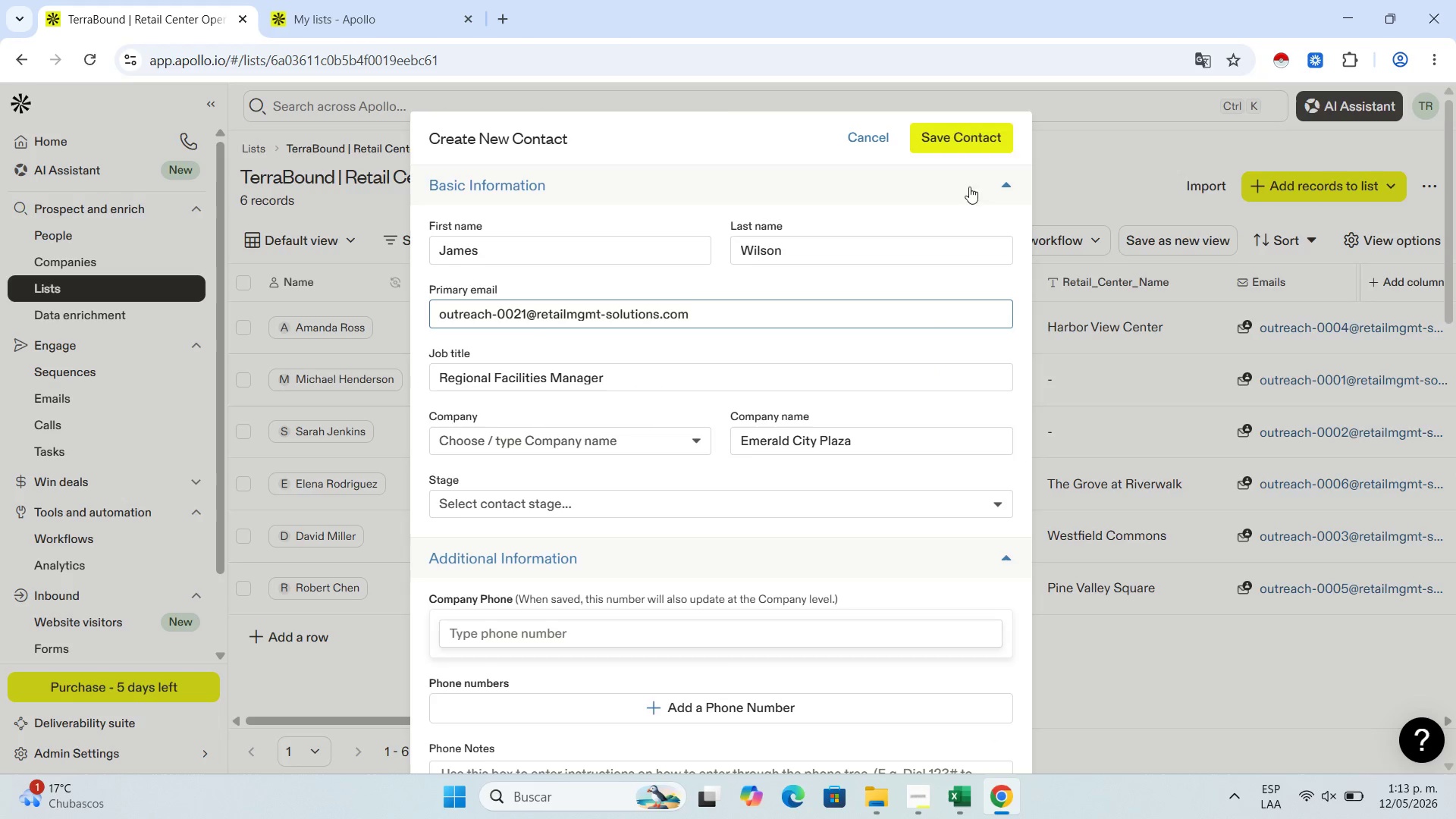 
left_click([979, 123])
 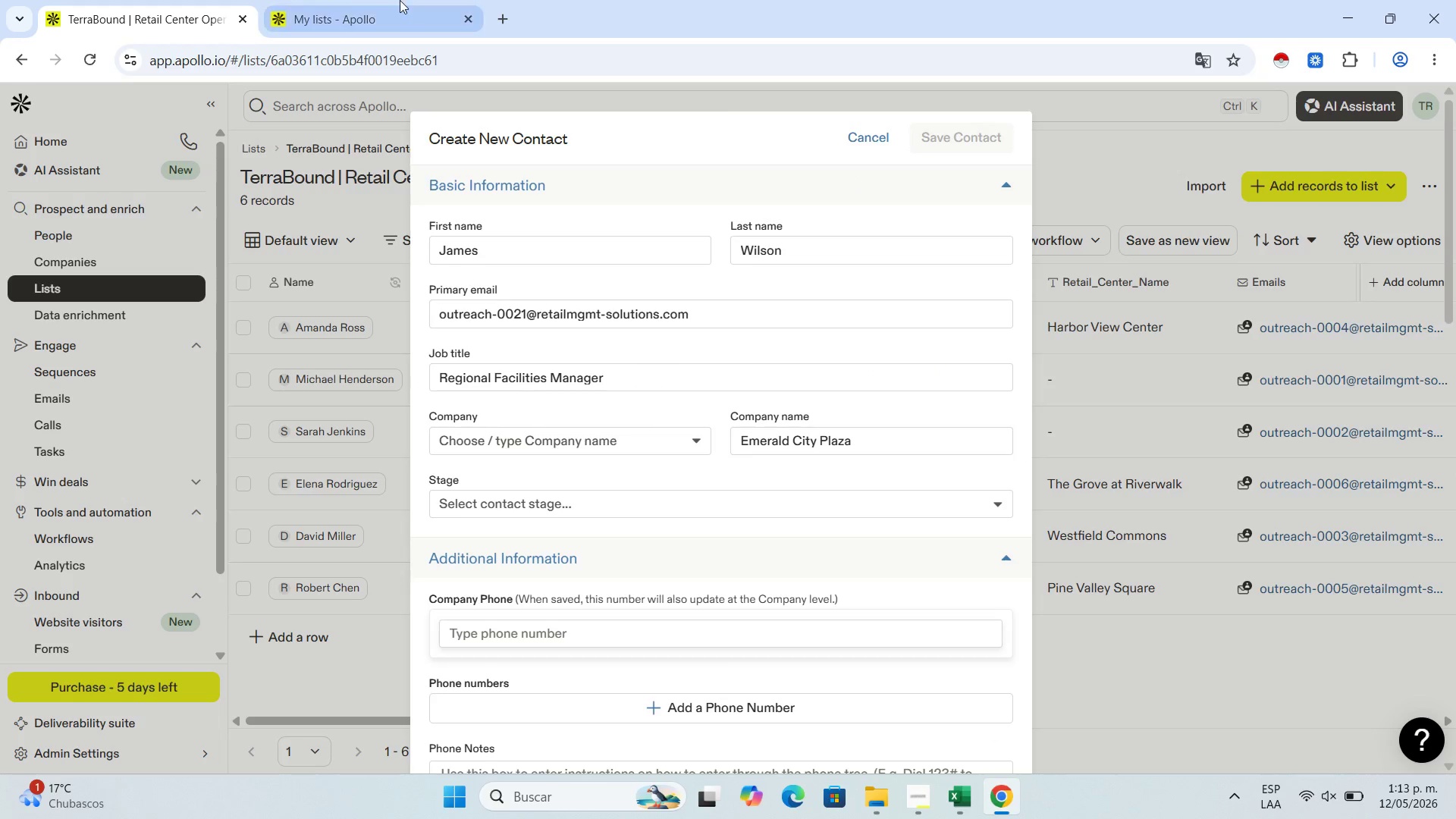 
mouse_move([356, -2])
 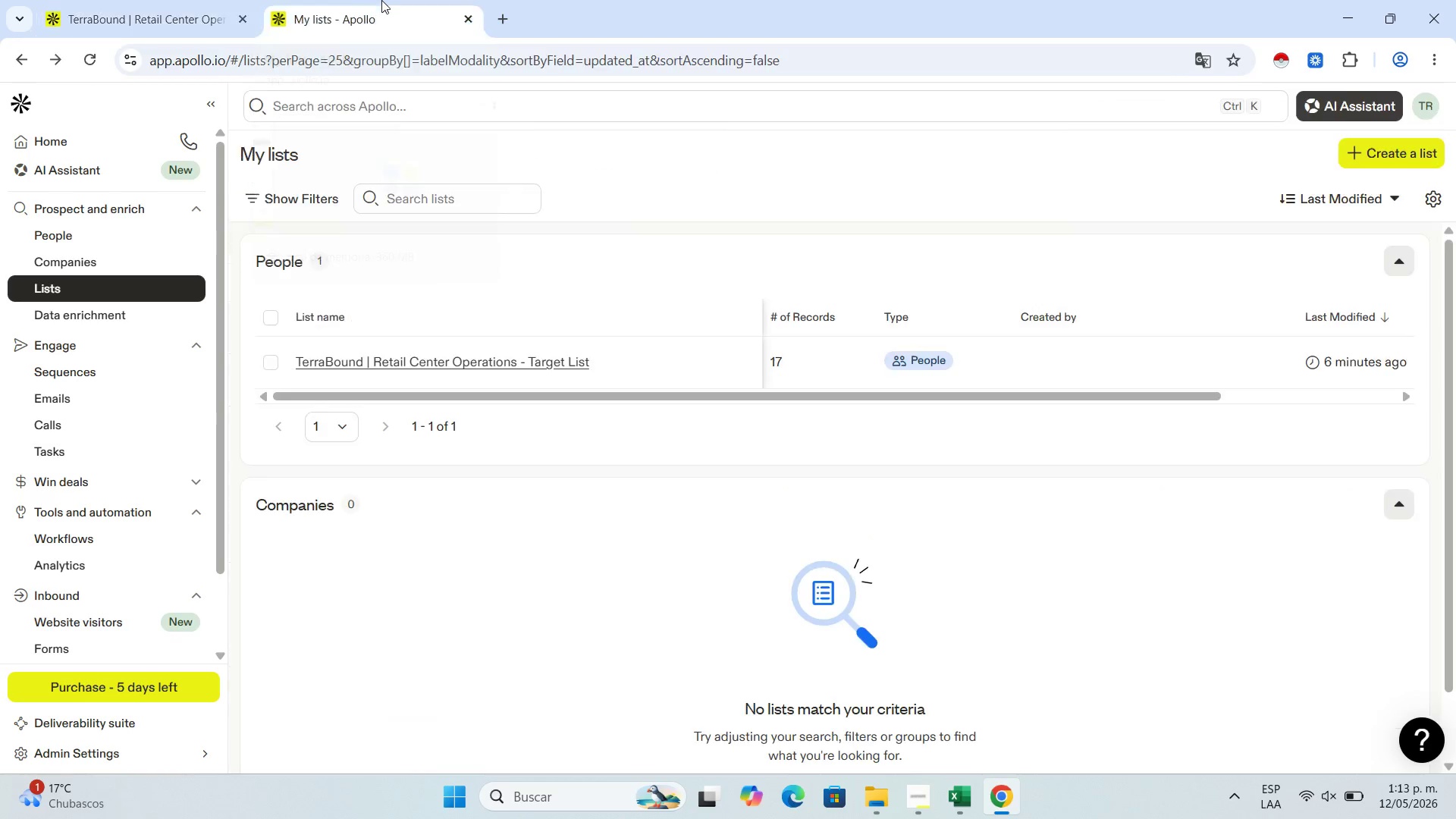 
left_click([381, 0])
 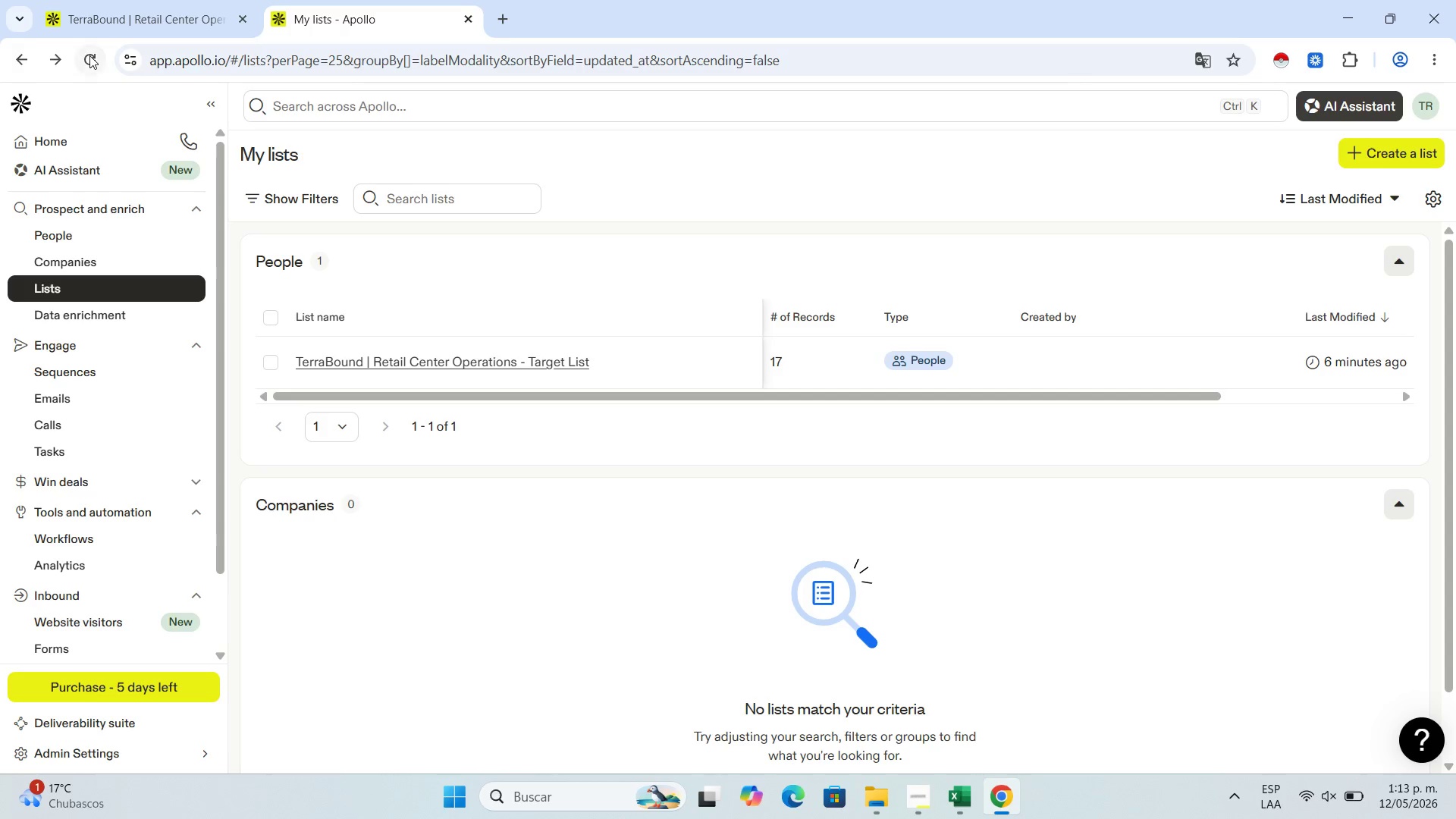 
left_click([89, 55])
 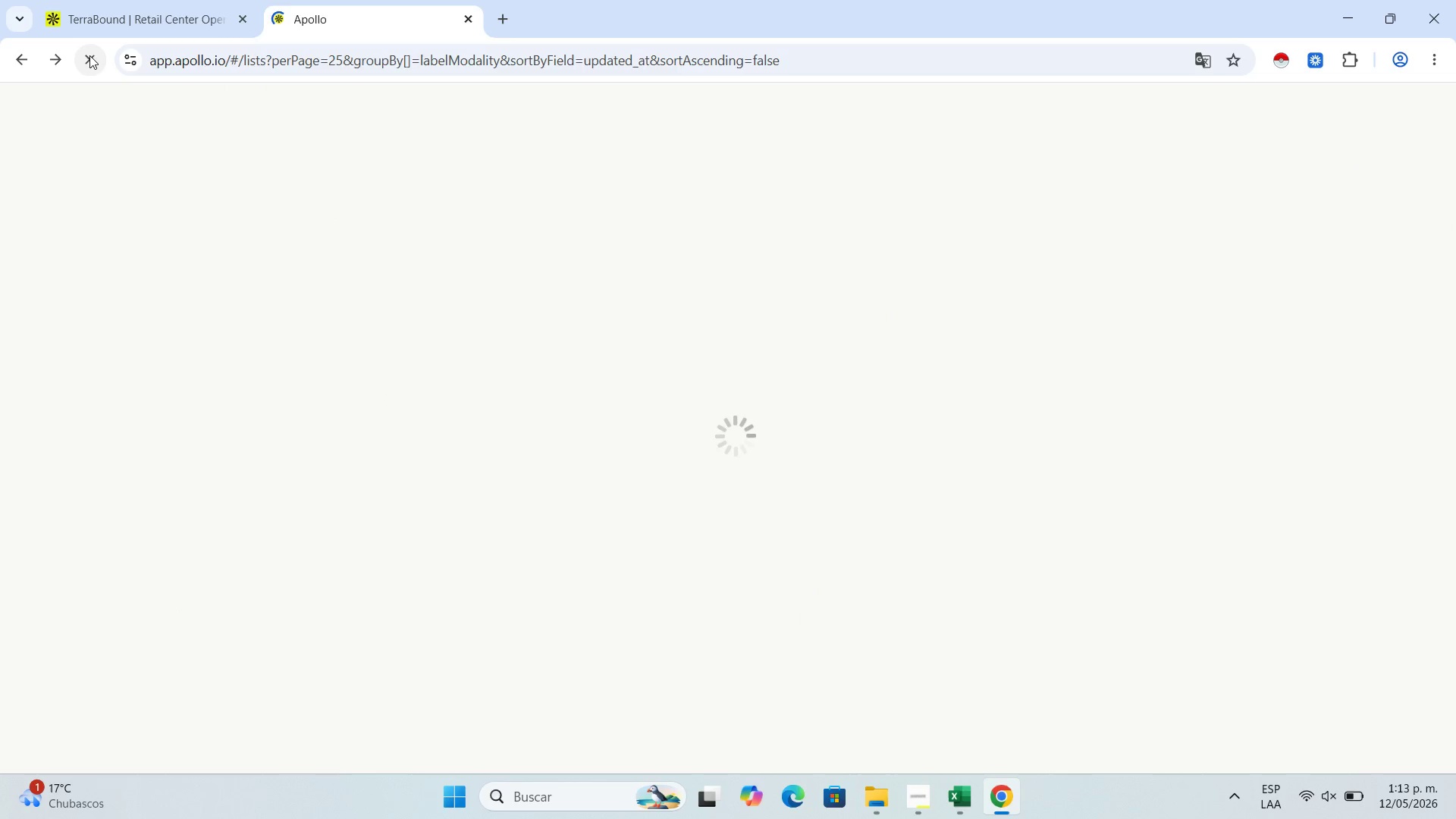 
wait(6.55)
 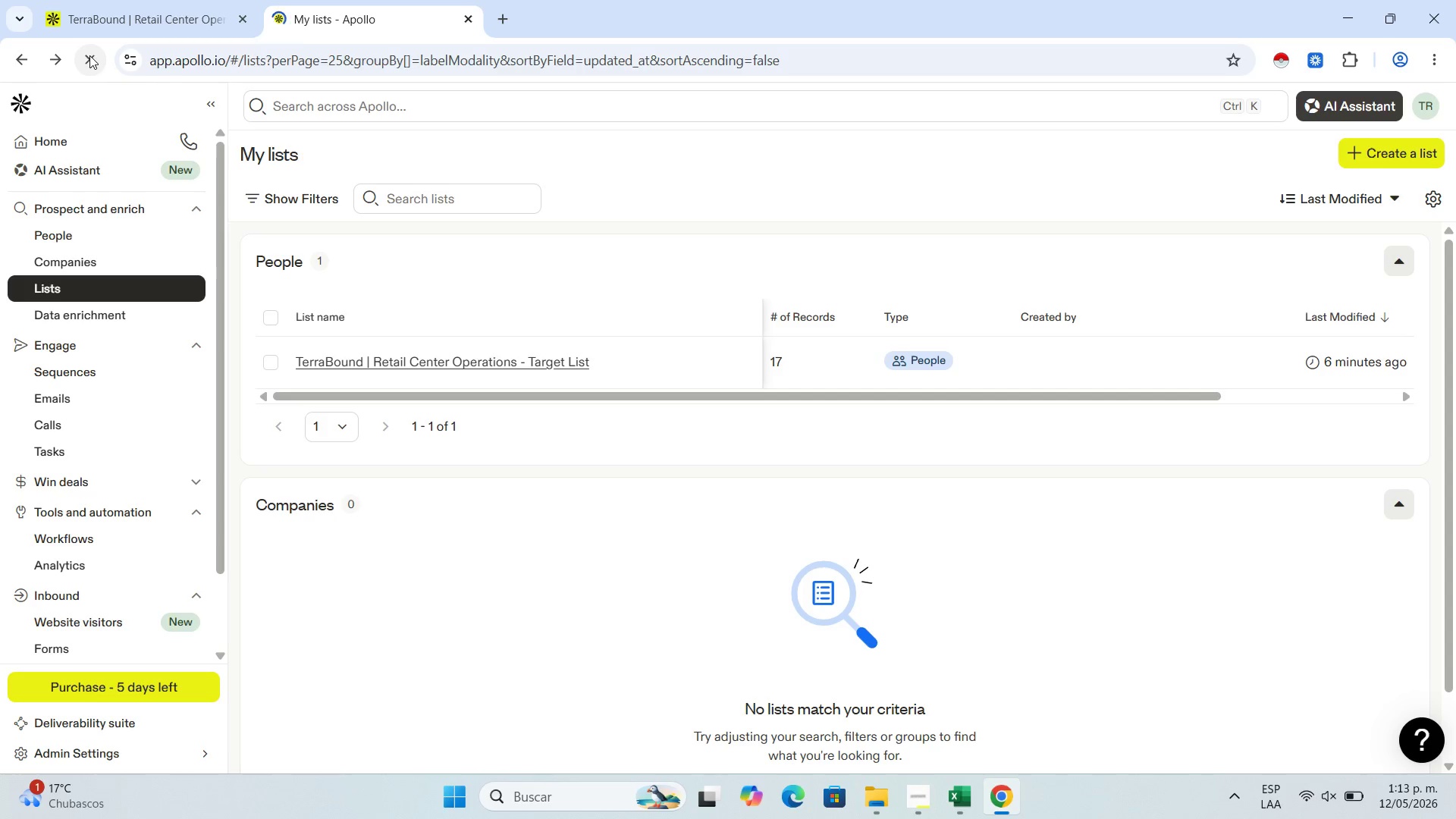 
mouse_move([918, 483])
 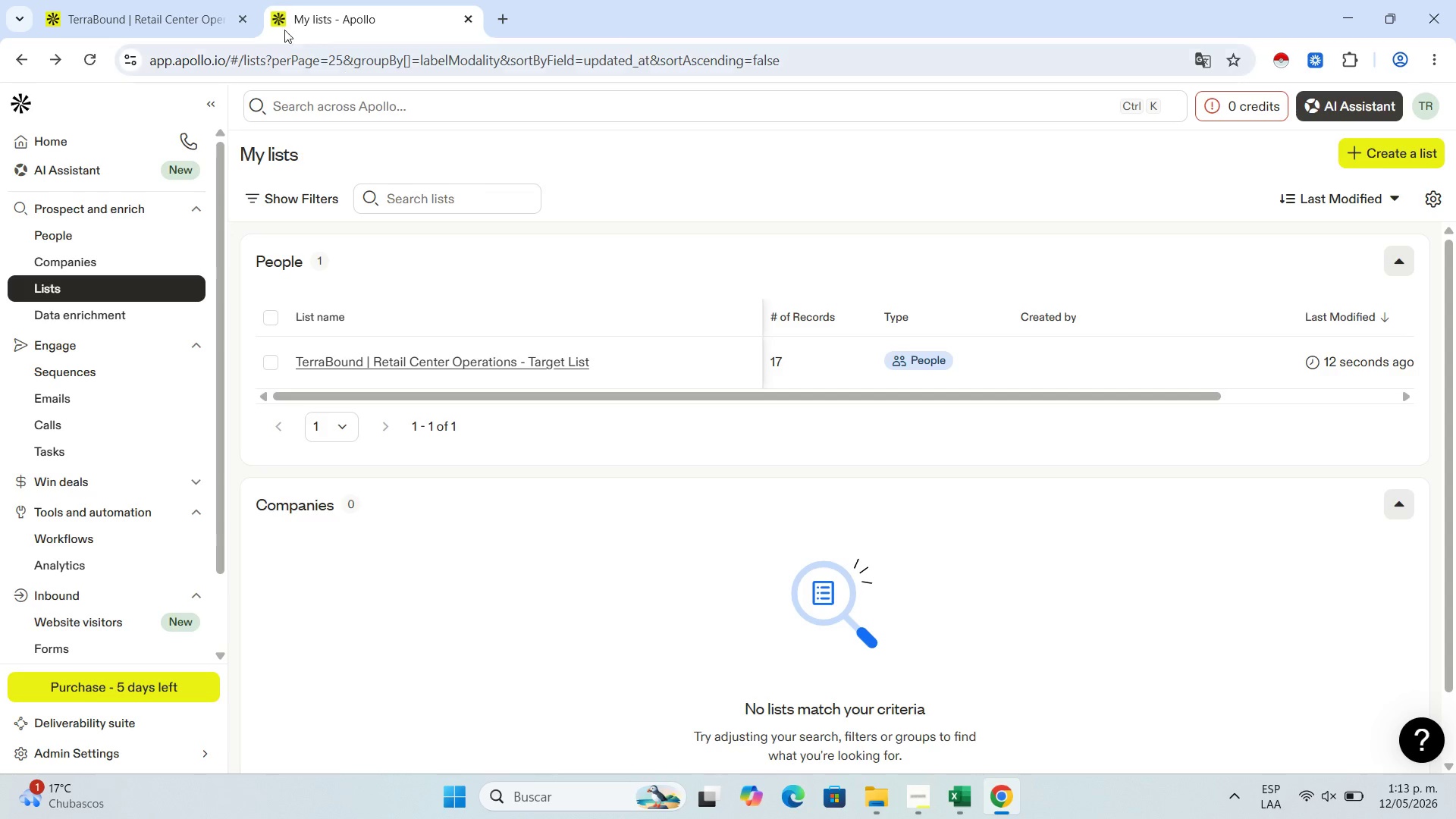 
left_click([148, 0])
 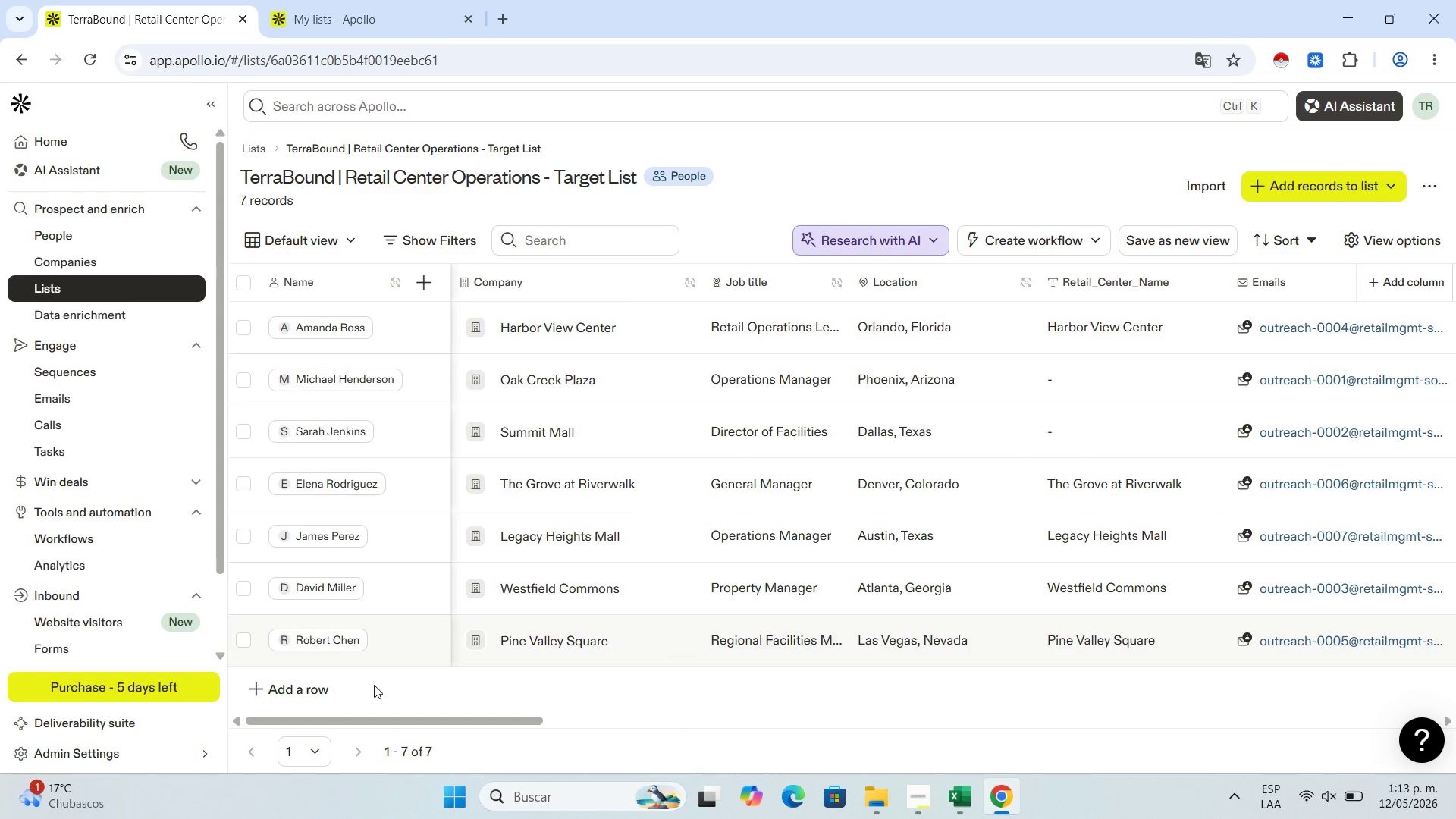 
left_click([321, 689])
 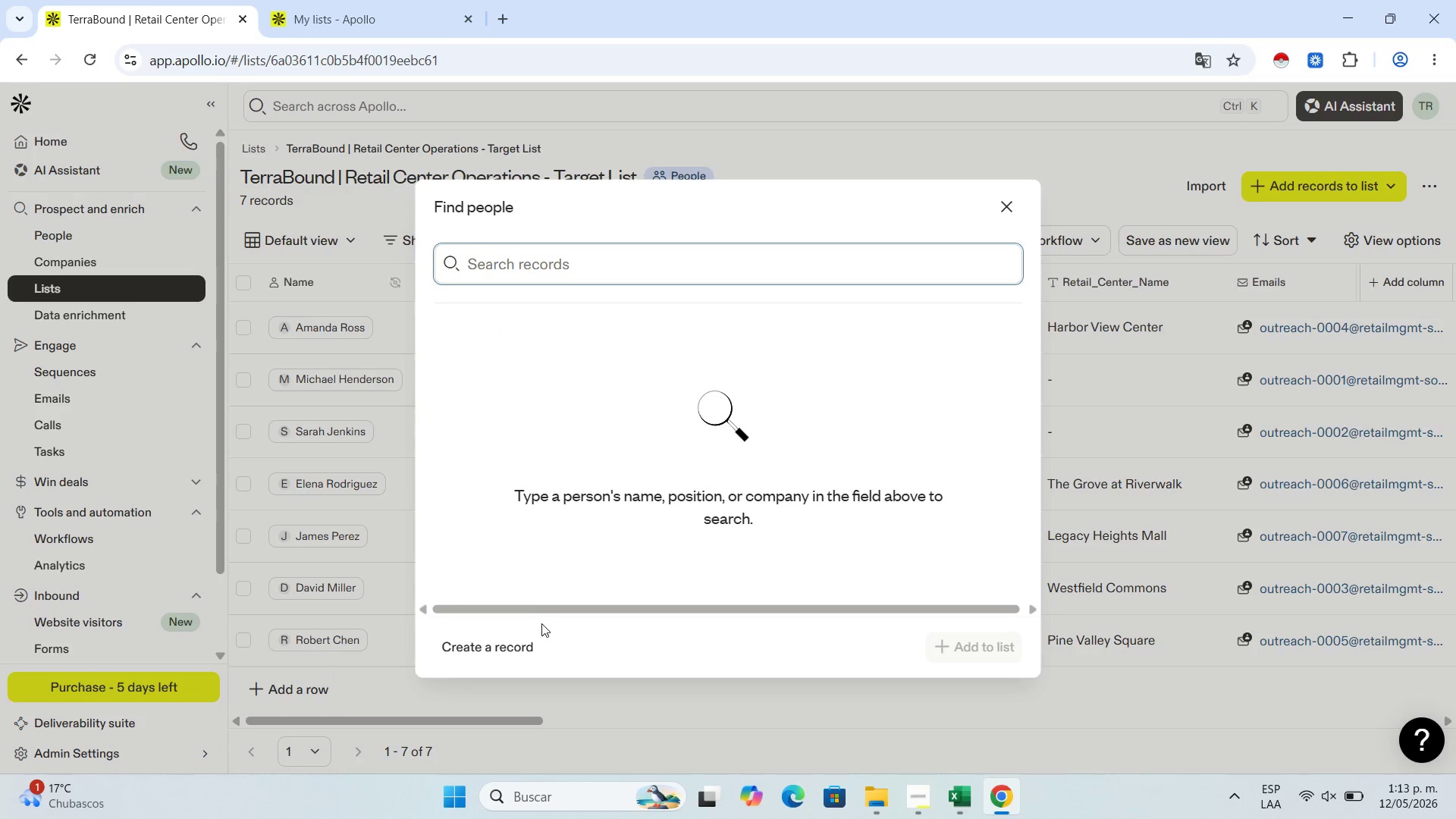 
left_click([527, 646])
 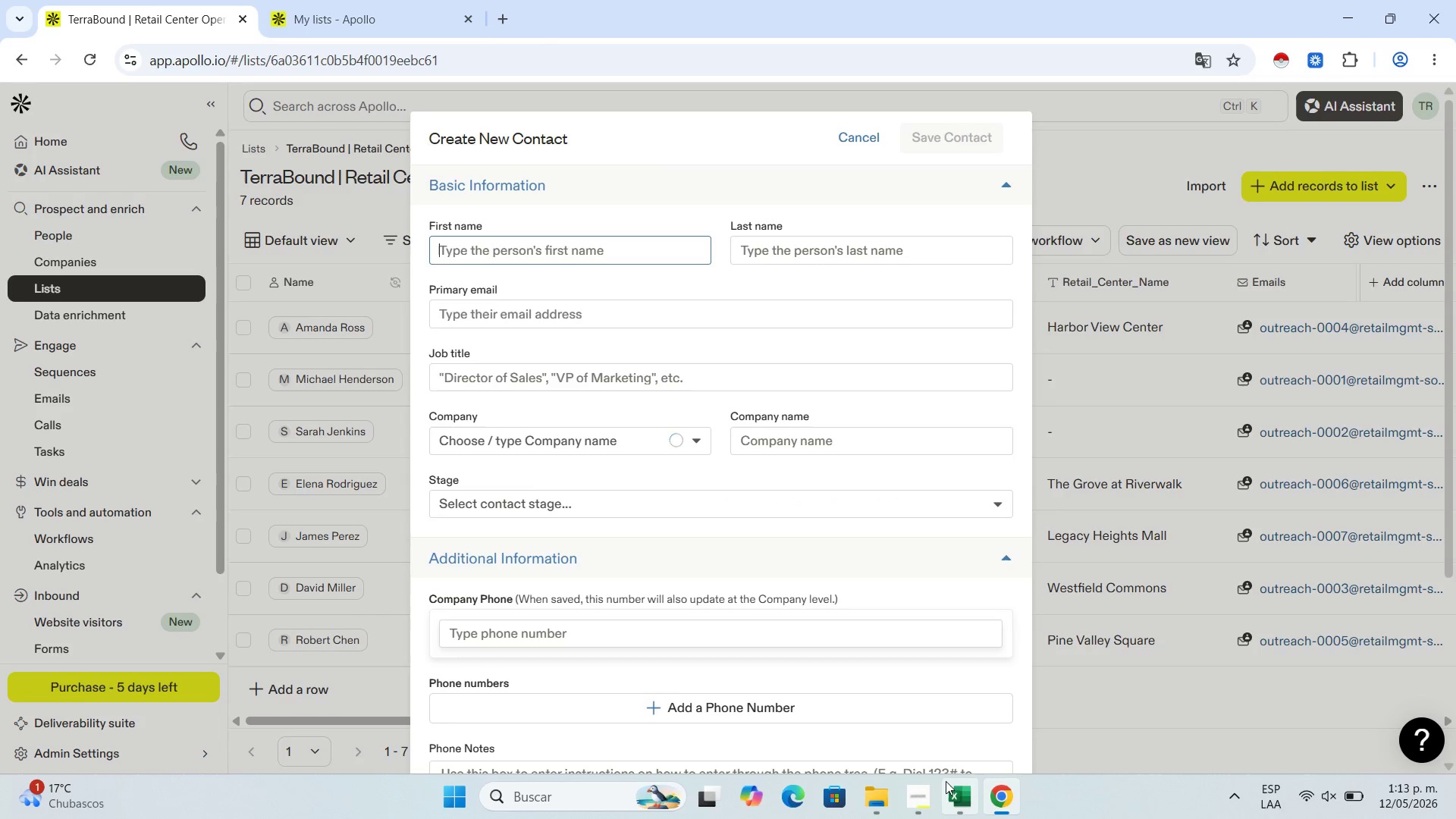 
left_click([945, 781])
 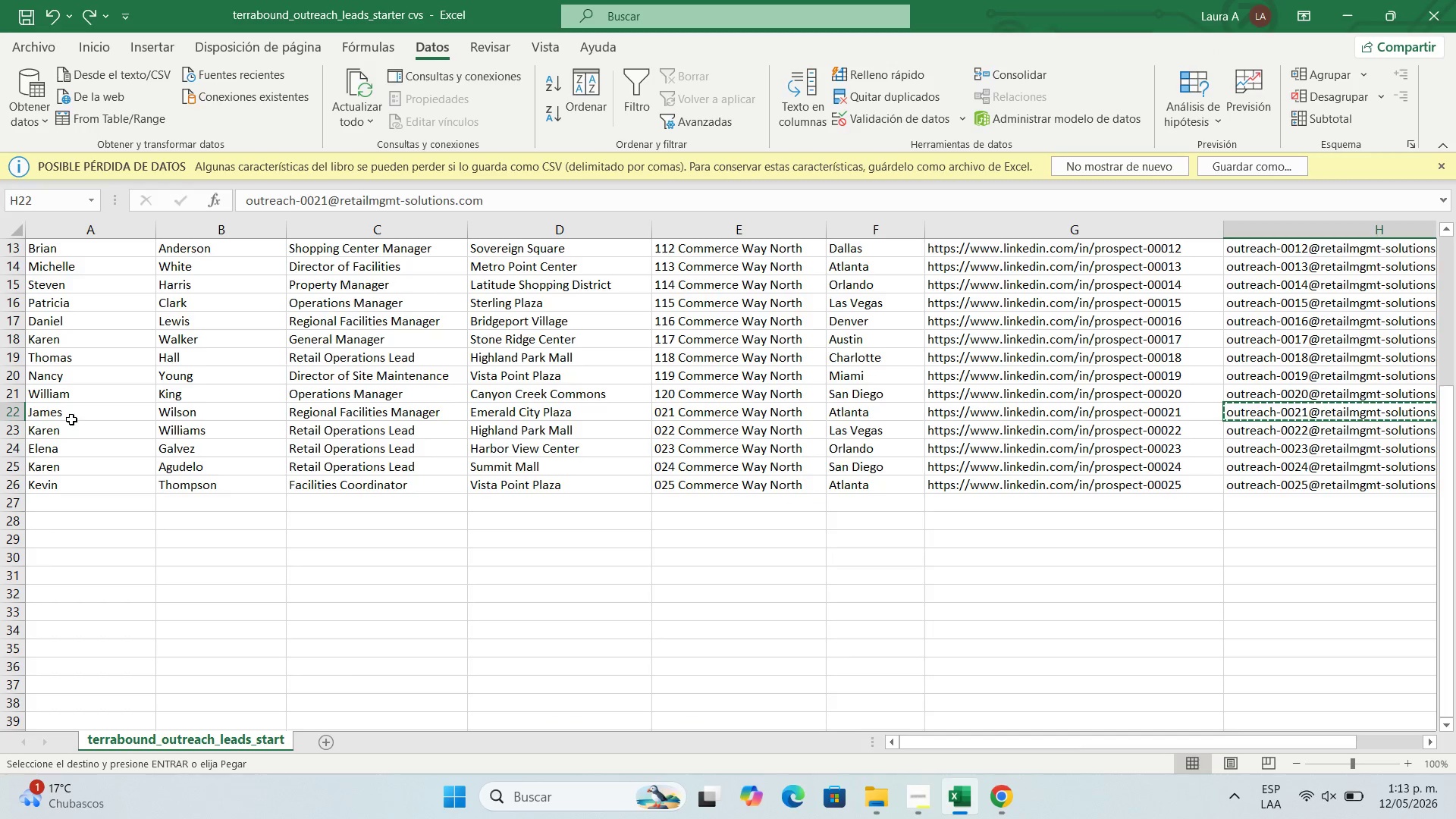 
left_click([71, 427])
 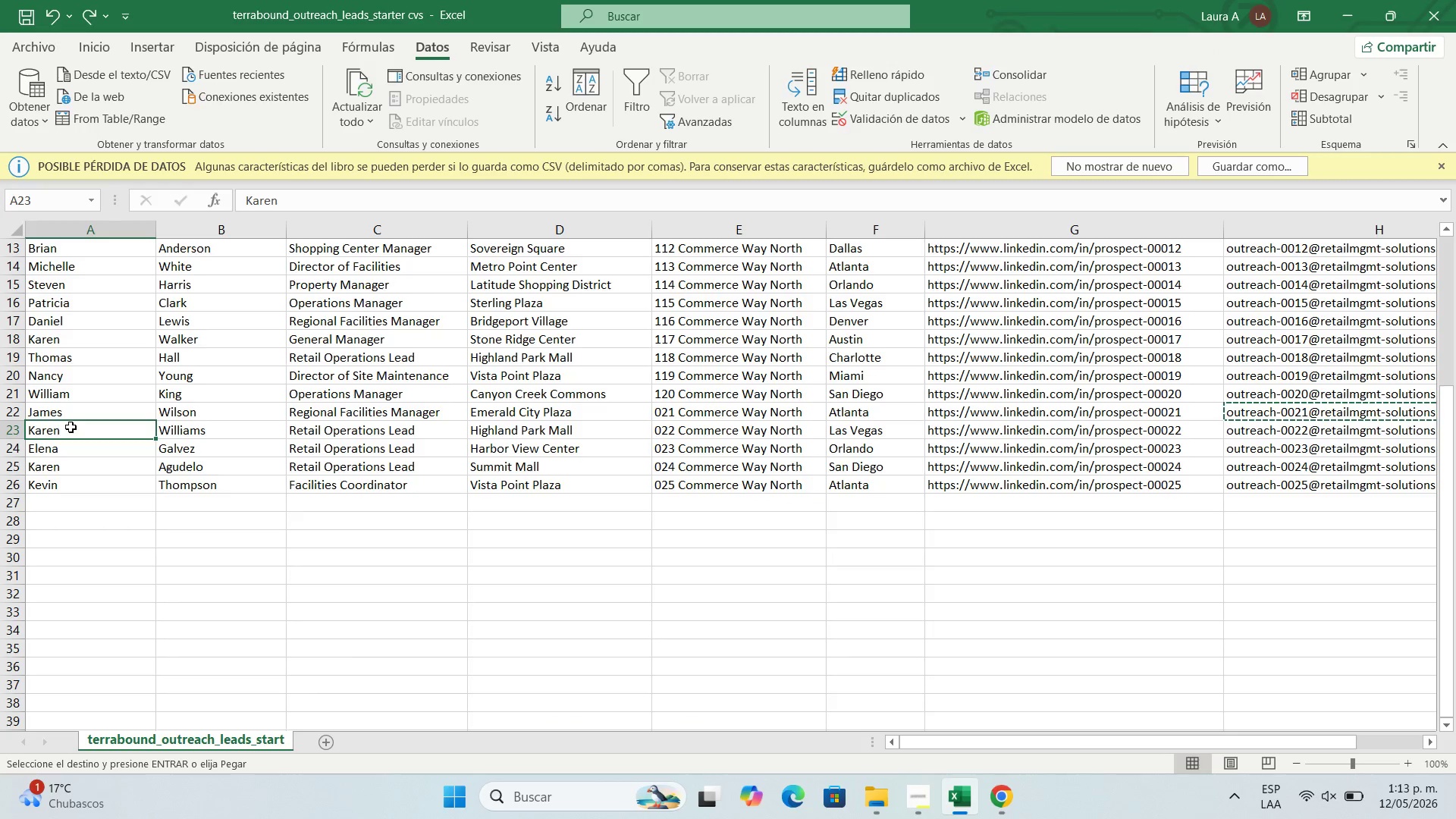 
key(Control+C)
 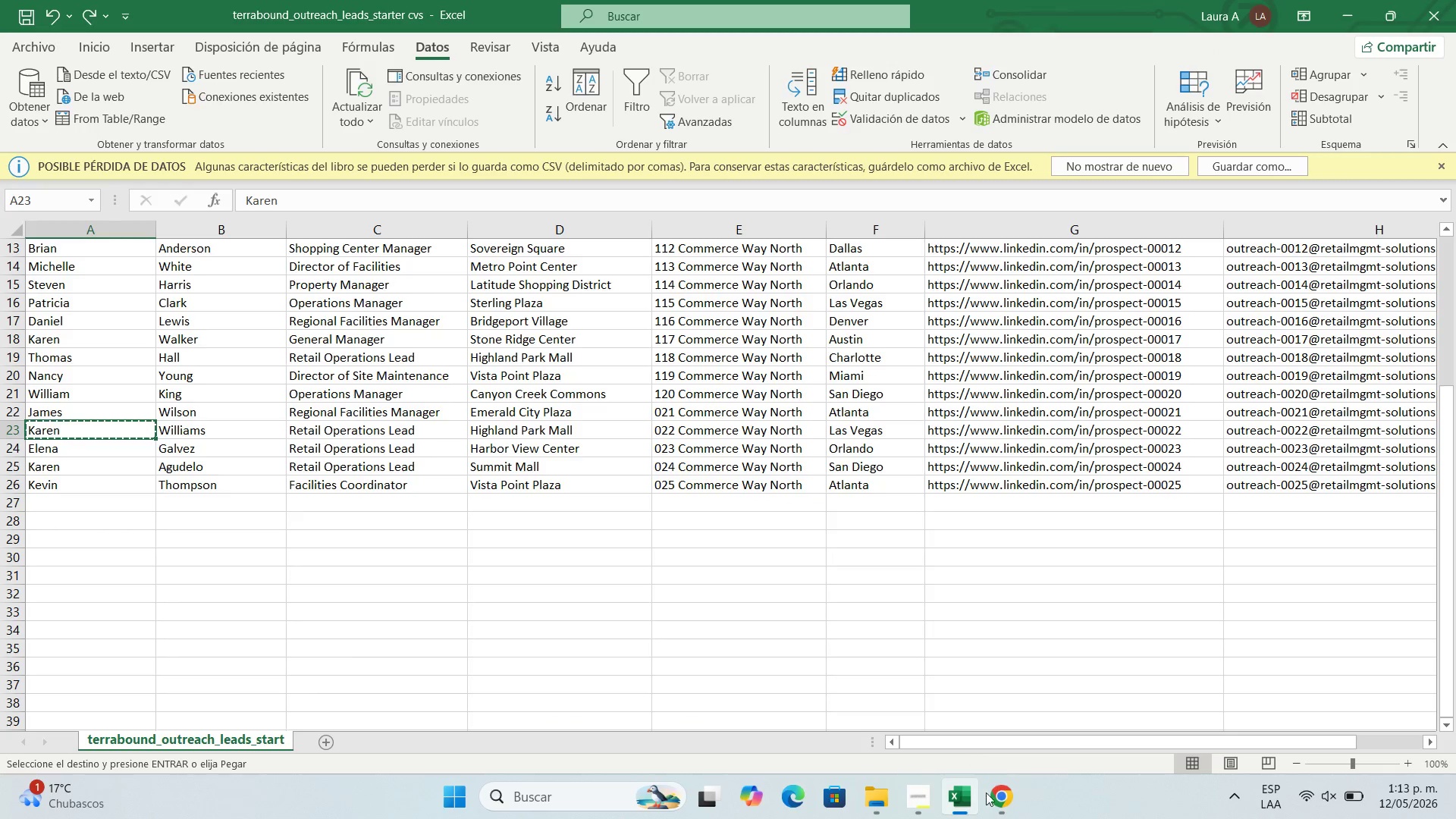 
left_click([996, 805])
 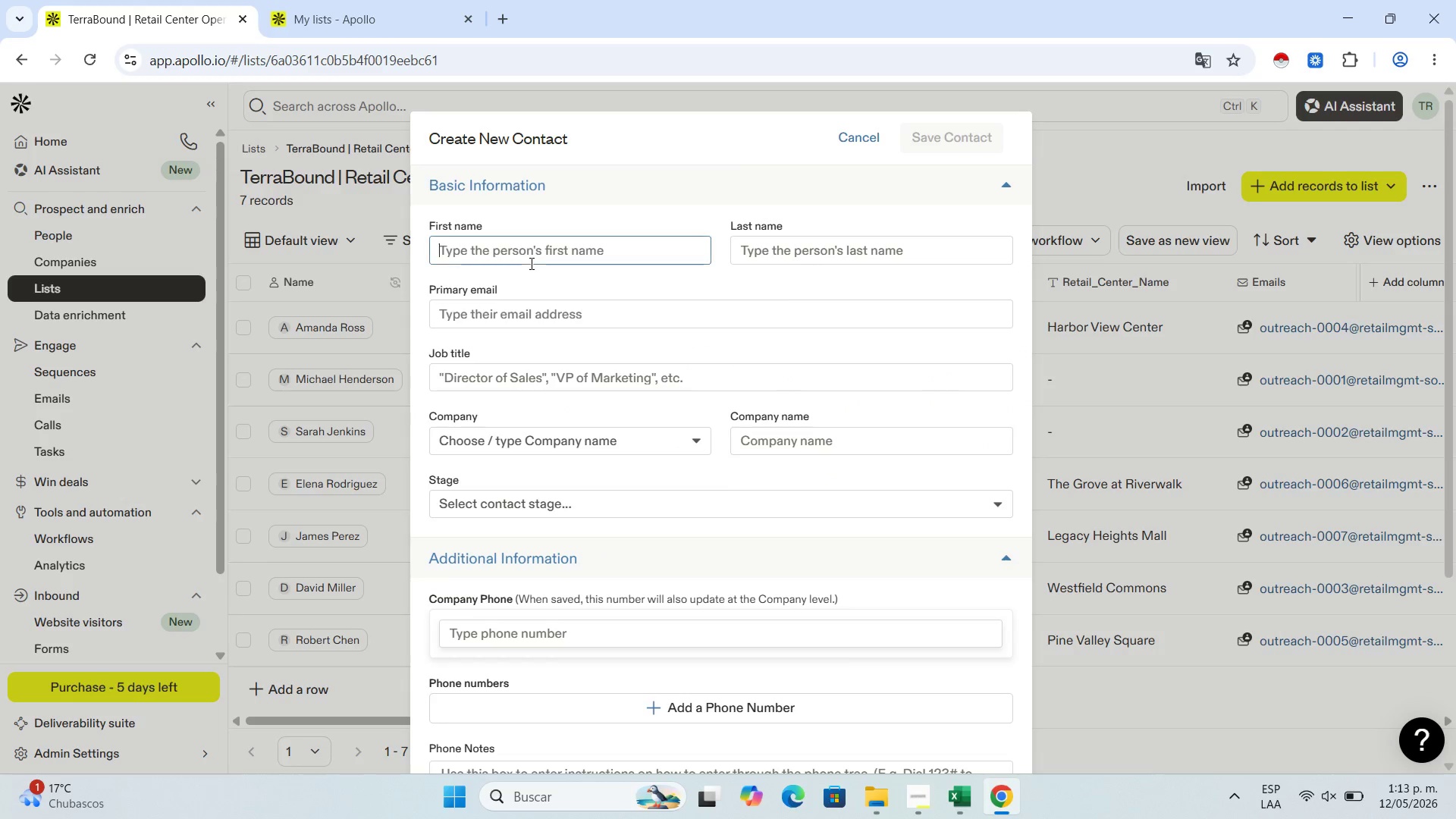 
key(Control+V)
 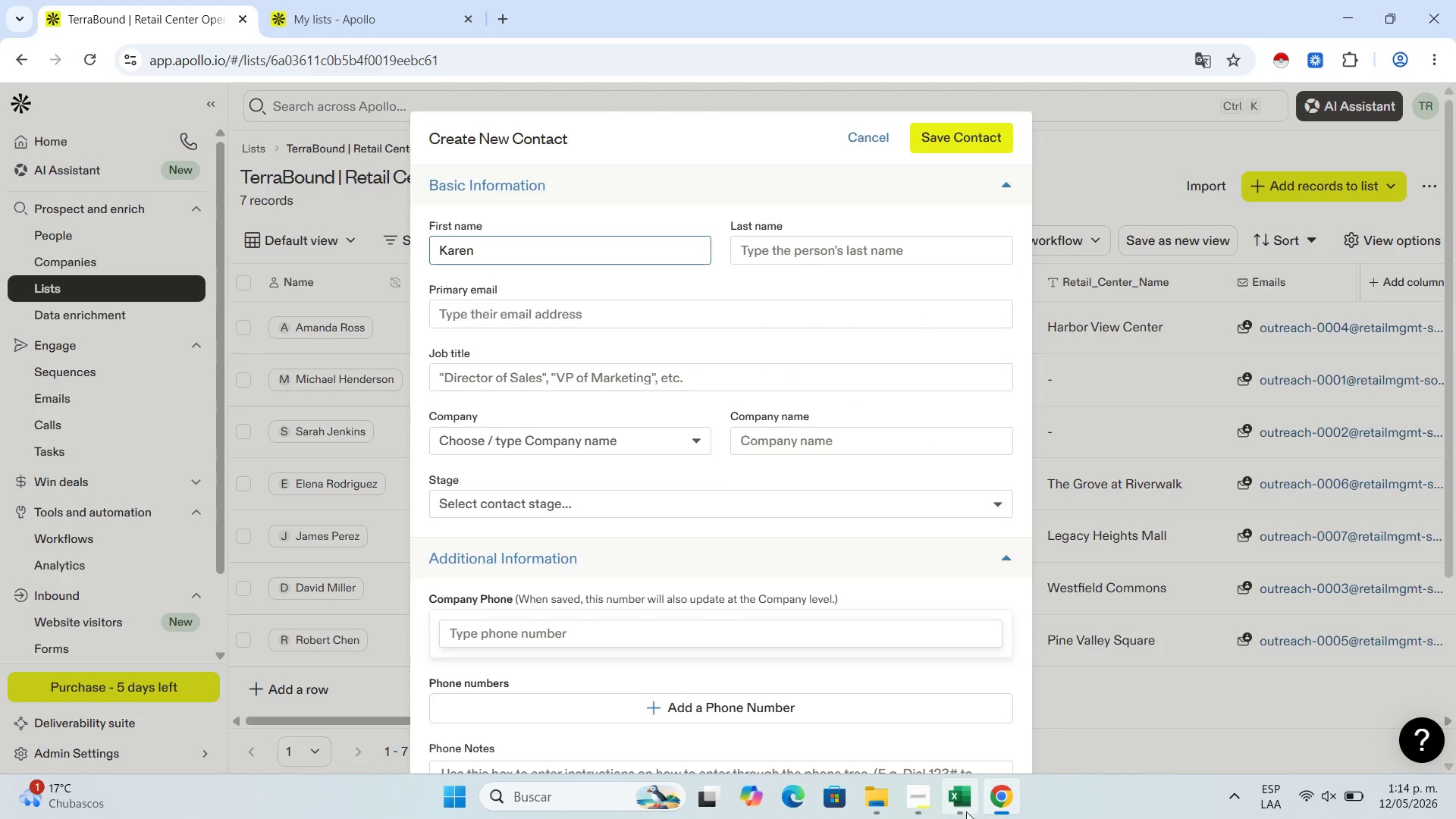 
left_click([962, 805])
 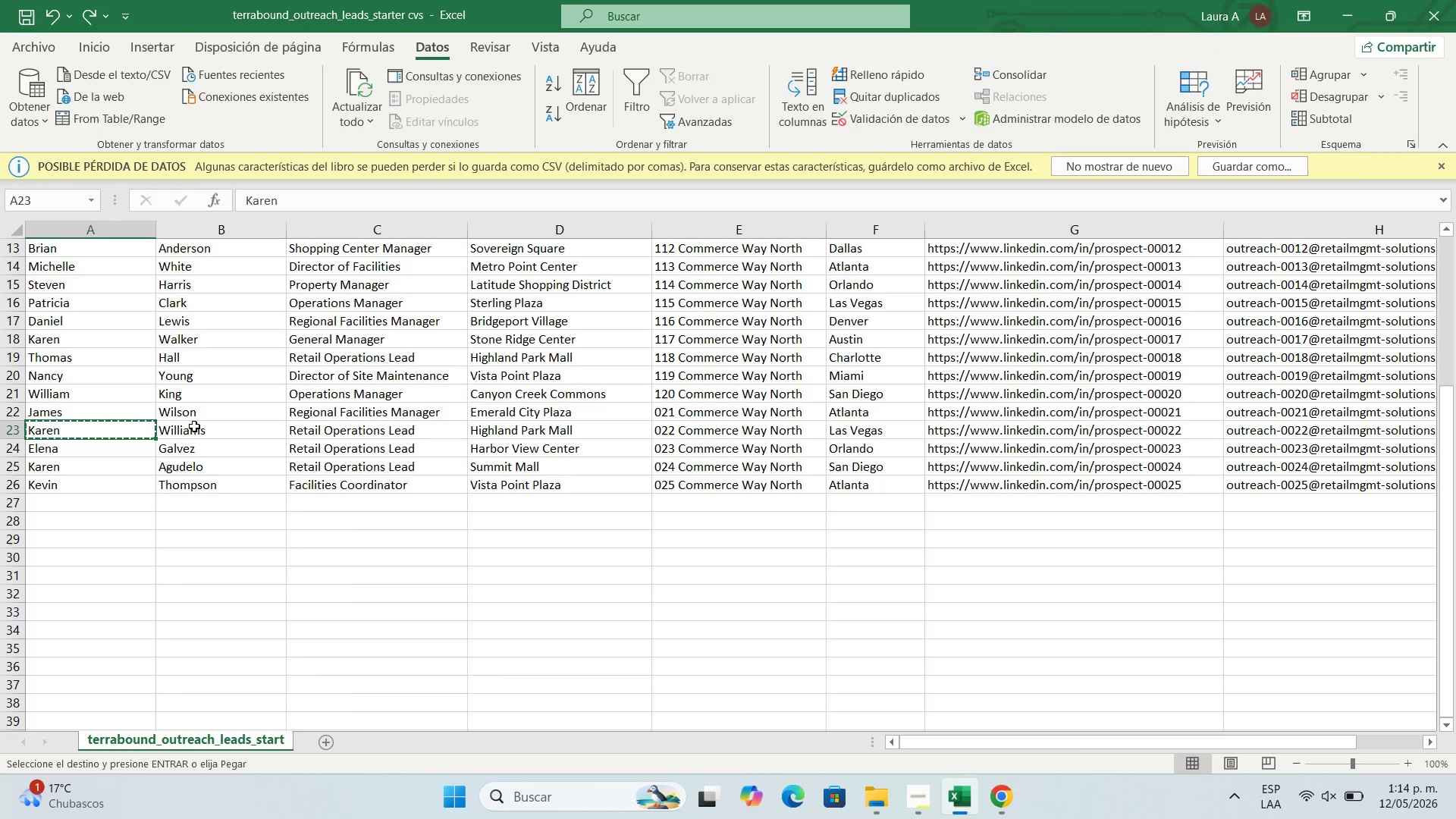 
left_click([194, 426])
 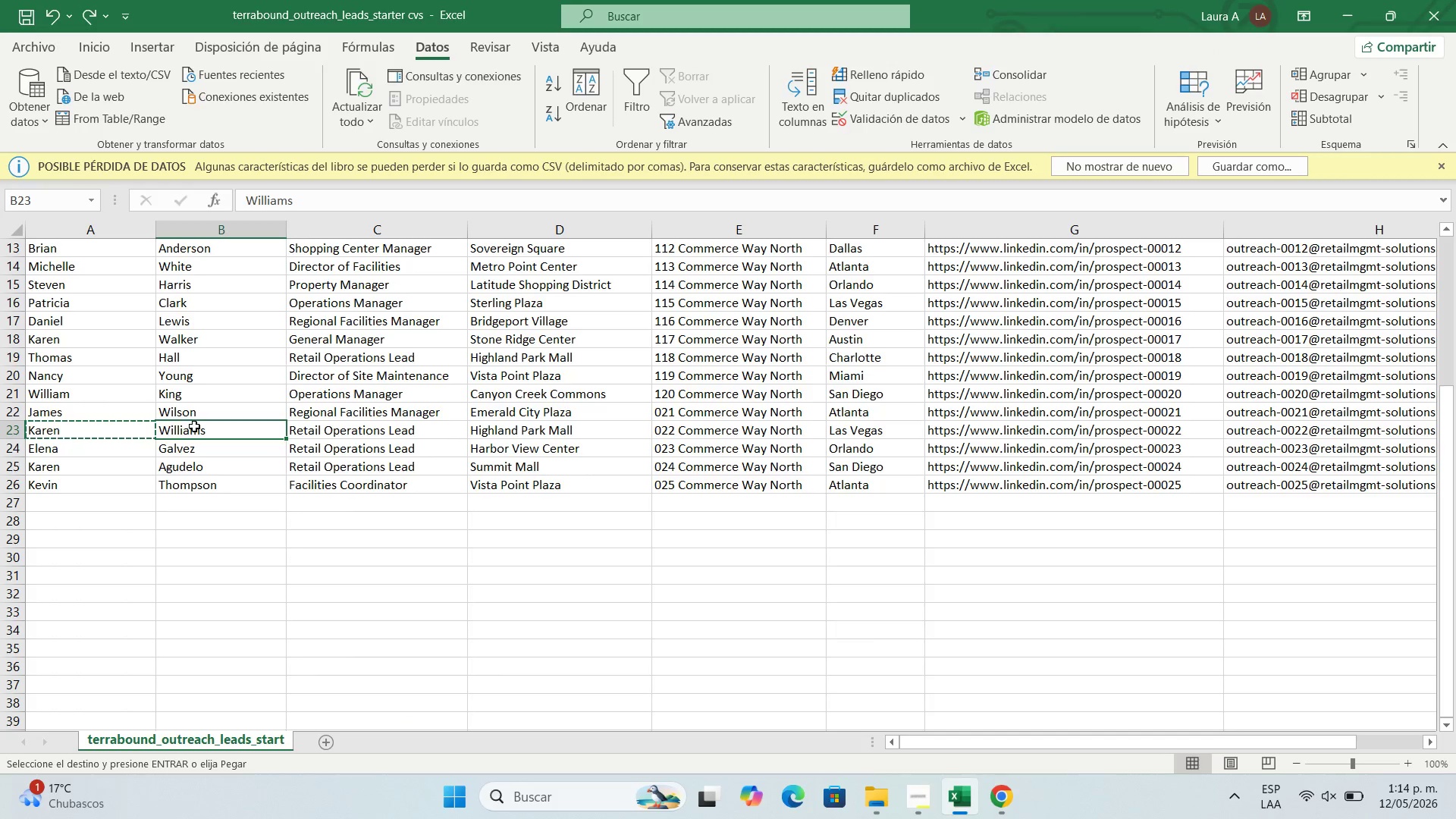 
key(Control+C)
 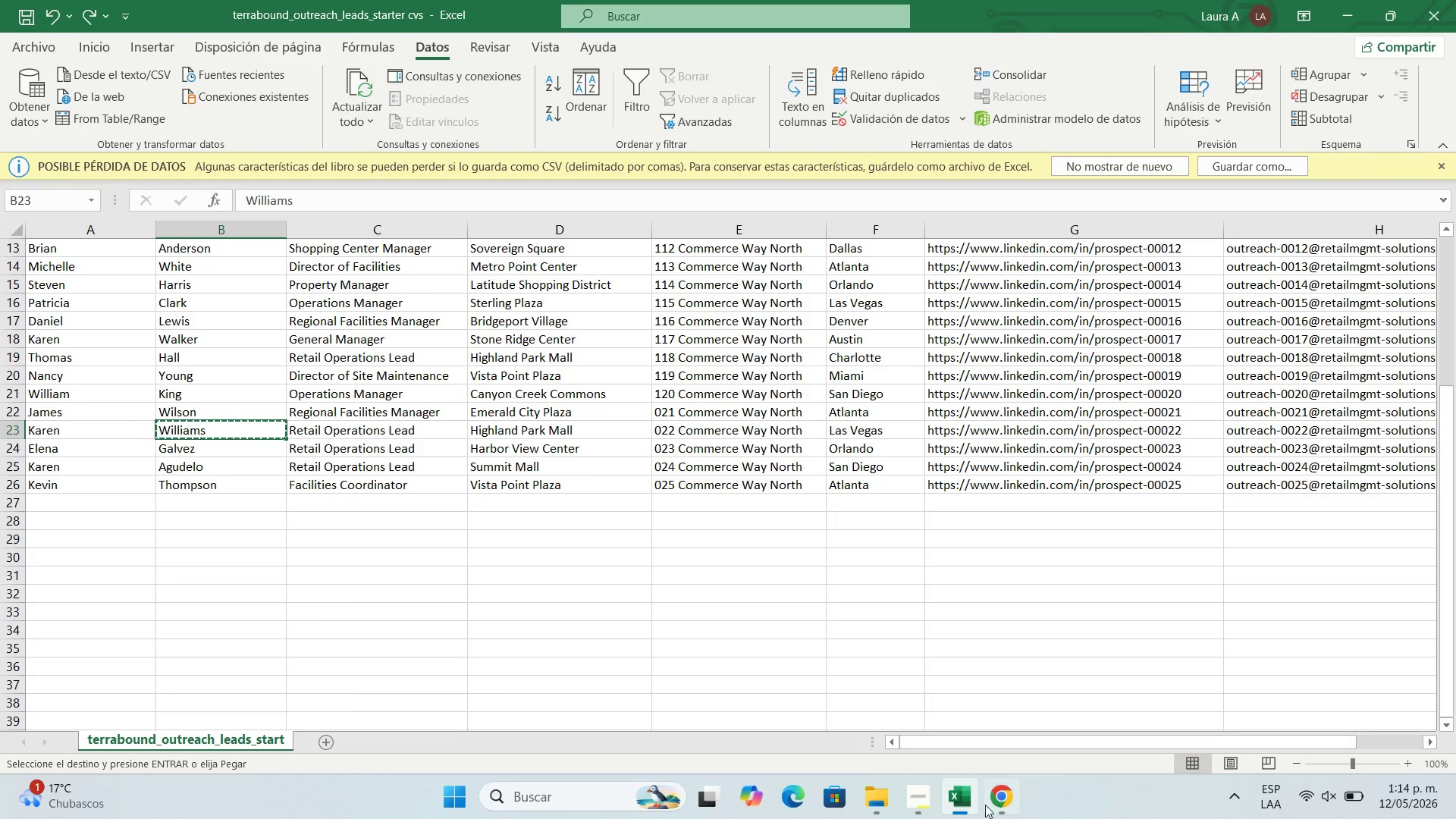 
left_click([996, 797])
 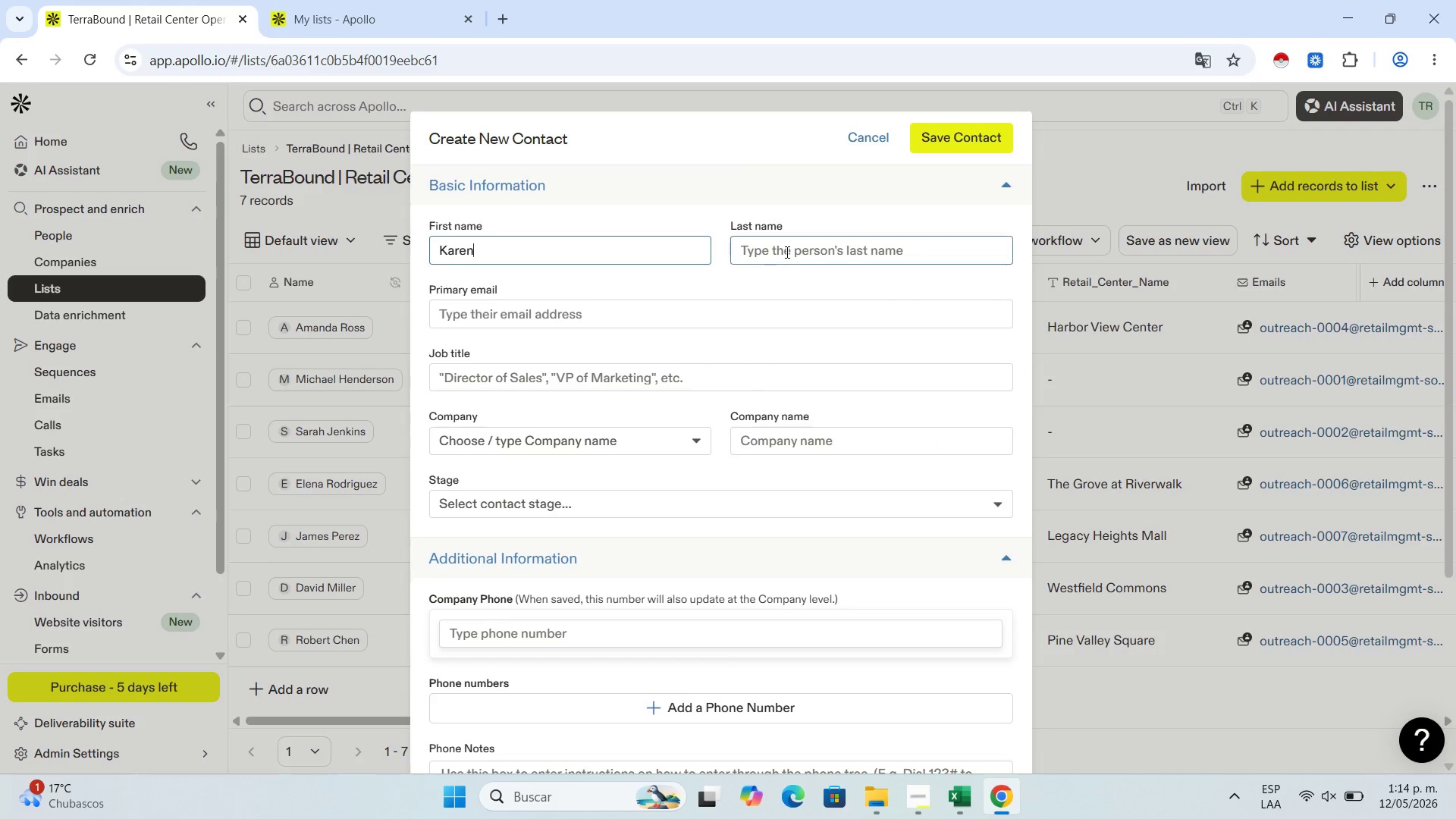 
left_click([786, 252])
 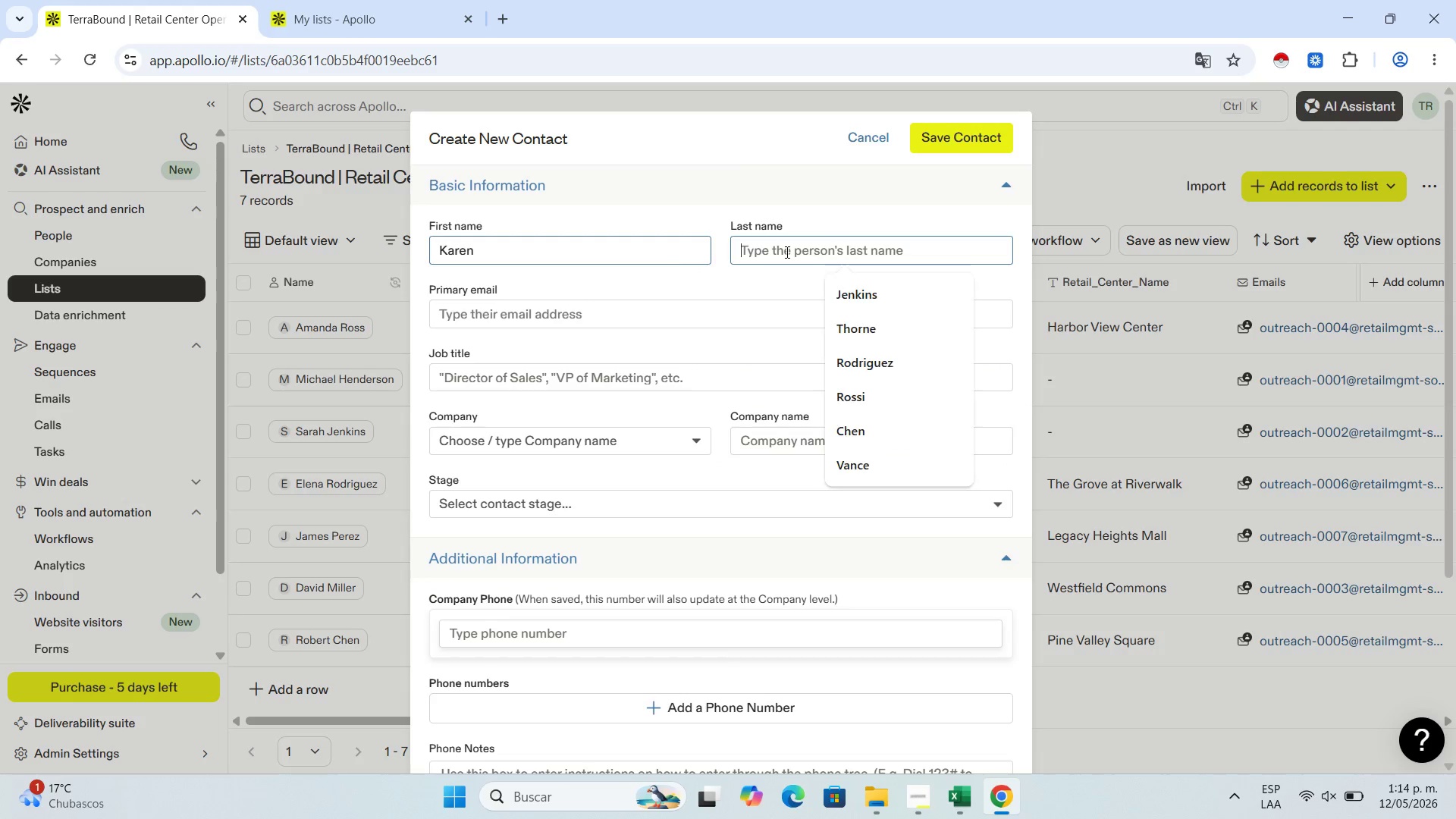 
key(Control+V)
 